 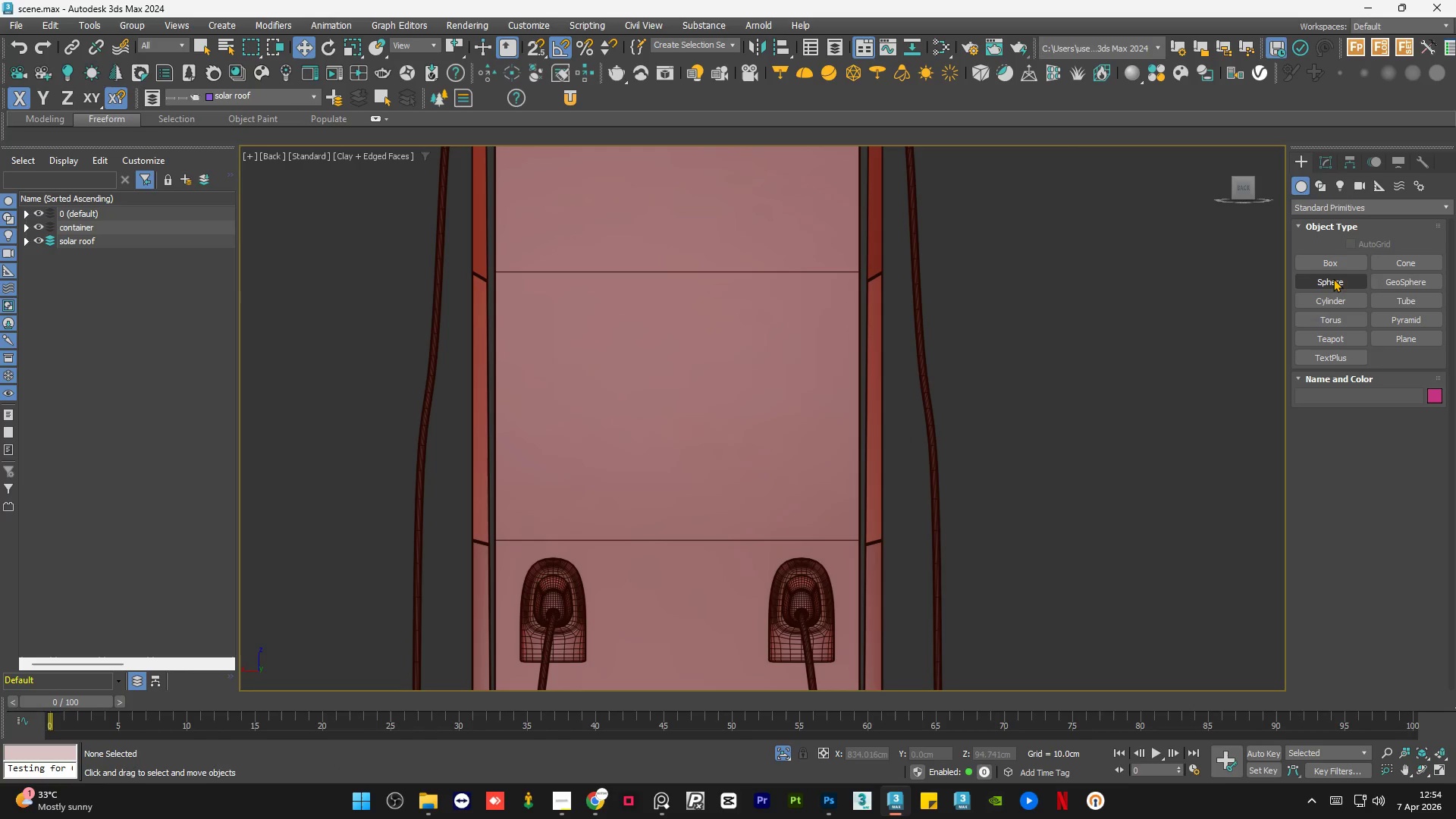 
left_click_drag(start_coordinate=[604, 368], to_coordinate=[767, 458])
 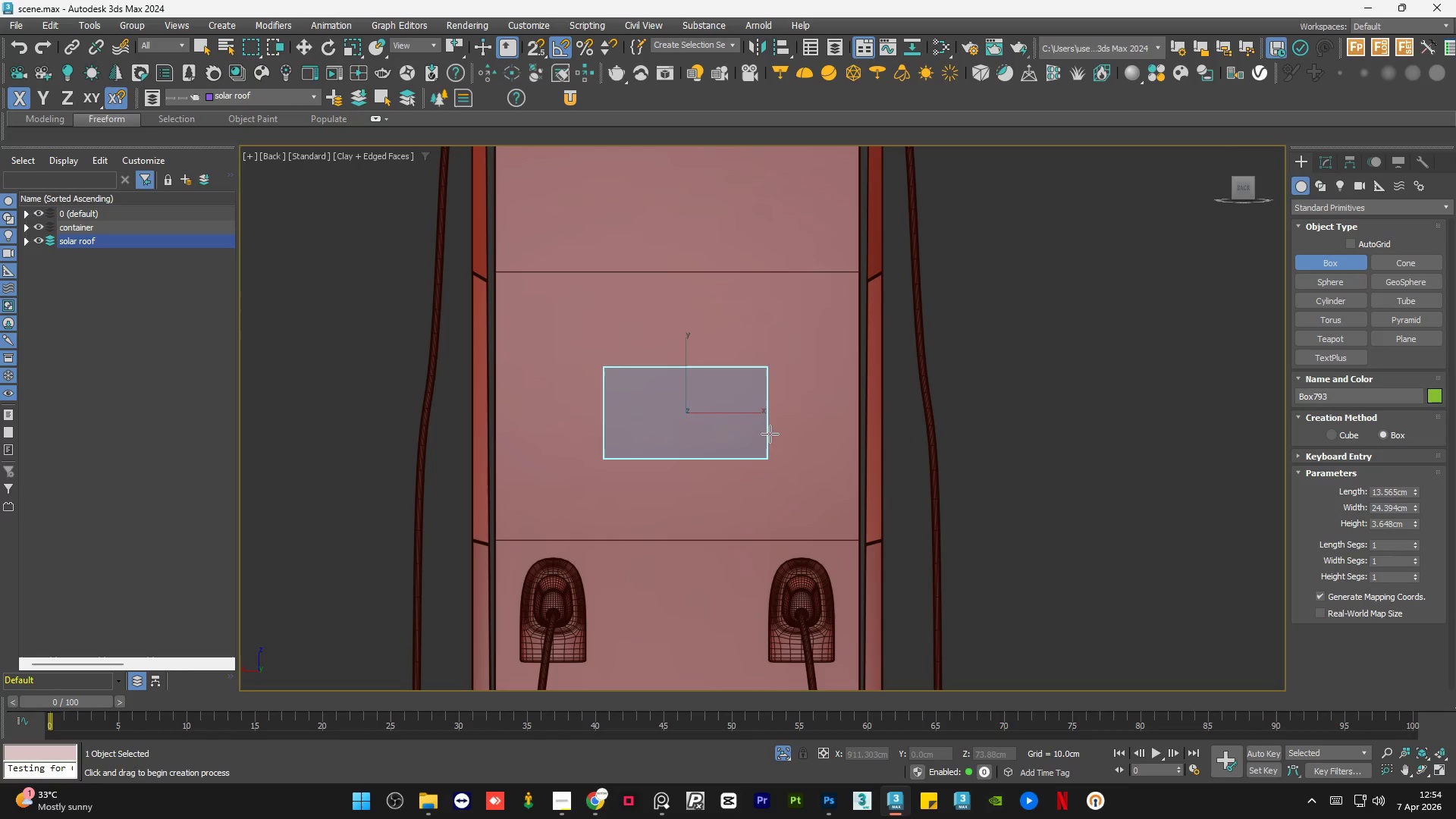 
left_click([770, 433])
 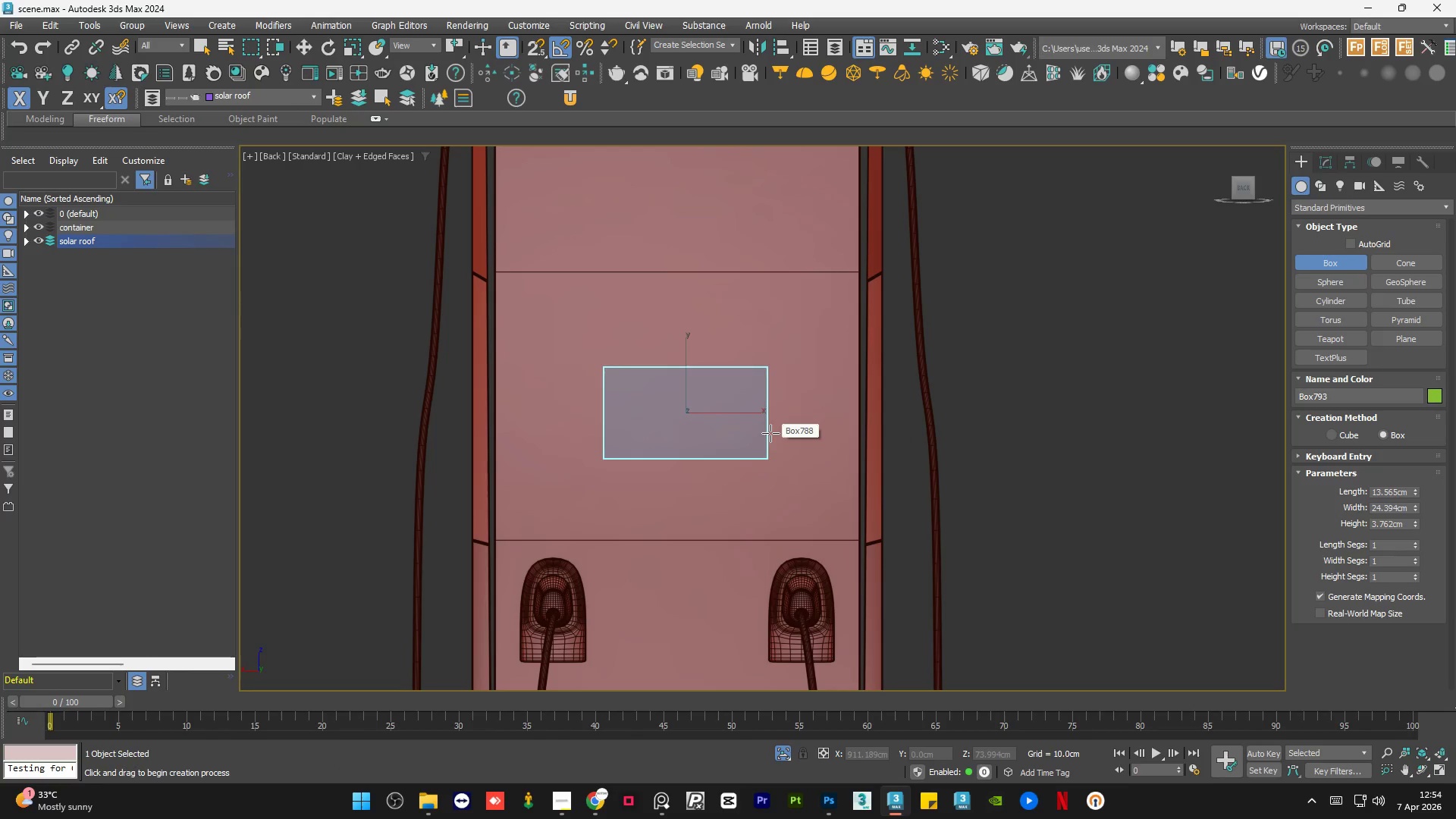 
key(W)
 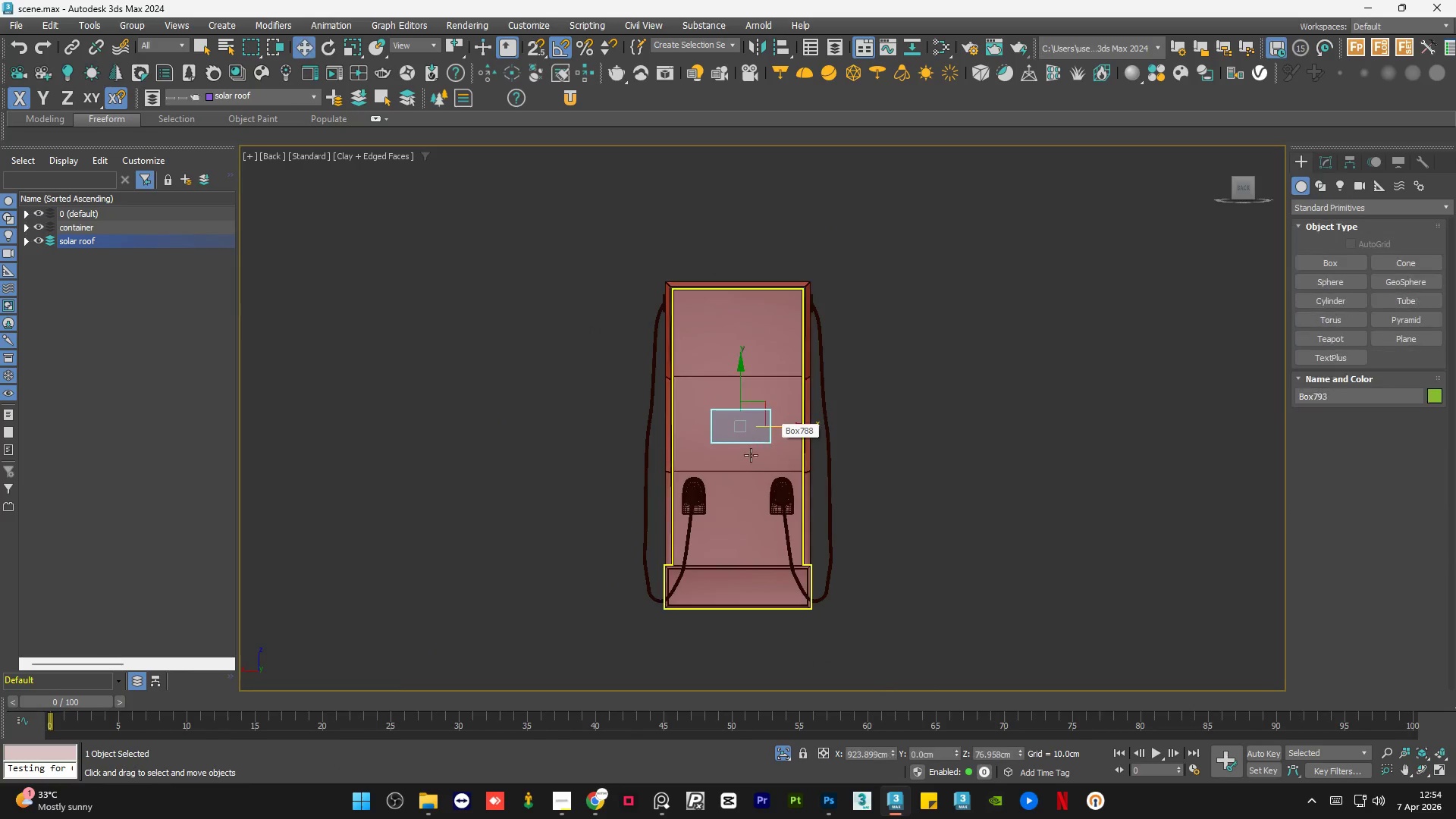 
hold_key(key=AltLeft, duration=0.72)
 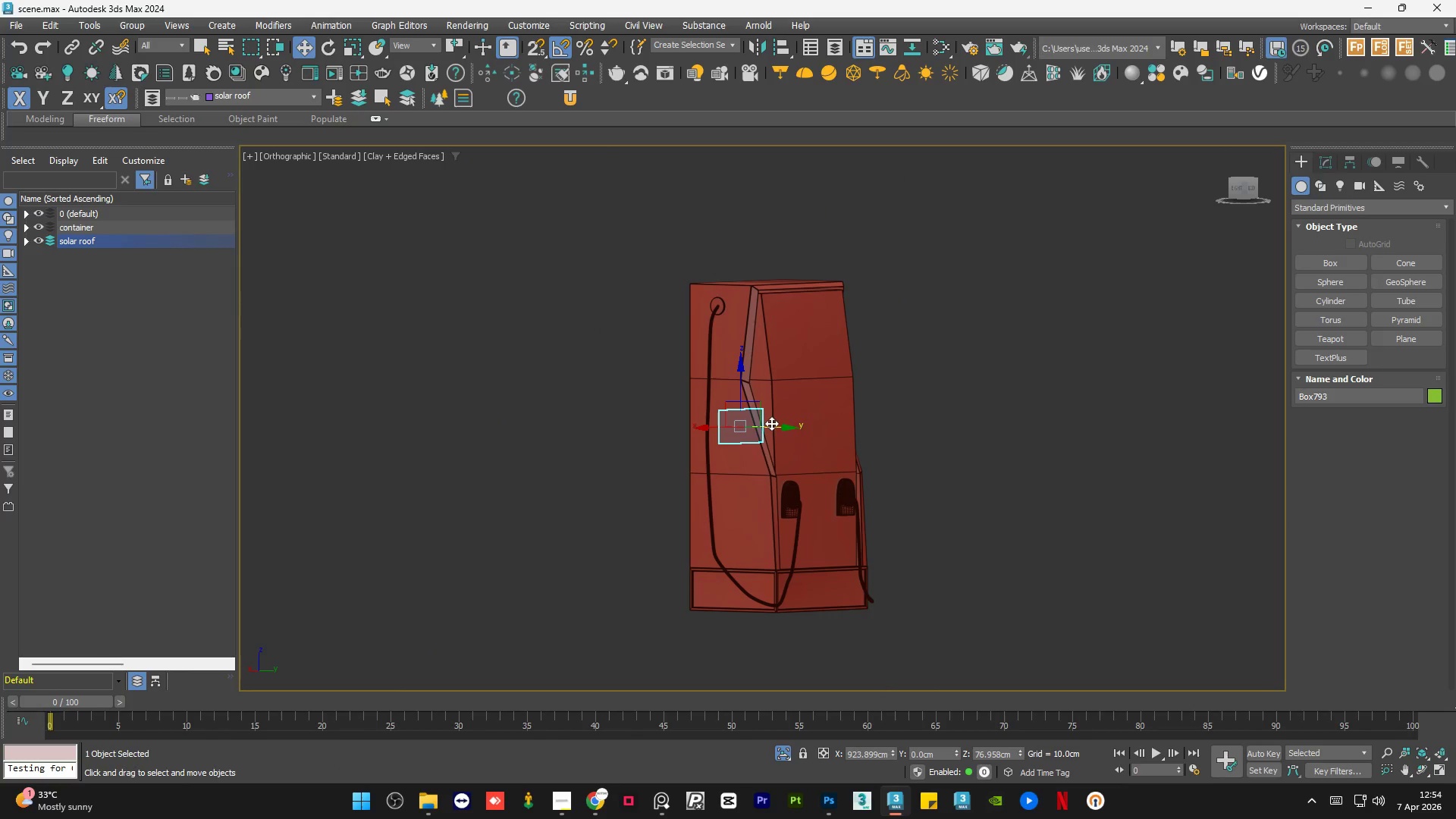 
scroll: coordinate [770, 433], scroll_direction: down, amount: 3.0
 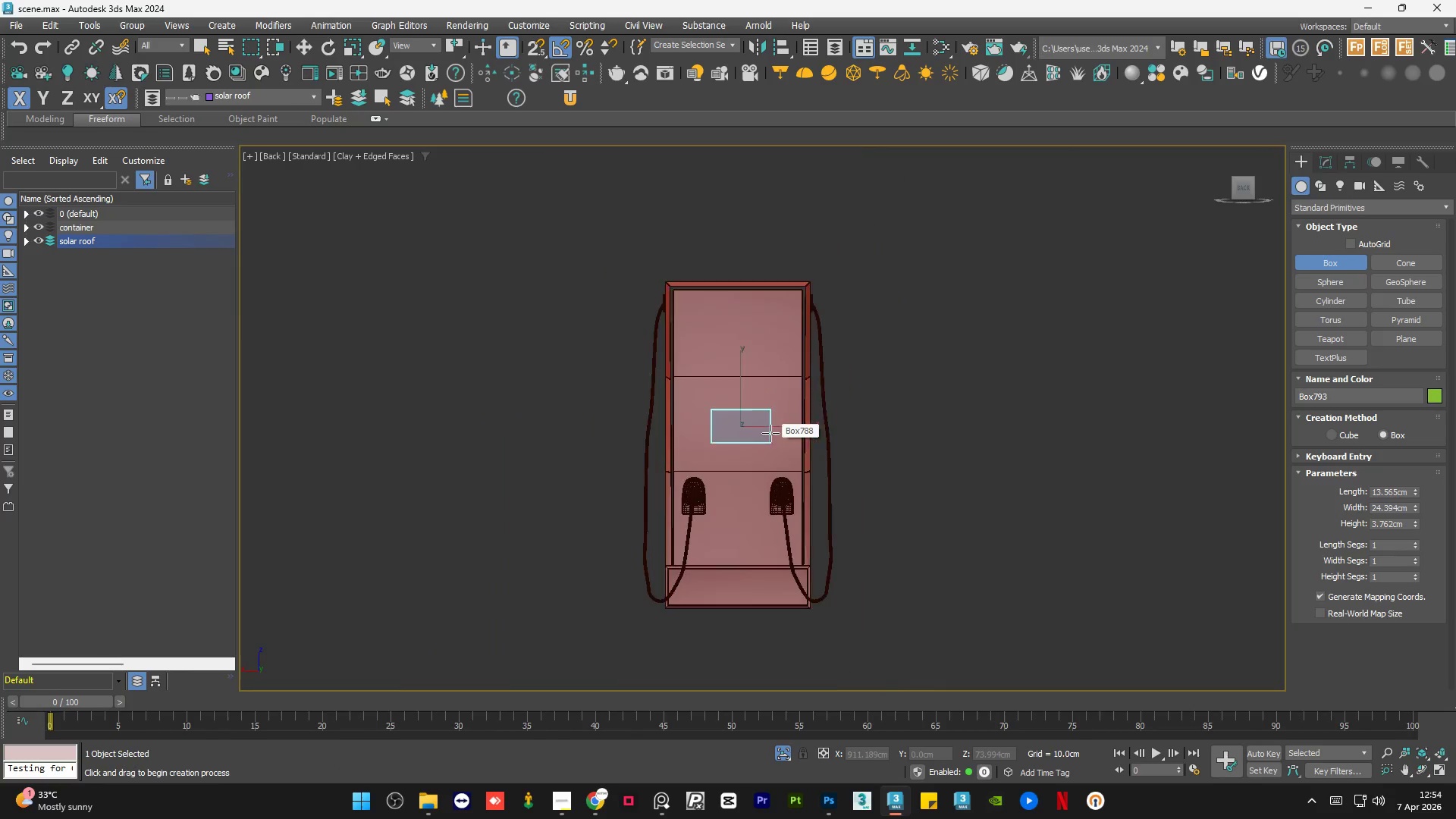 
left_click_drag(start_coordinate=[771, 424], to_coordinate=[906, 450])
 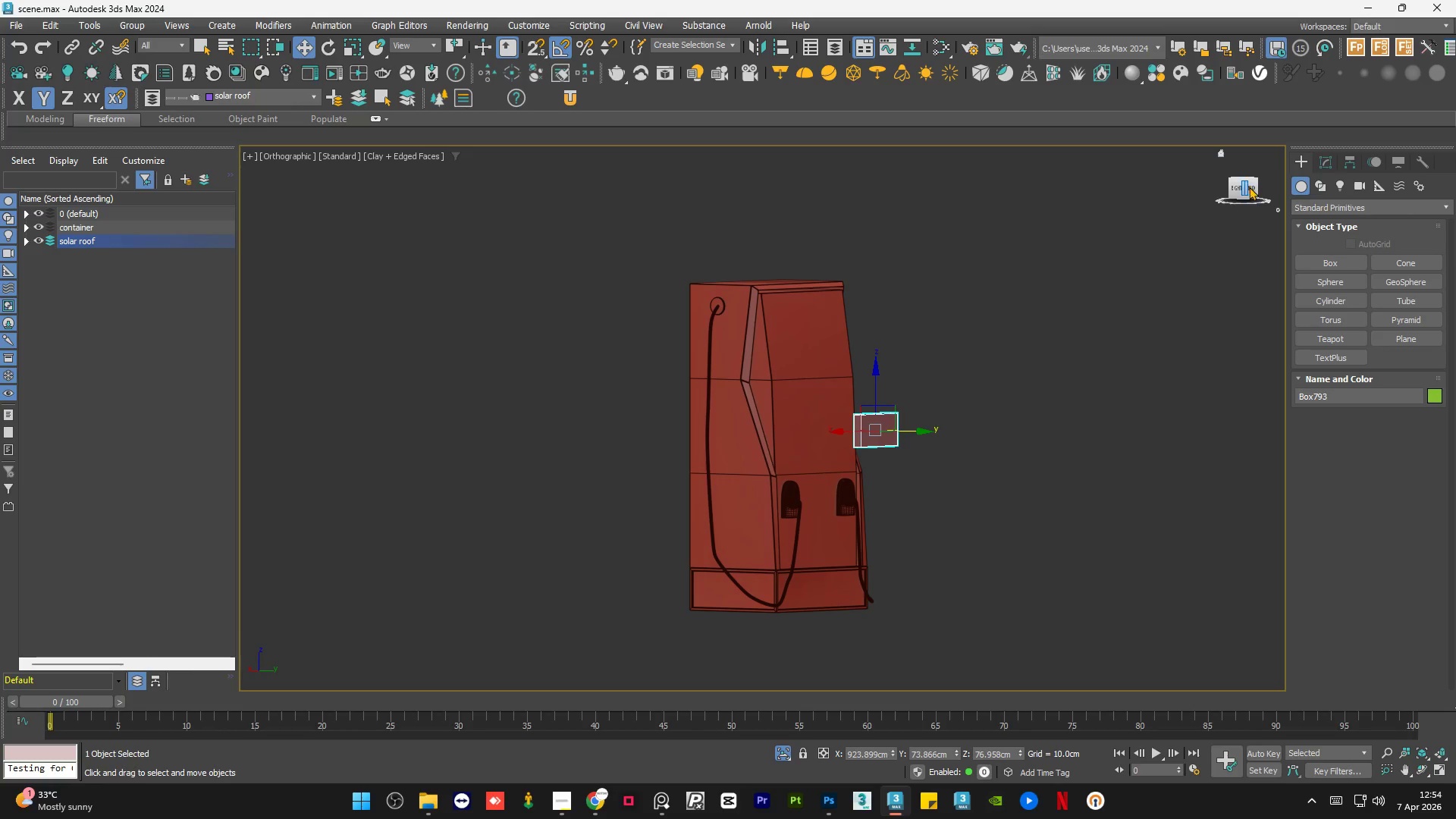 
left_click([1252, 188])
 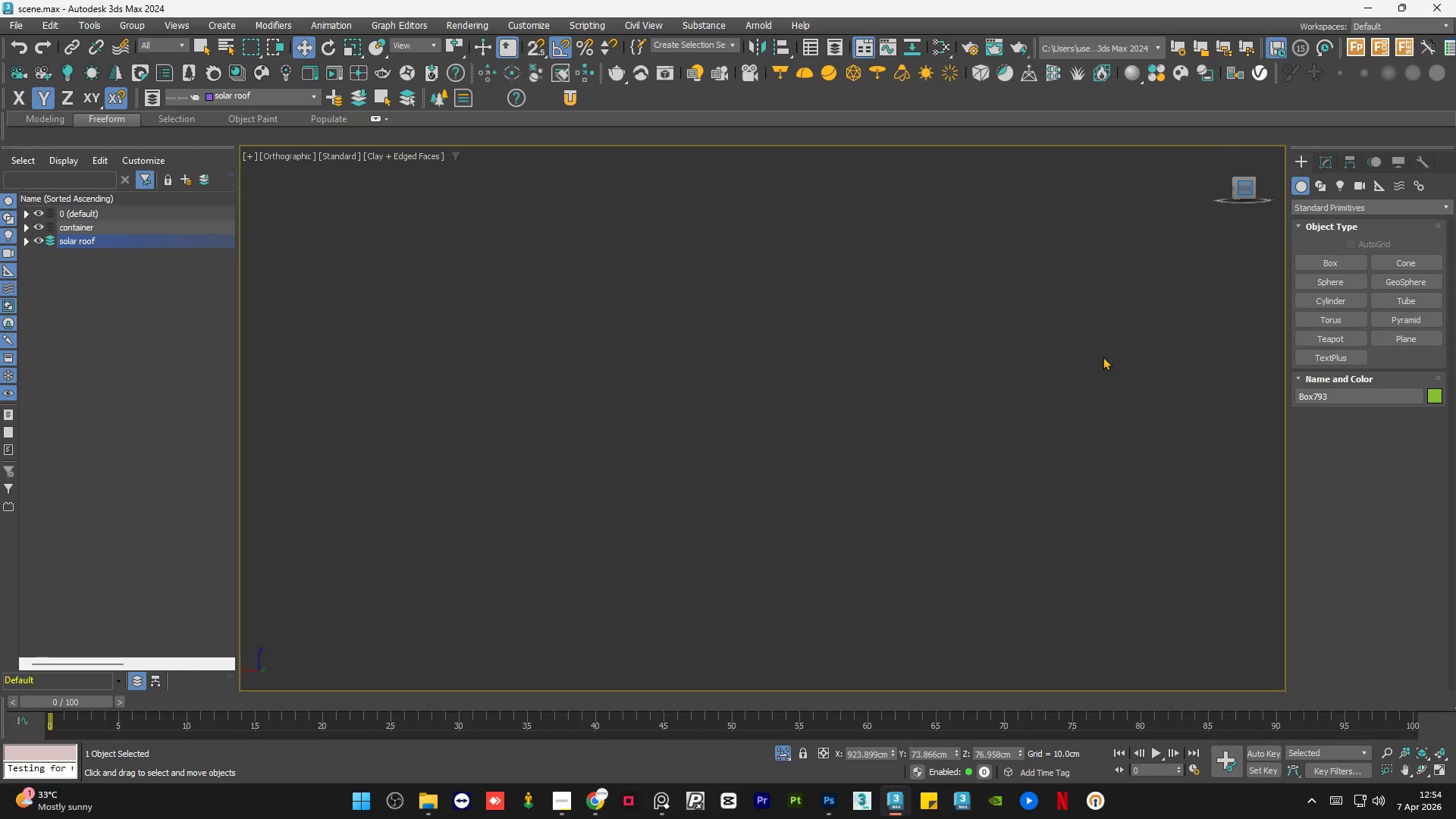 
key(Z)
 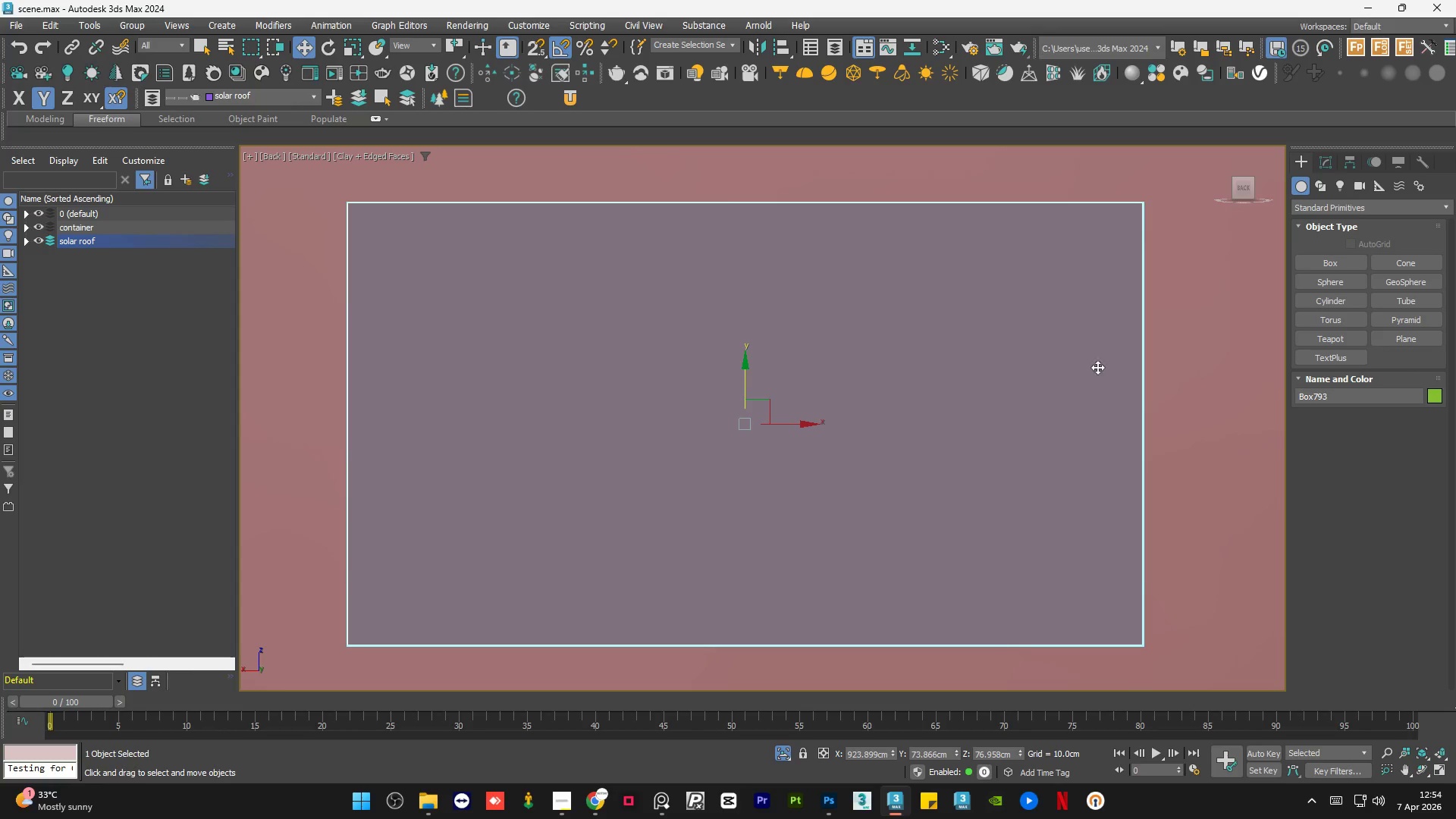 
scroll: coordinate [844, 403], scroll_direction: down, amount: 5.0
 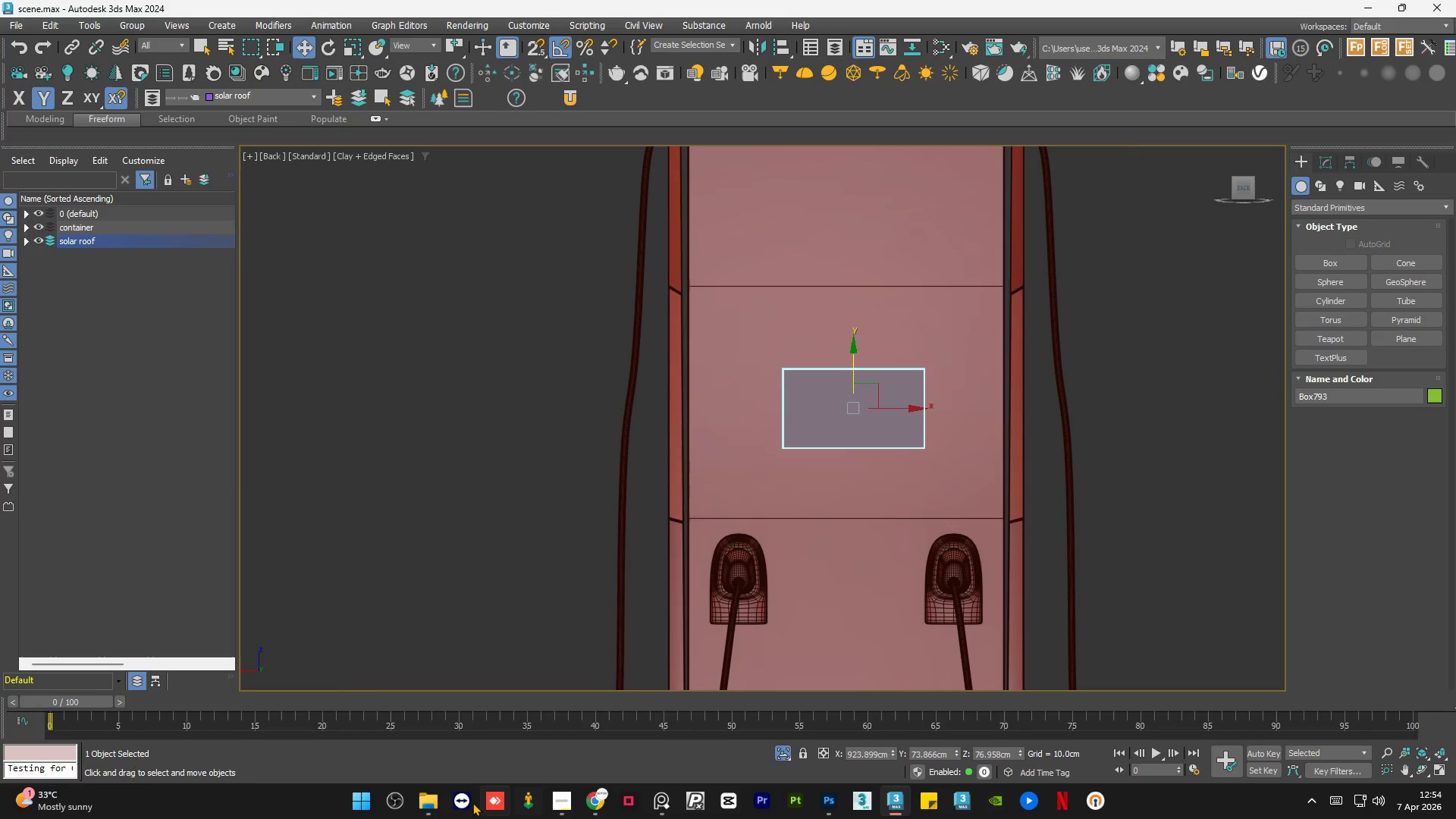 
left_click([425, 811])
 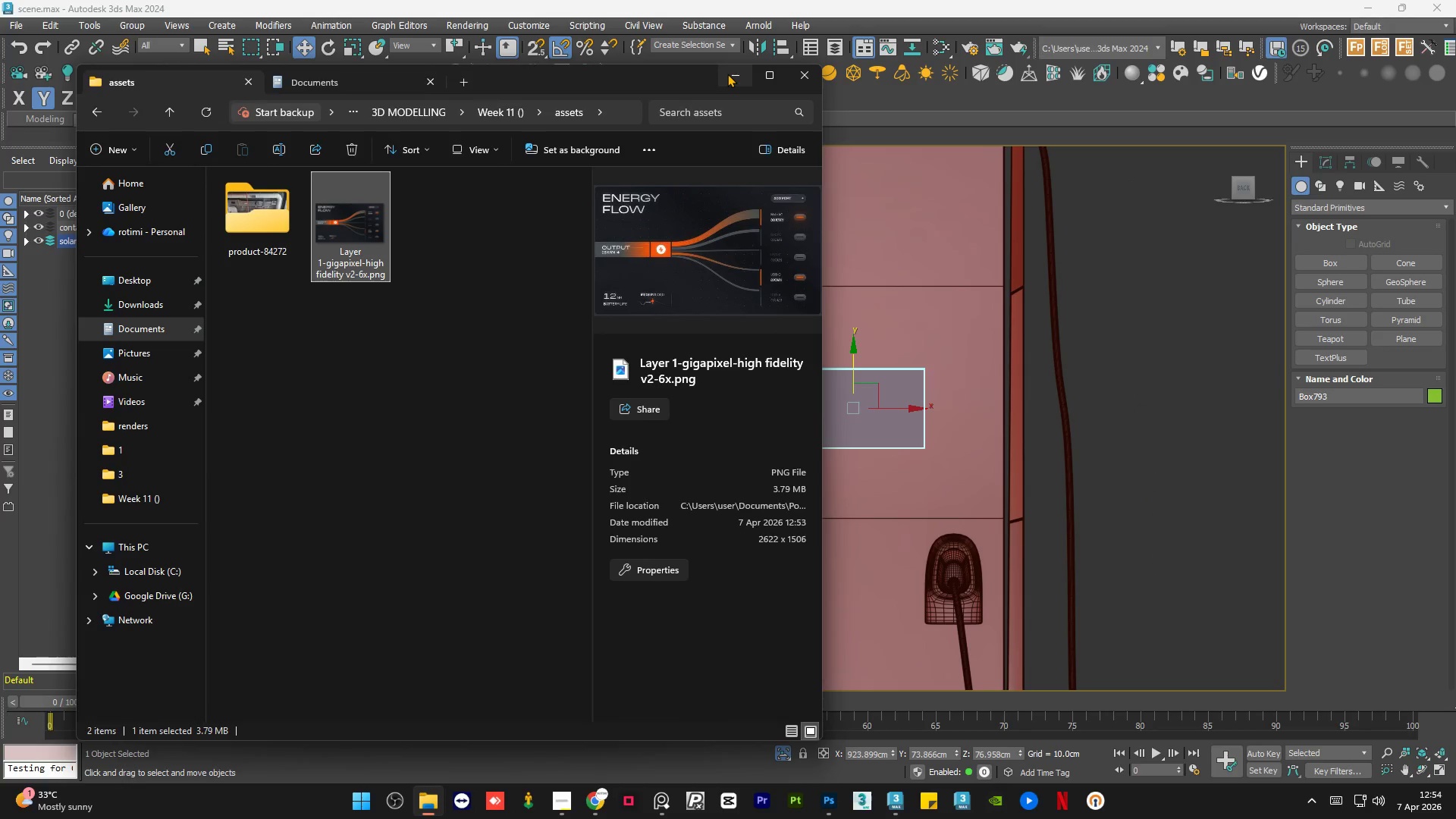 
wait(5.41)
 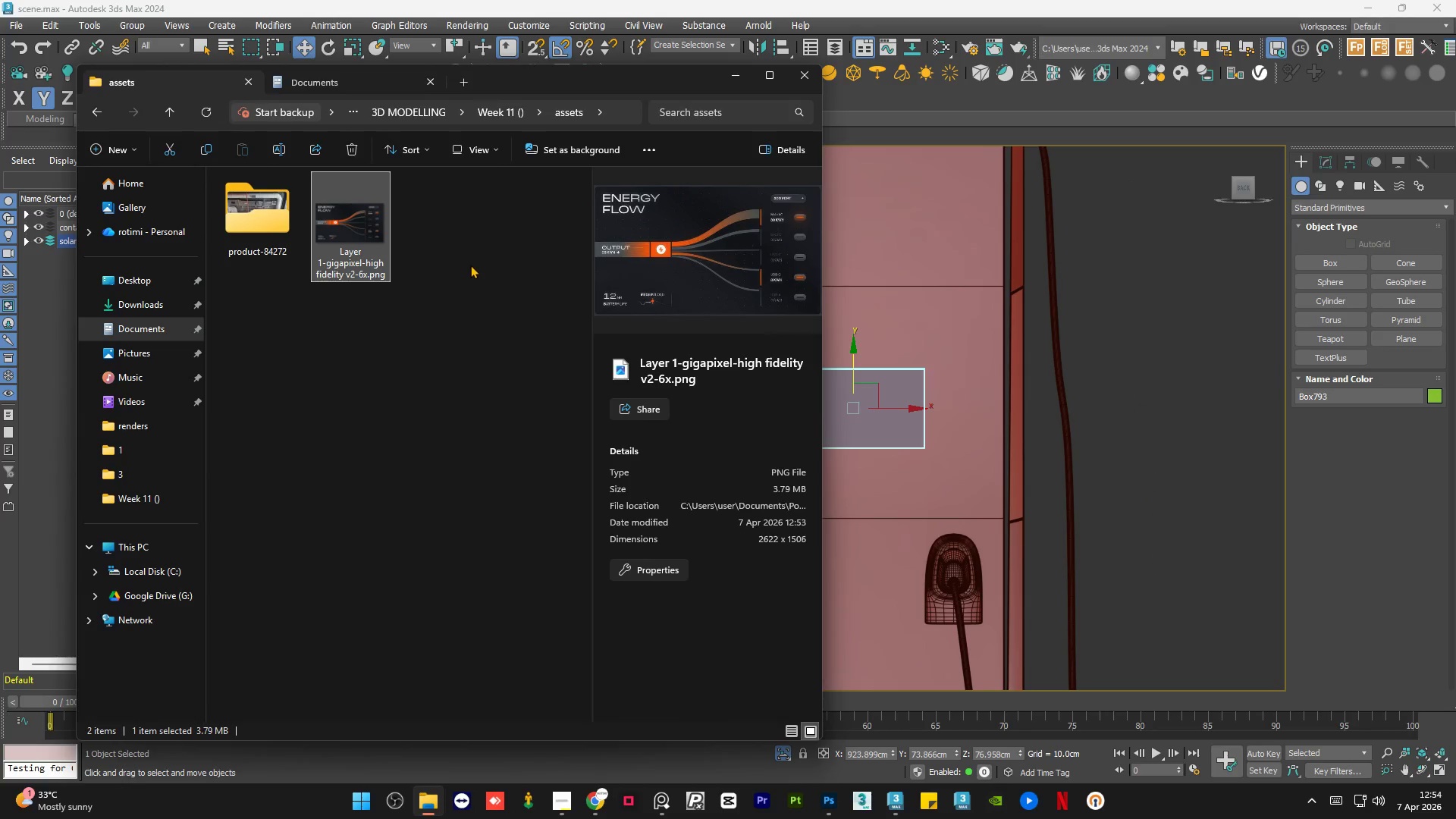 
left_click([727, 74])
 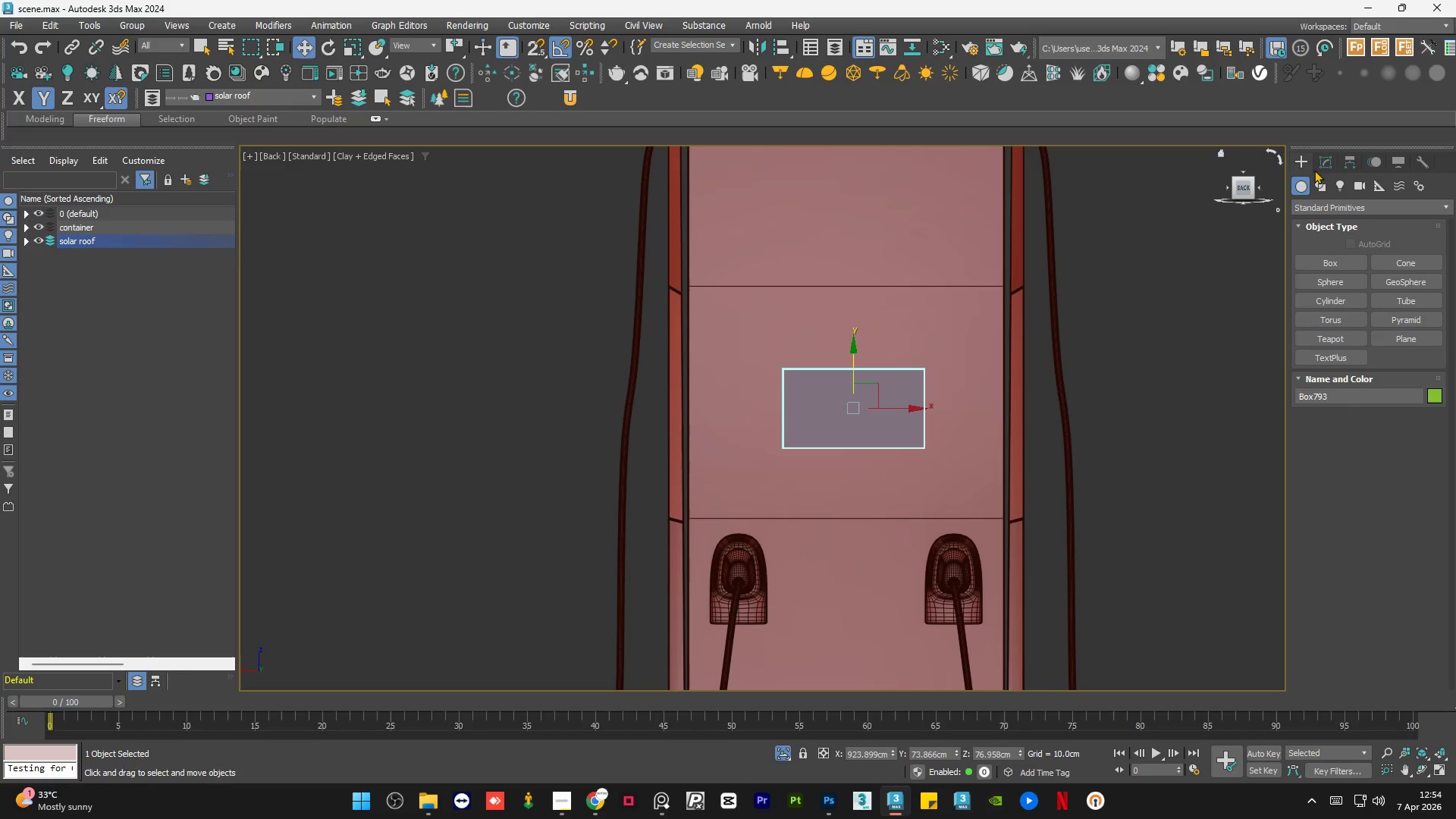 
left_click([1330, 154])
 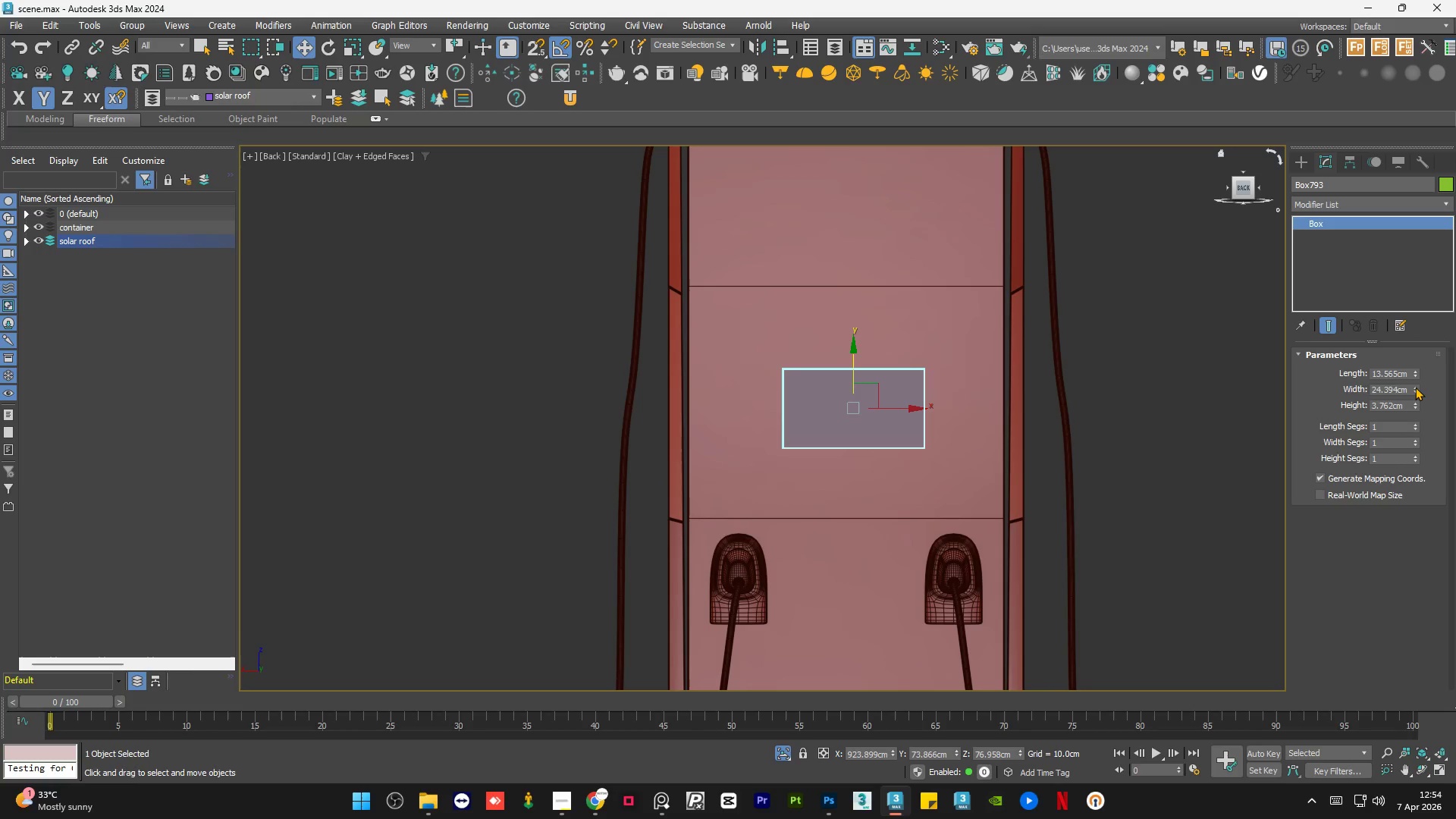 
left_click_drag(start_coordinate=[1415, 387], to_coordinate=[1414, 381])
 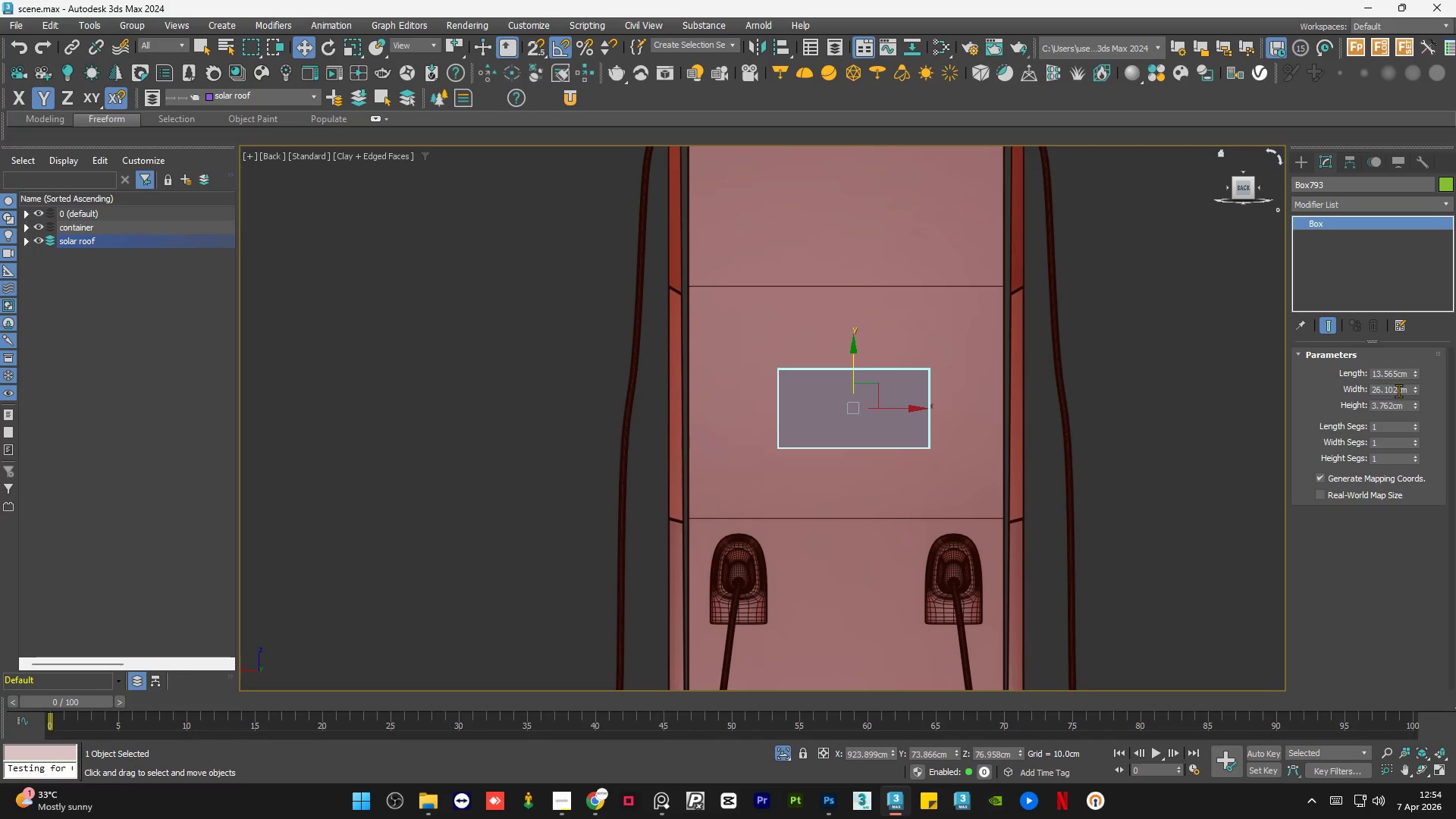 
double_click([1398, 391])
 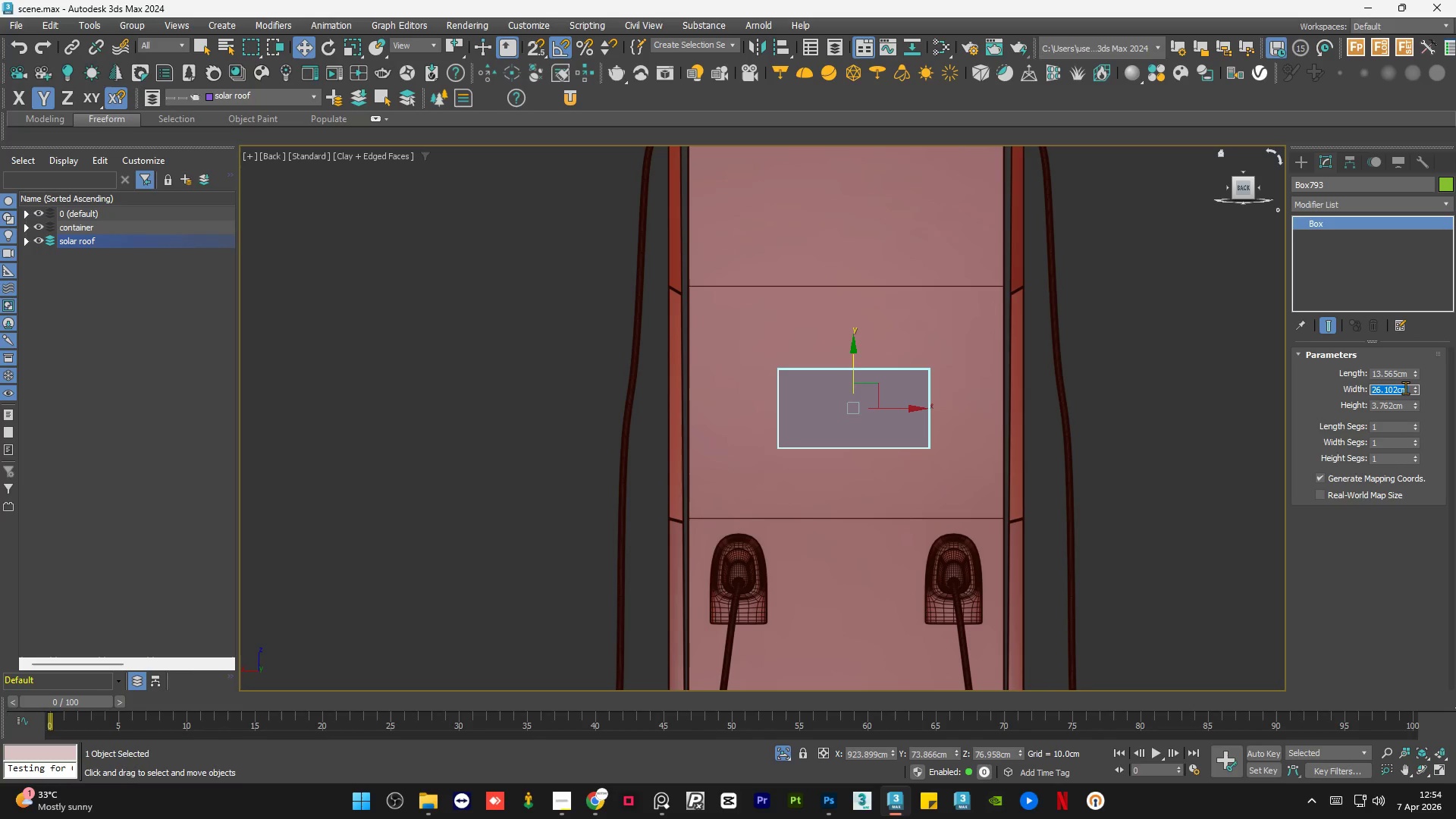 
key(Numpad2)
 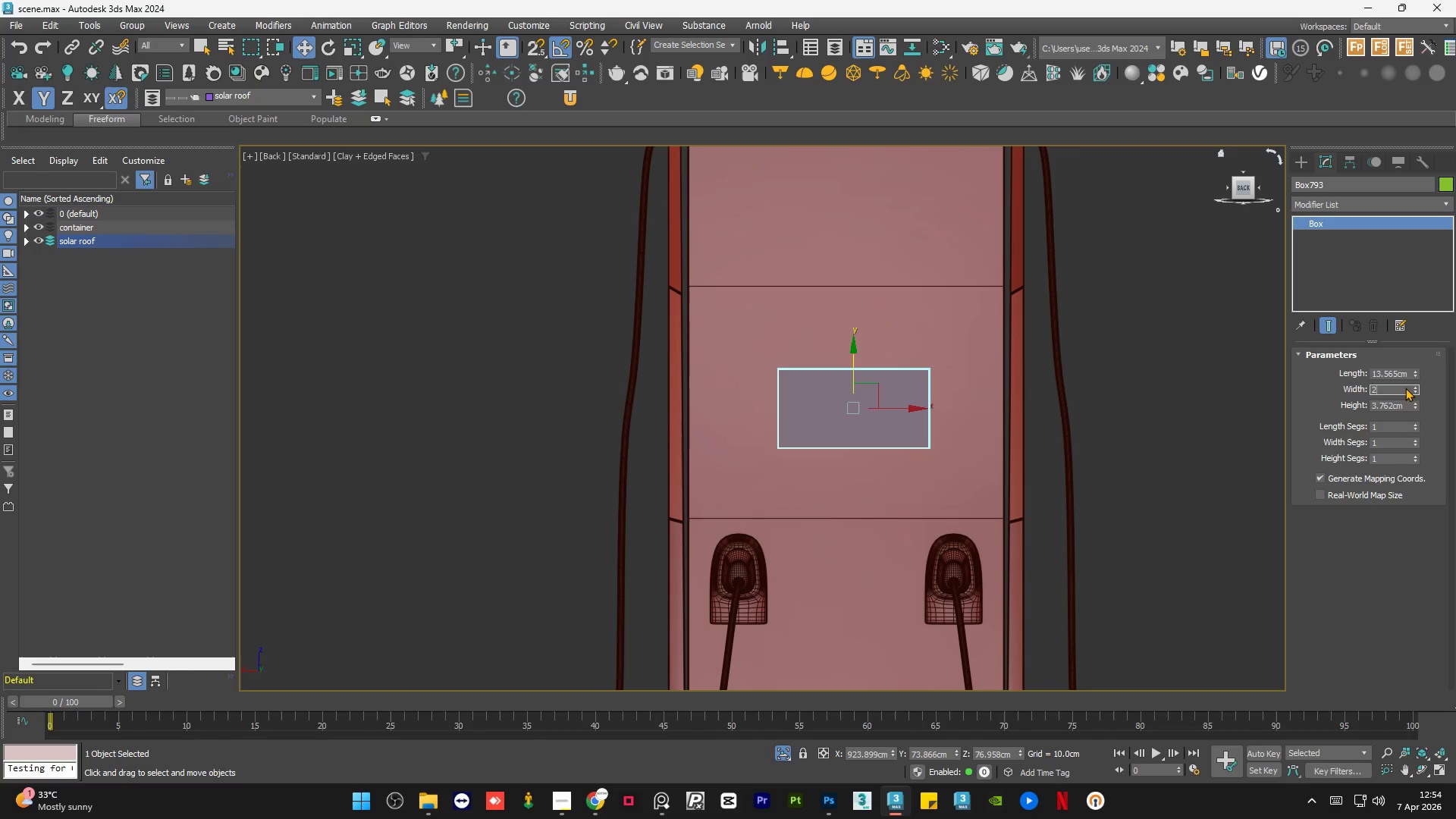 
key(Numpad6)
 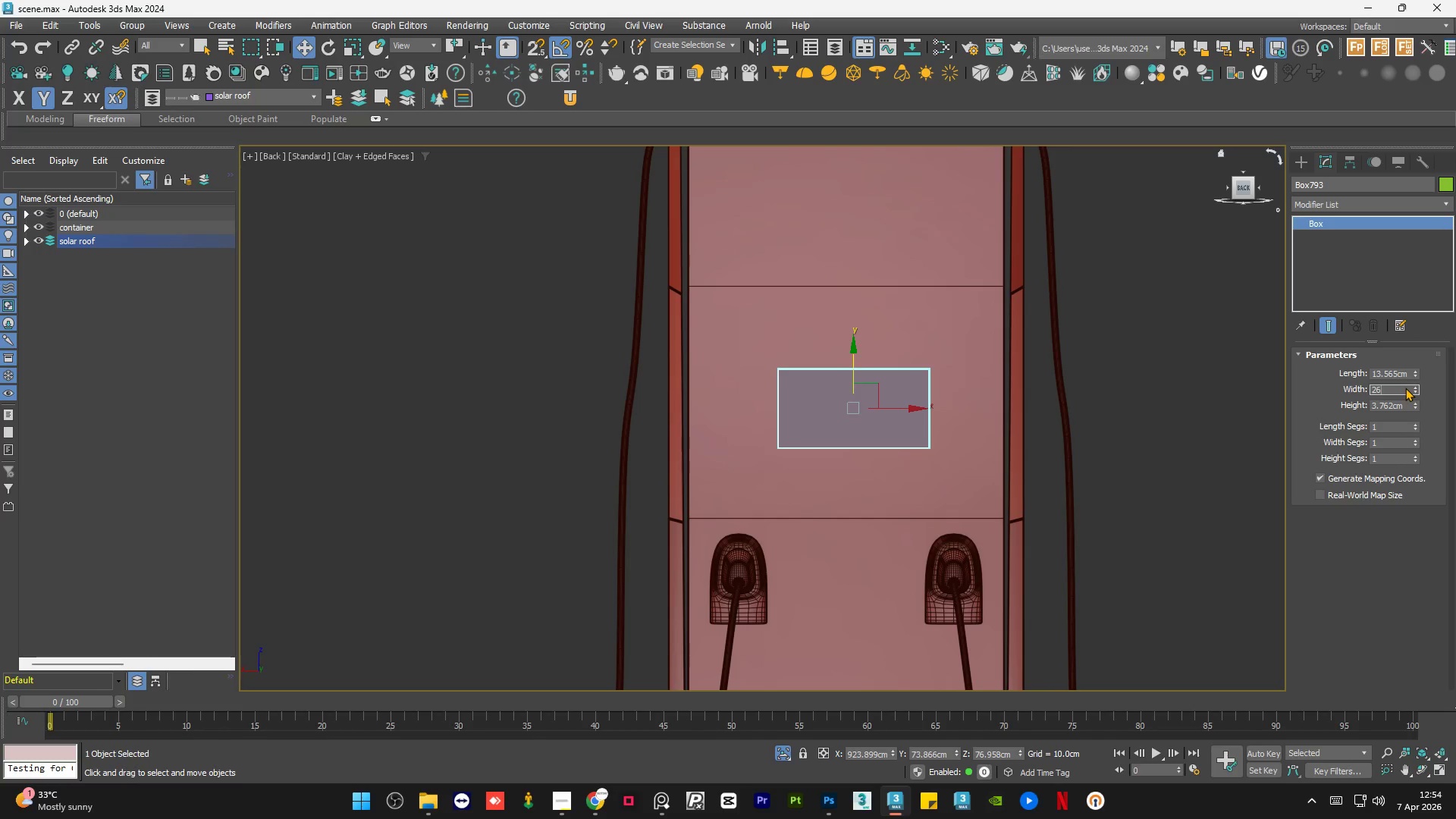 
key(Numpad2)
 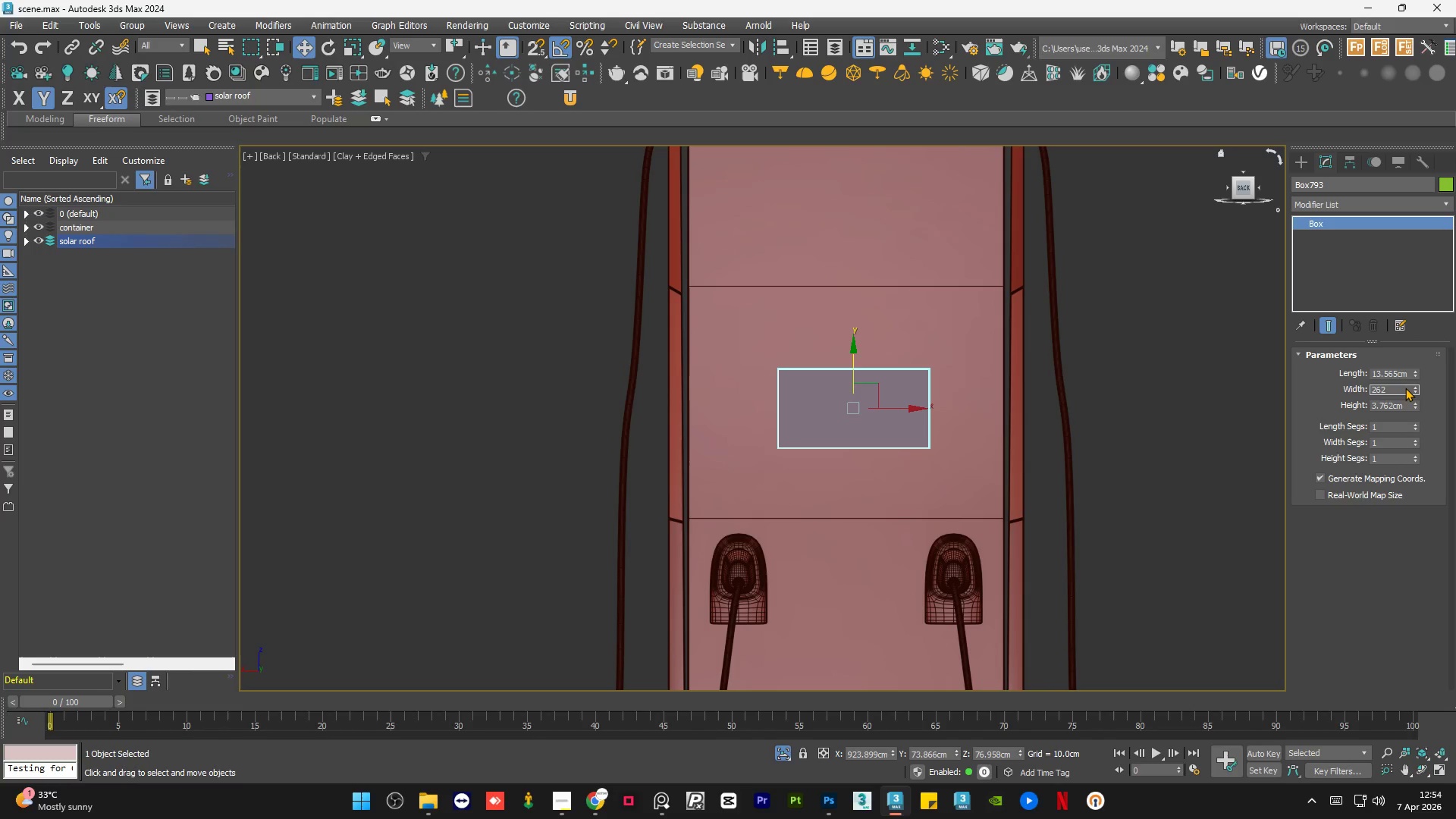 
key(NumpadDecimal)
 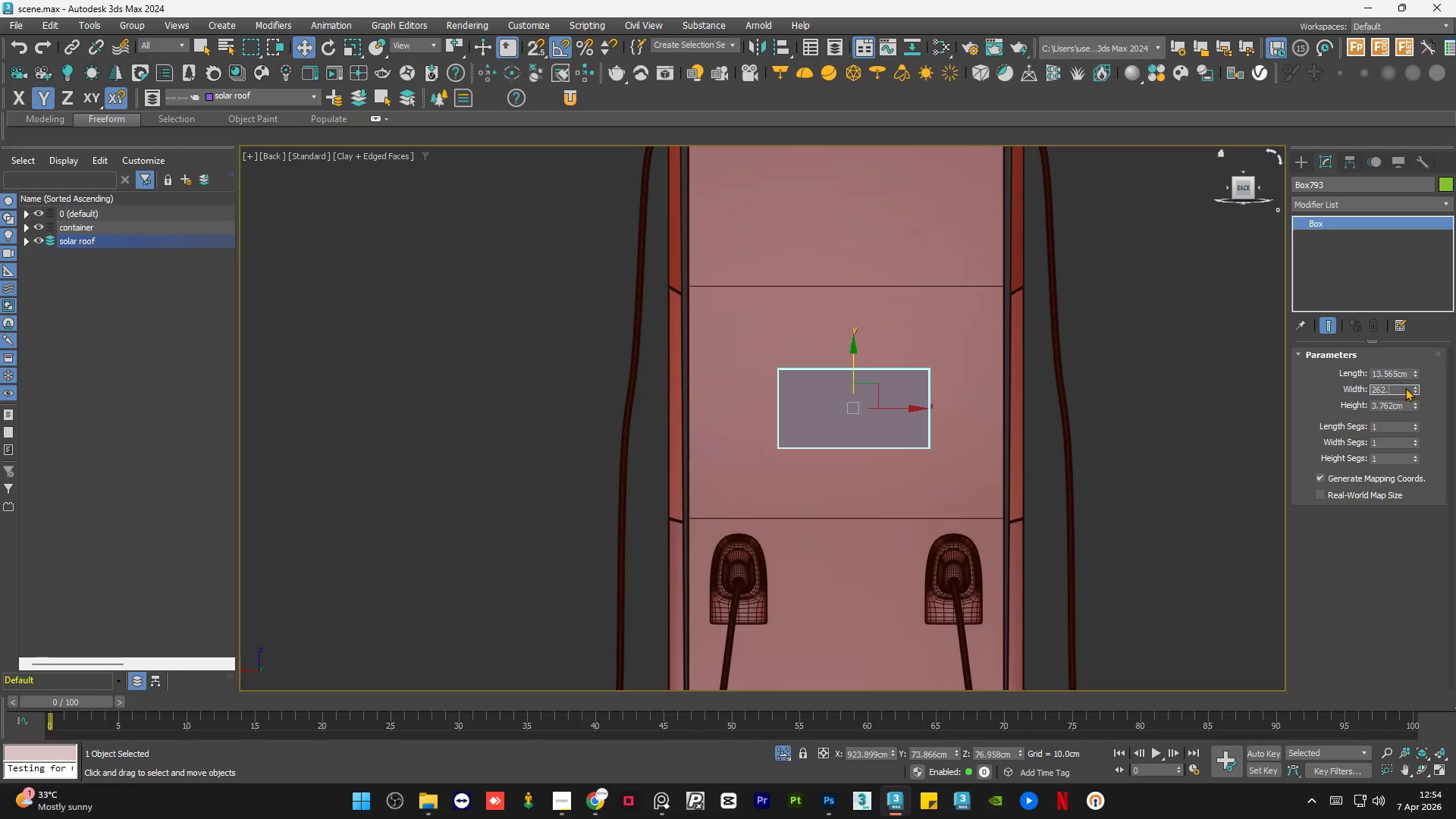 
key(Numpad2)
 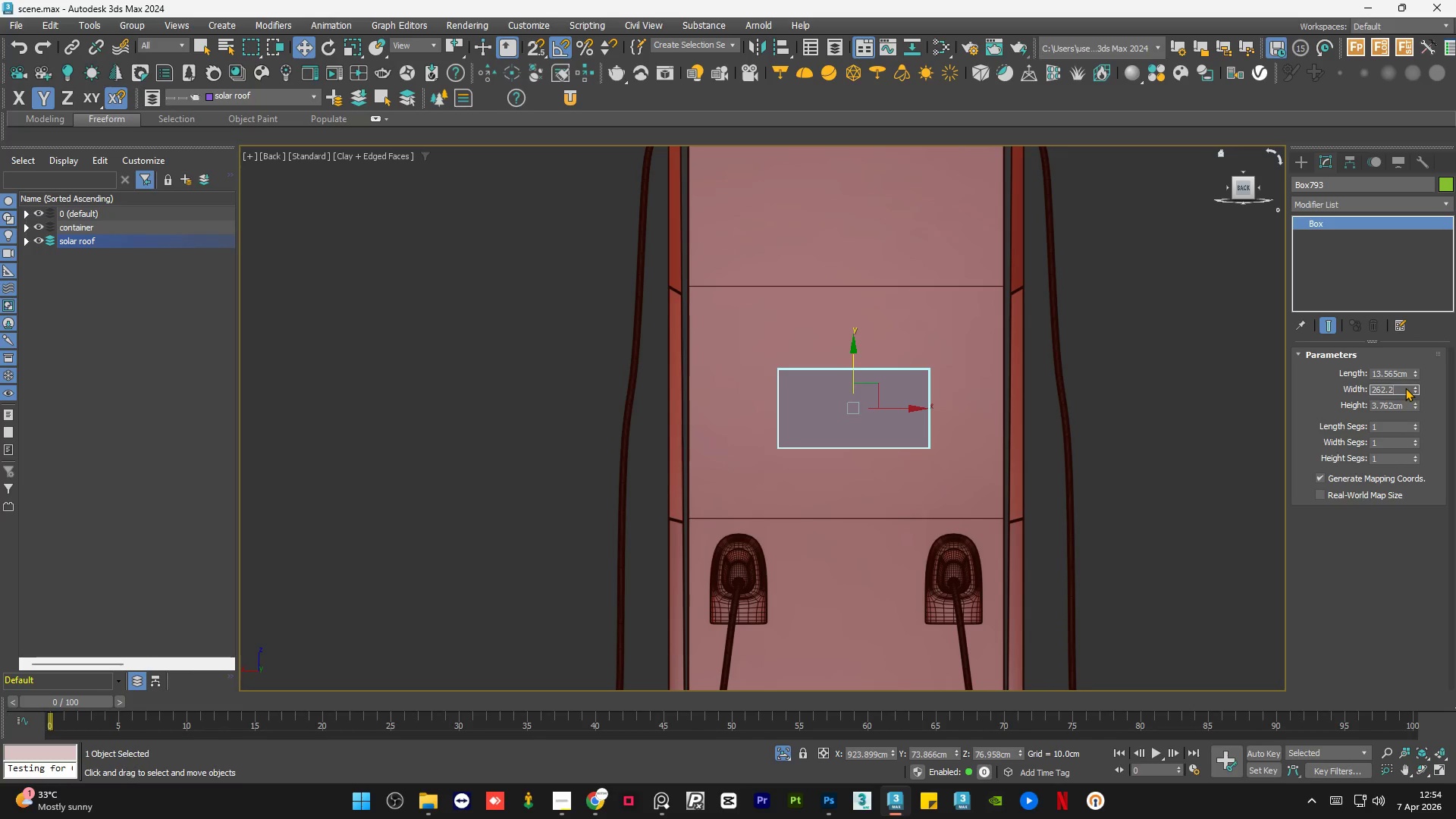 
key(NumpadEnter)
 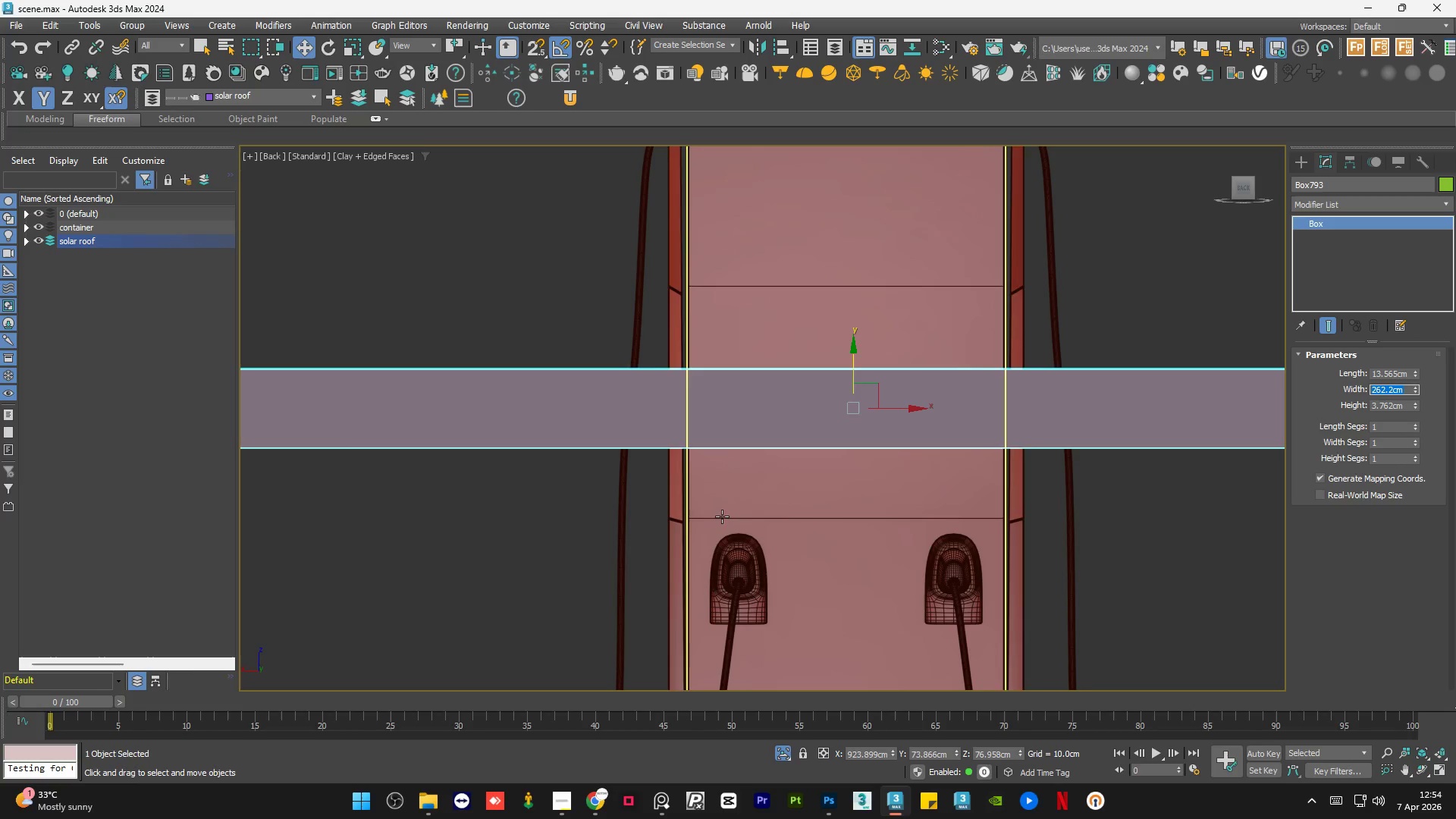 
scroll: coordinate [799, 480], scroll_direction: down, amount: 5.0
 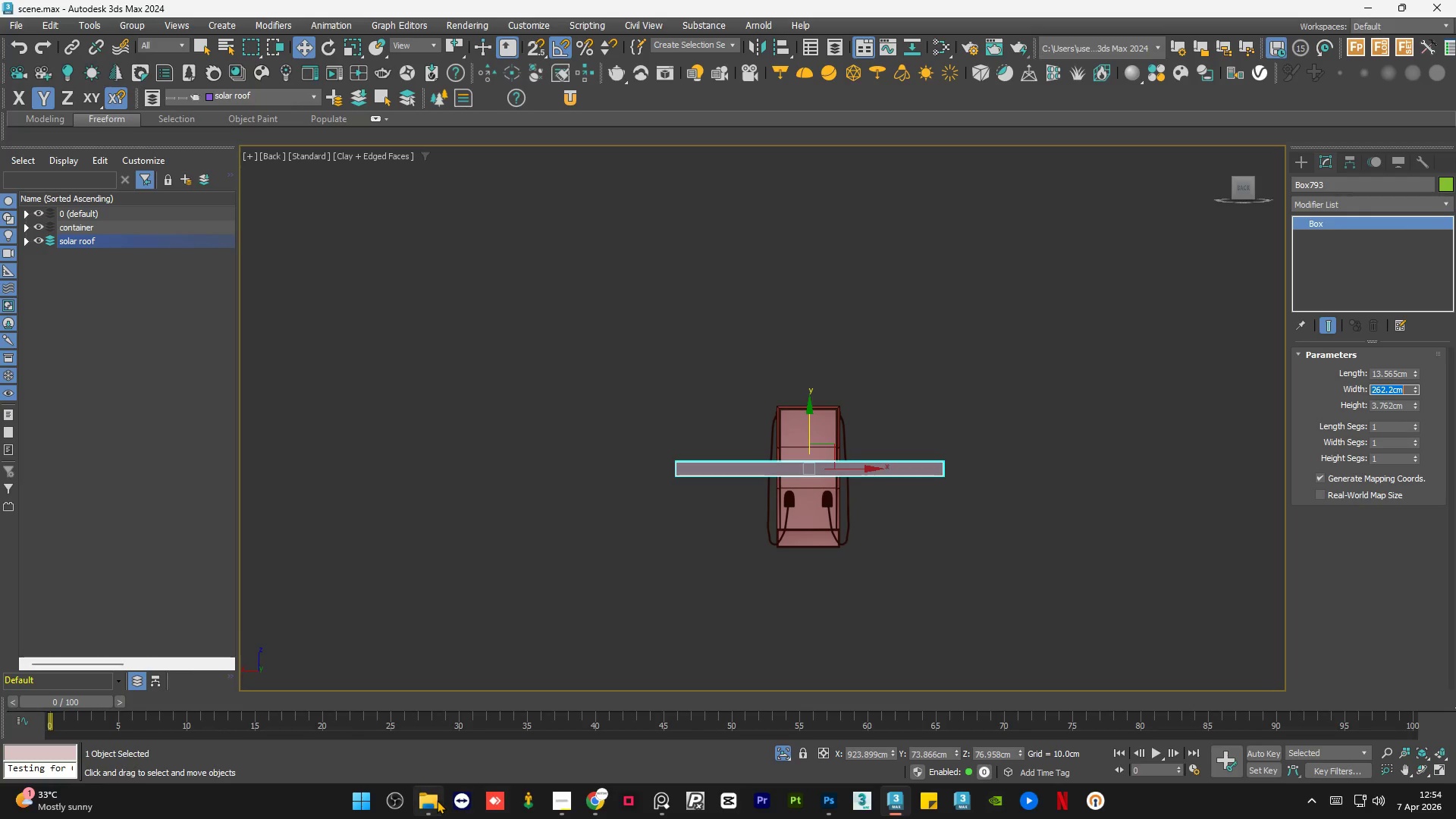 
left_click([428, 802])
 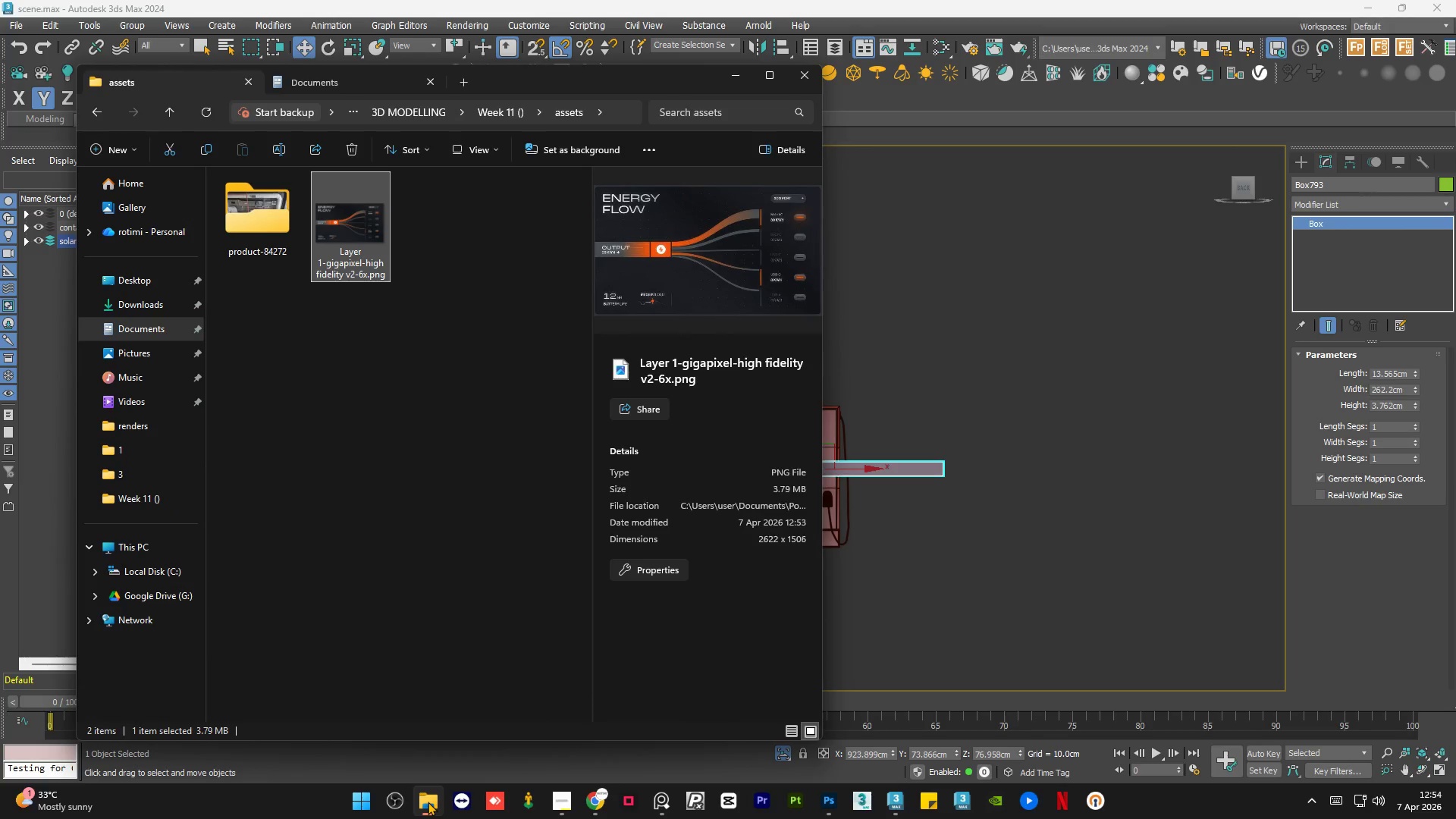 
left_click([428, 802])
 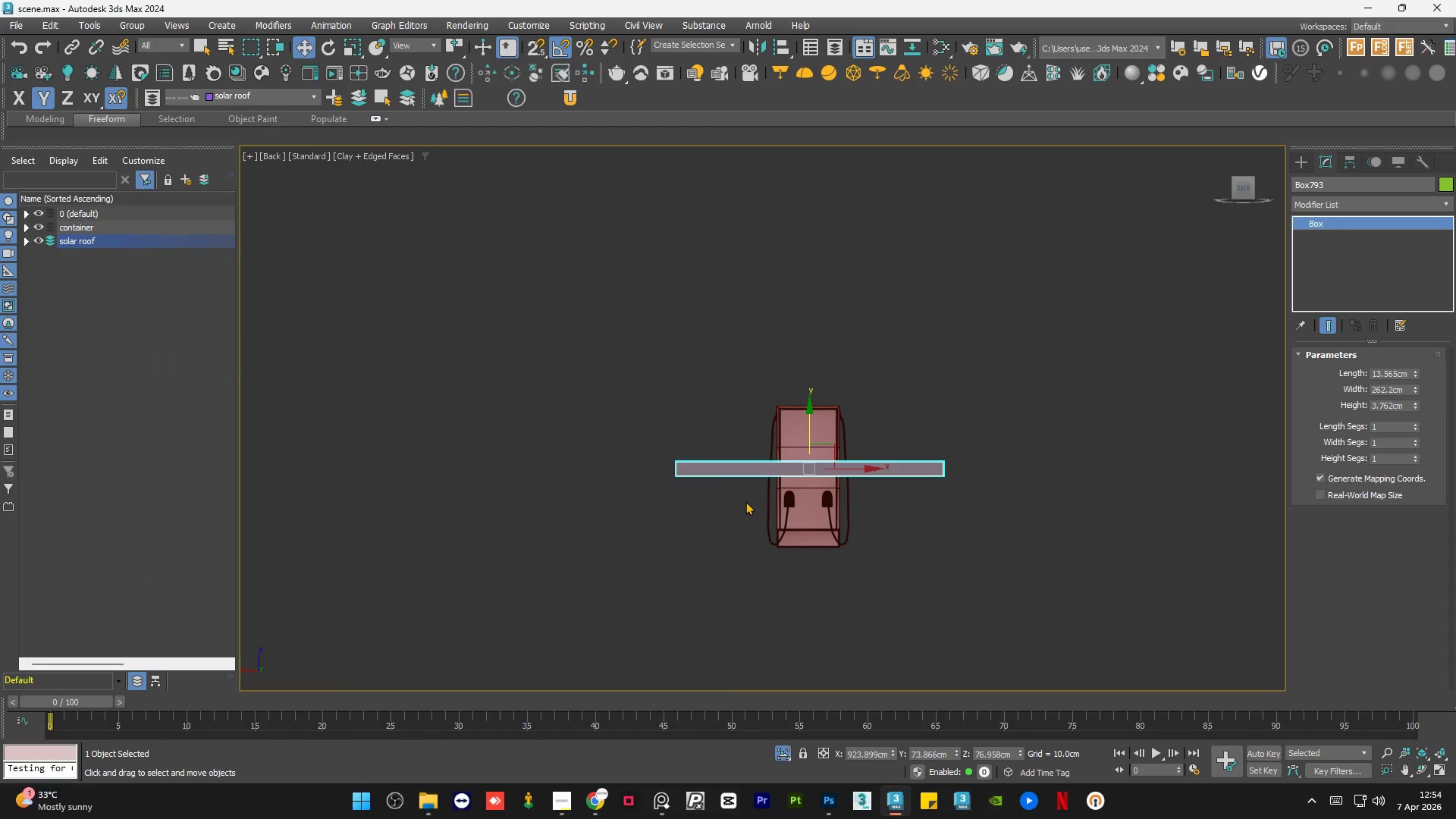 
scroll: coordinate [801, 453], scroll_direction: up, amount: 2.0
 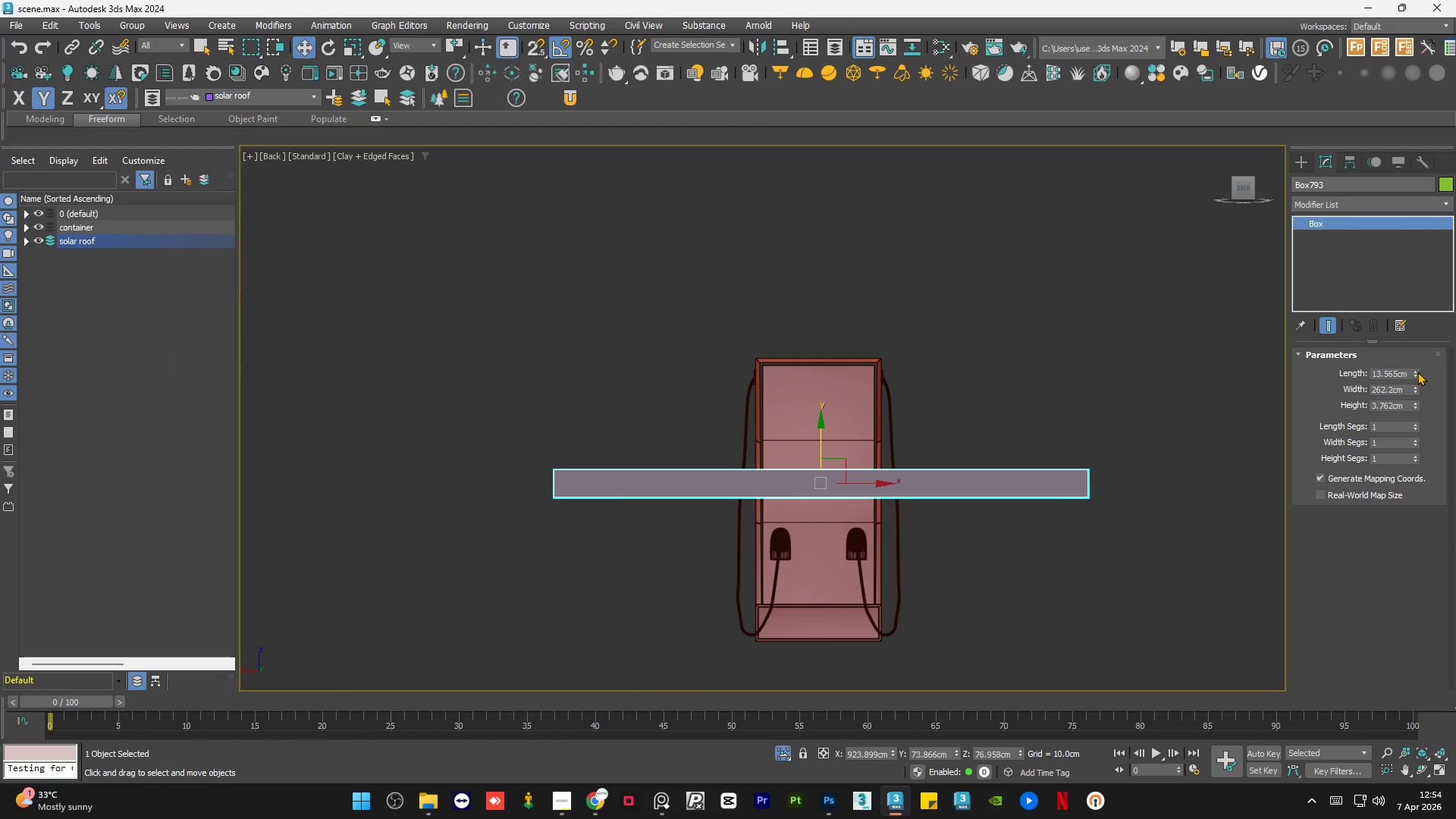 
left_click_drag(start_coordinate=[1414, 372], to_coordinate=[1417, 345])
 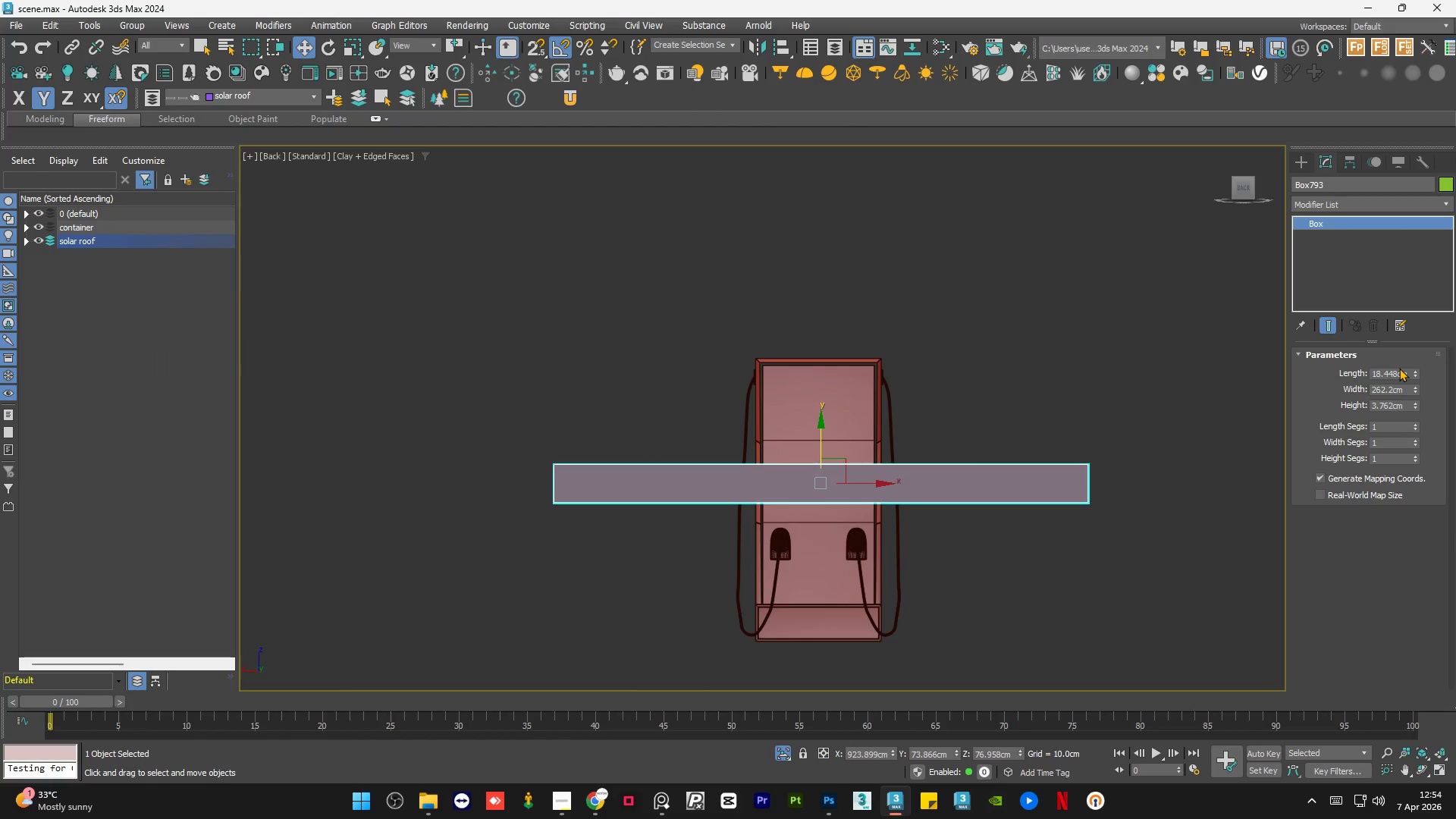 
double_click([1399, 368])
 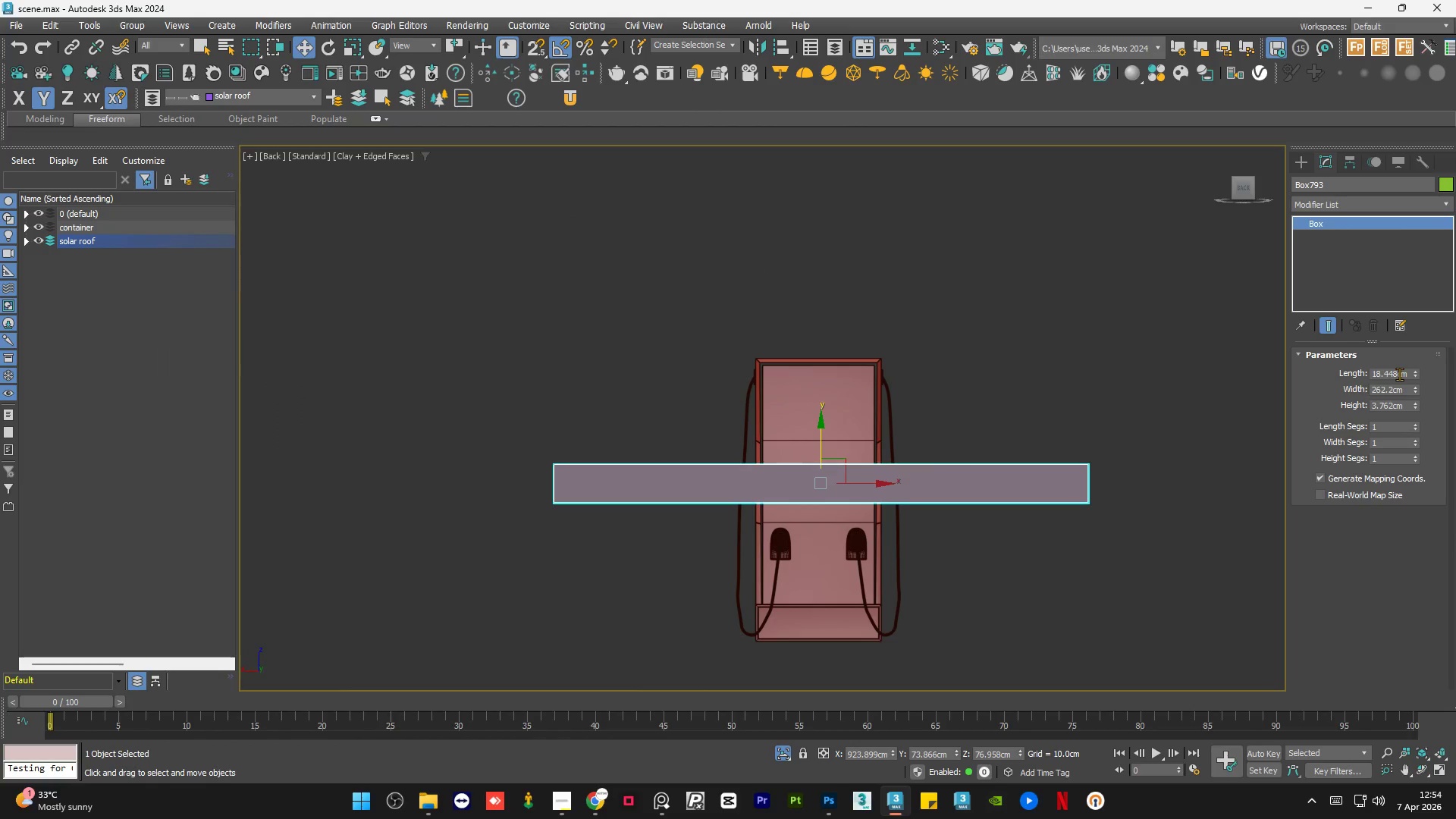 
triple_click([1399, 374])
 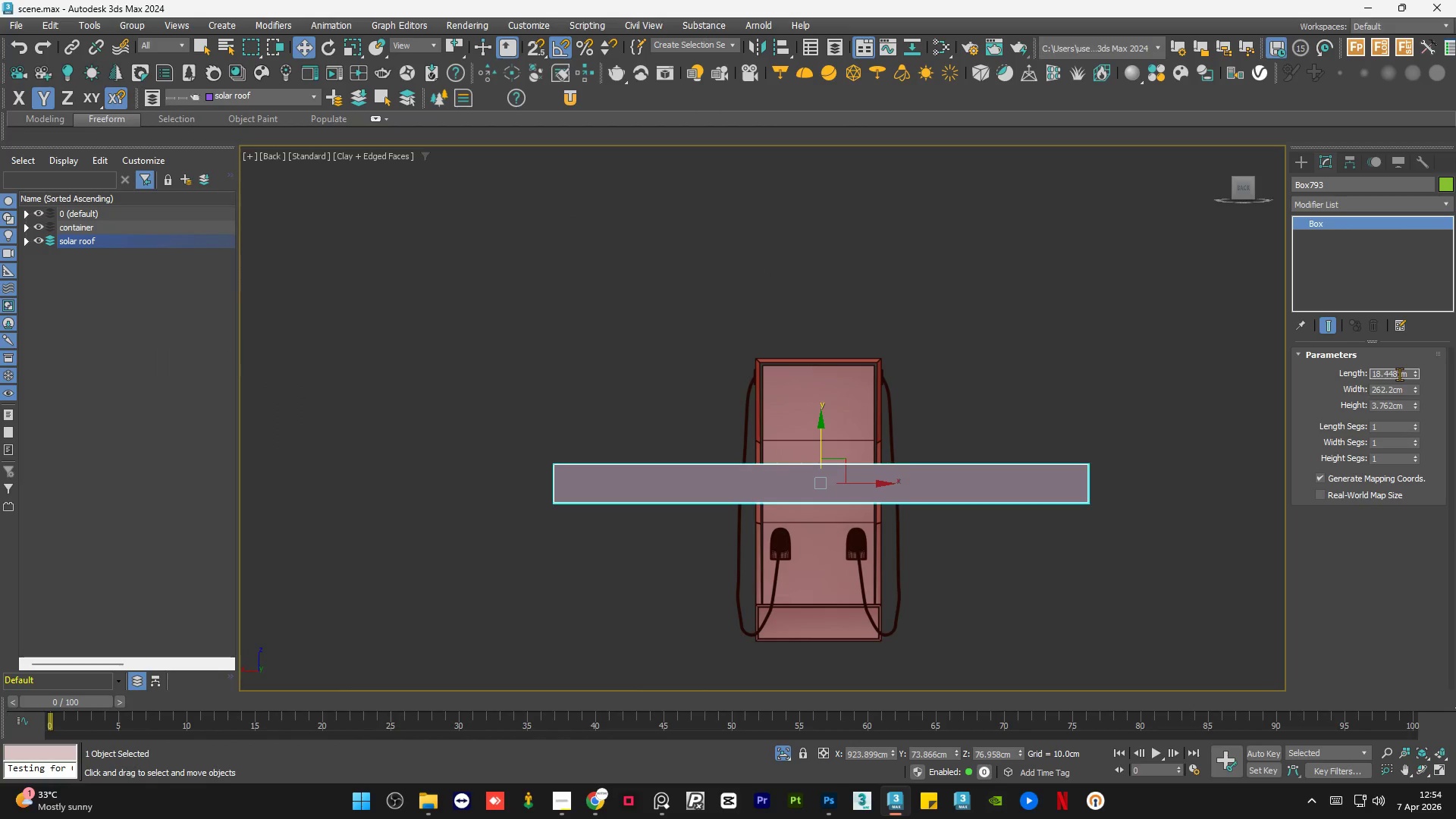 
triple_click([1399, 374])
 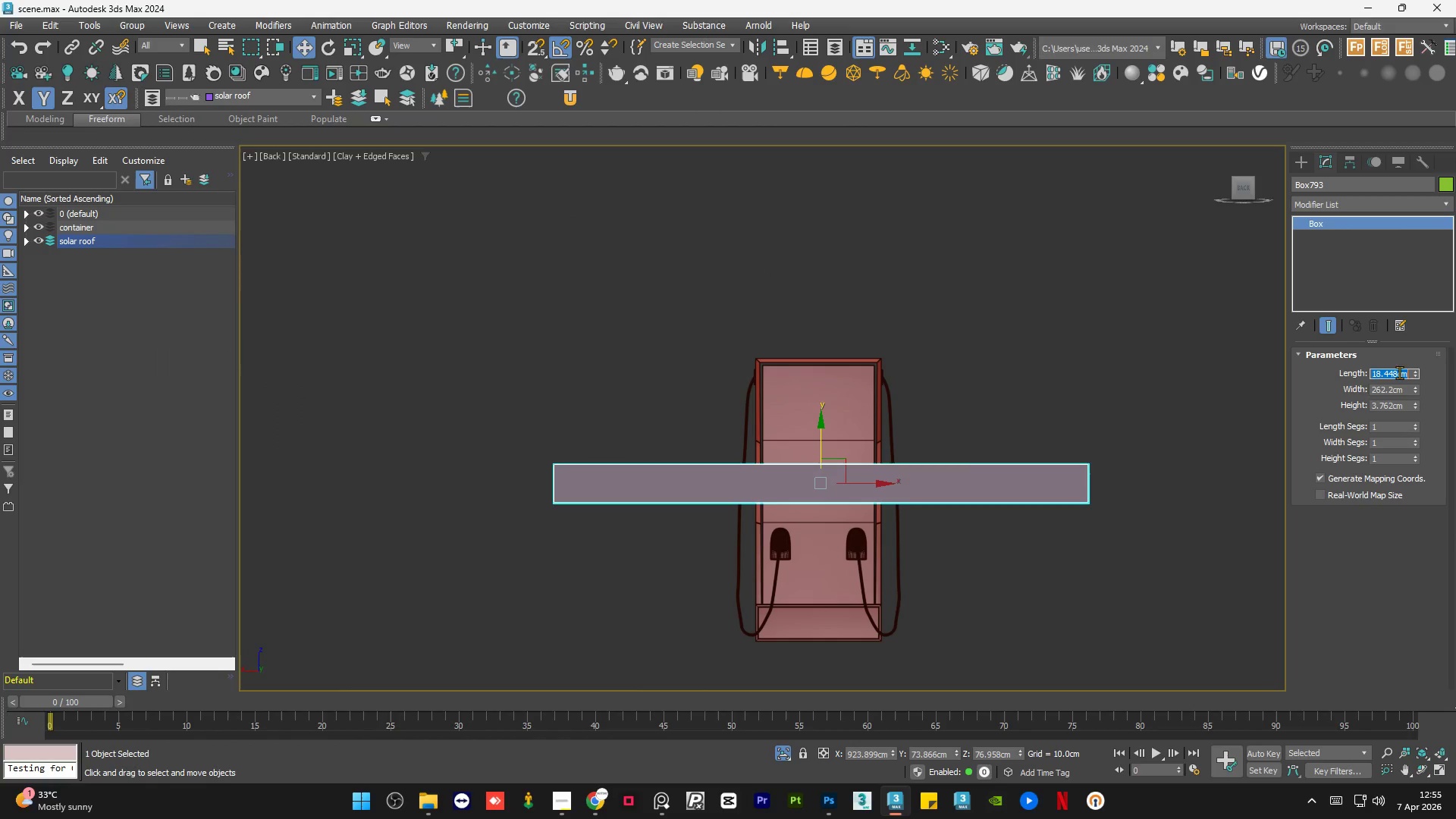 
key(Numpad1)
 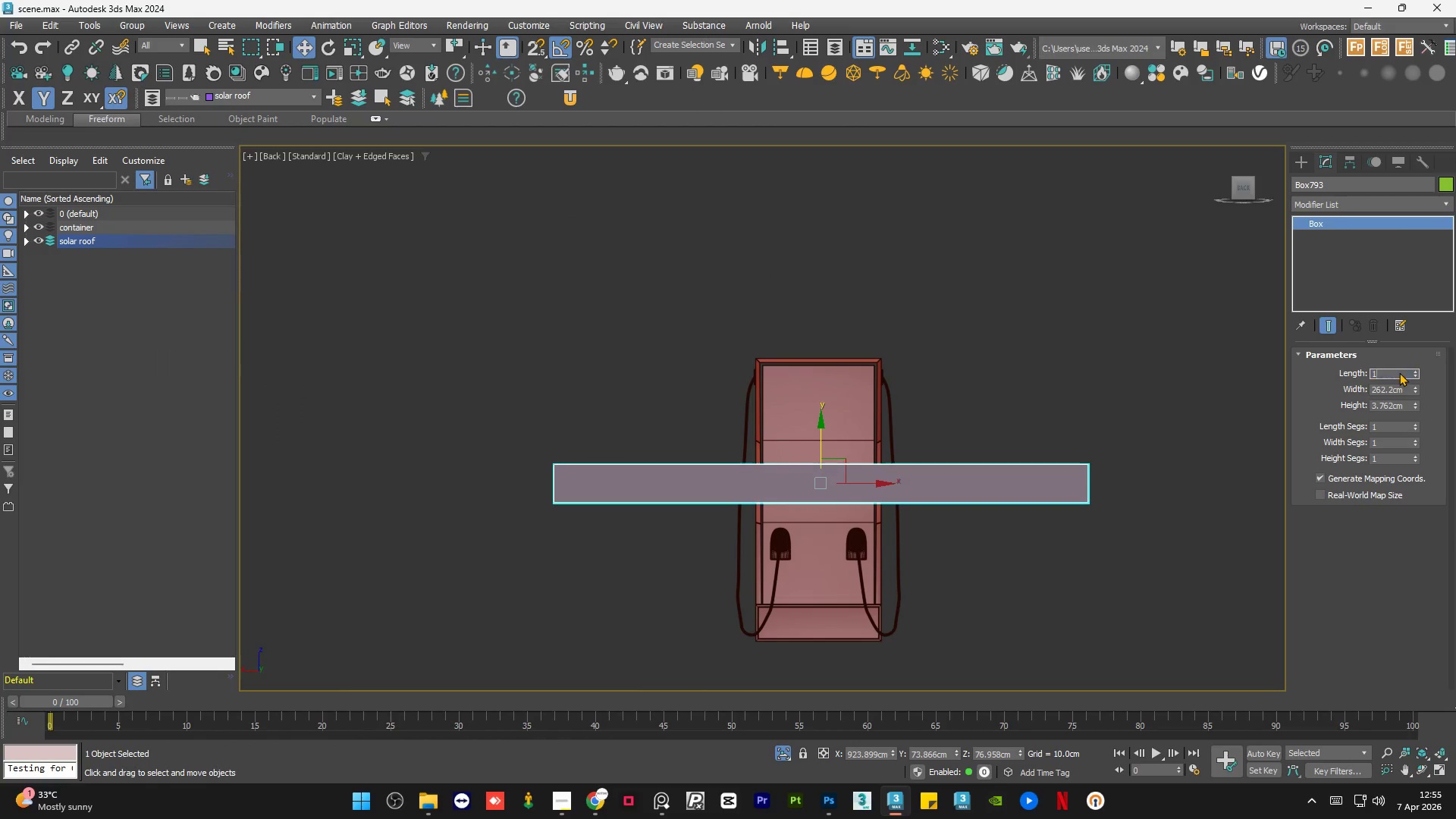 
key(Numpad5)
 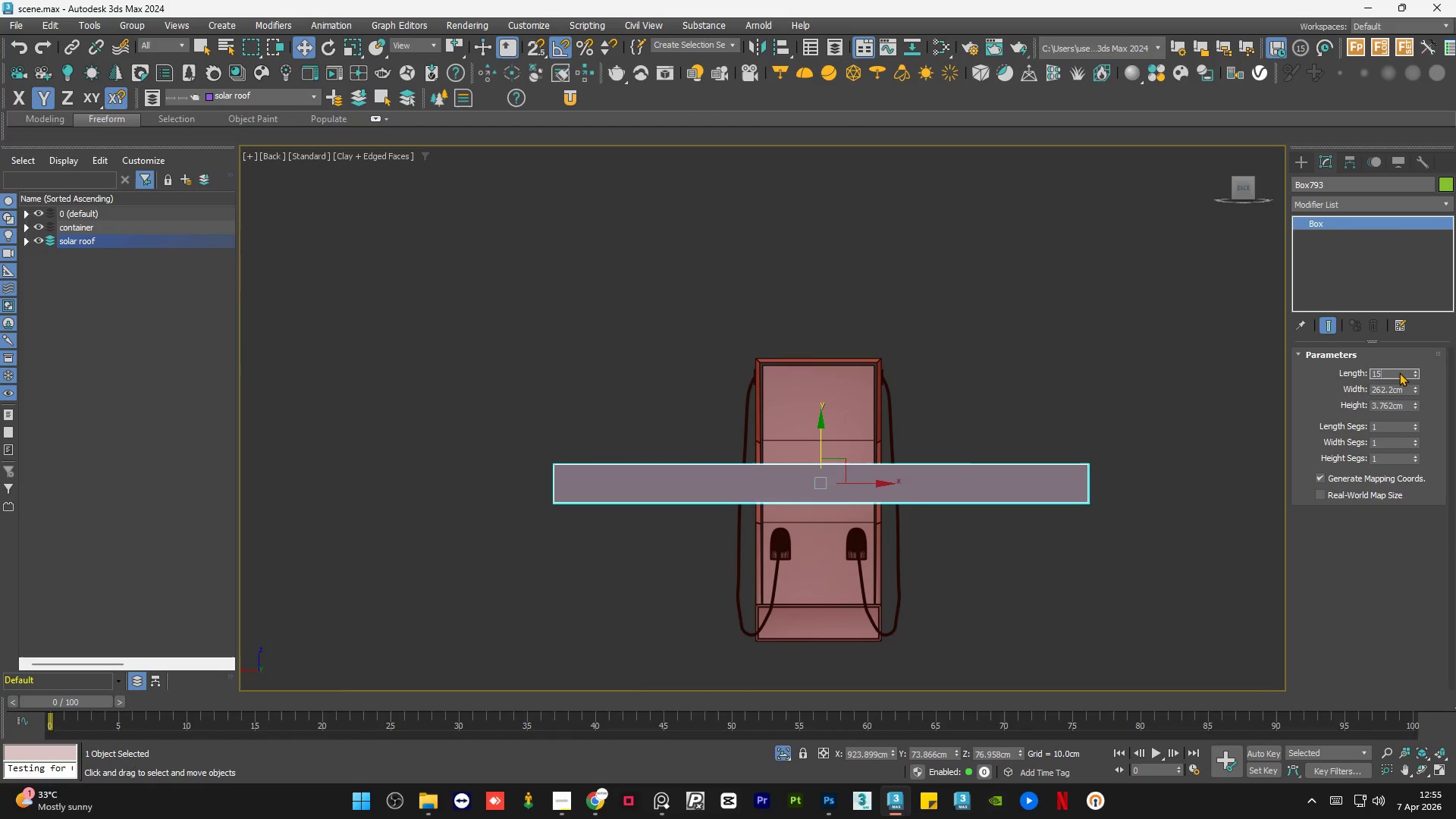 
key(Numpad0)
 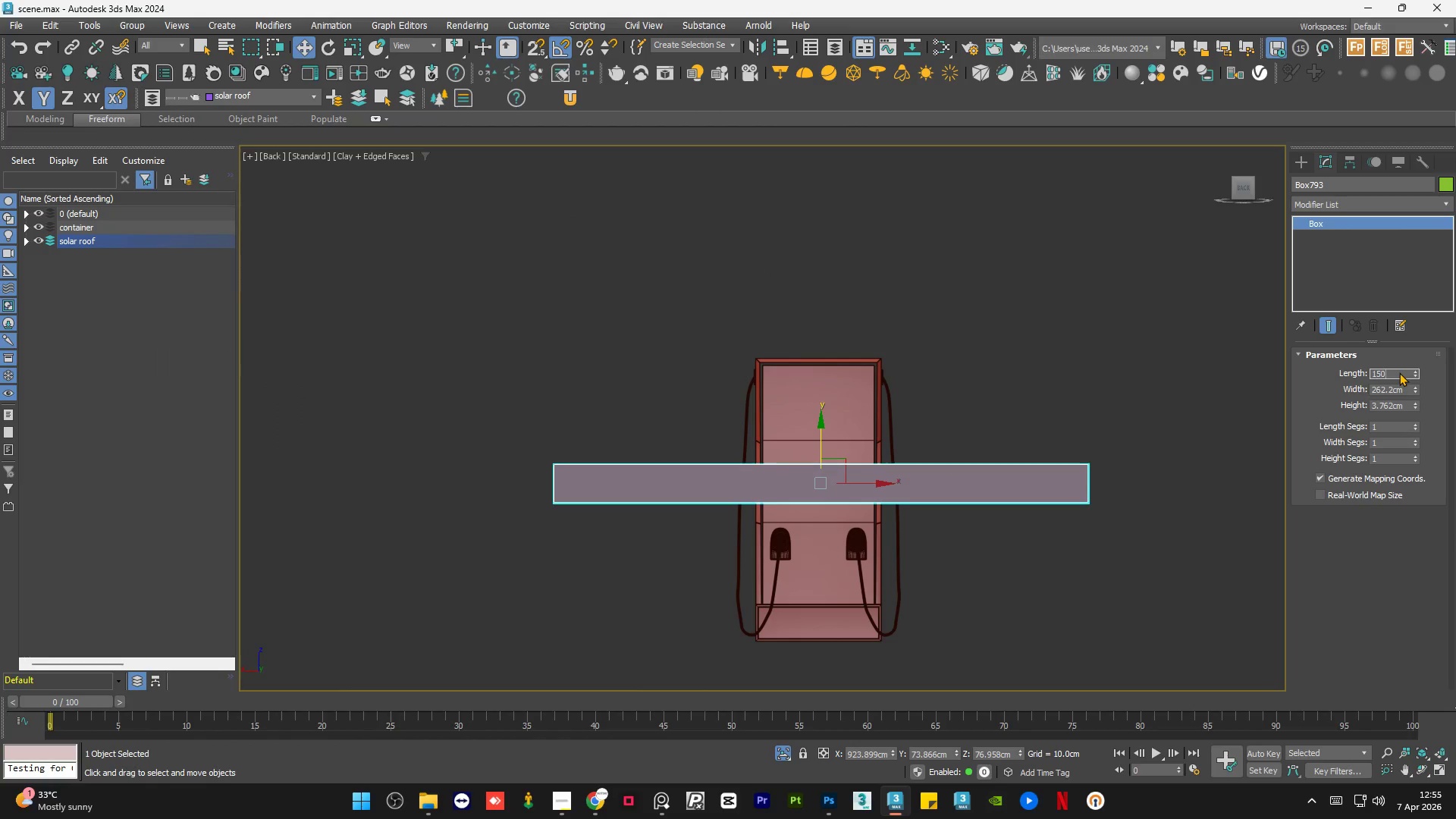 
key(NumpadDecimal)
 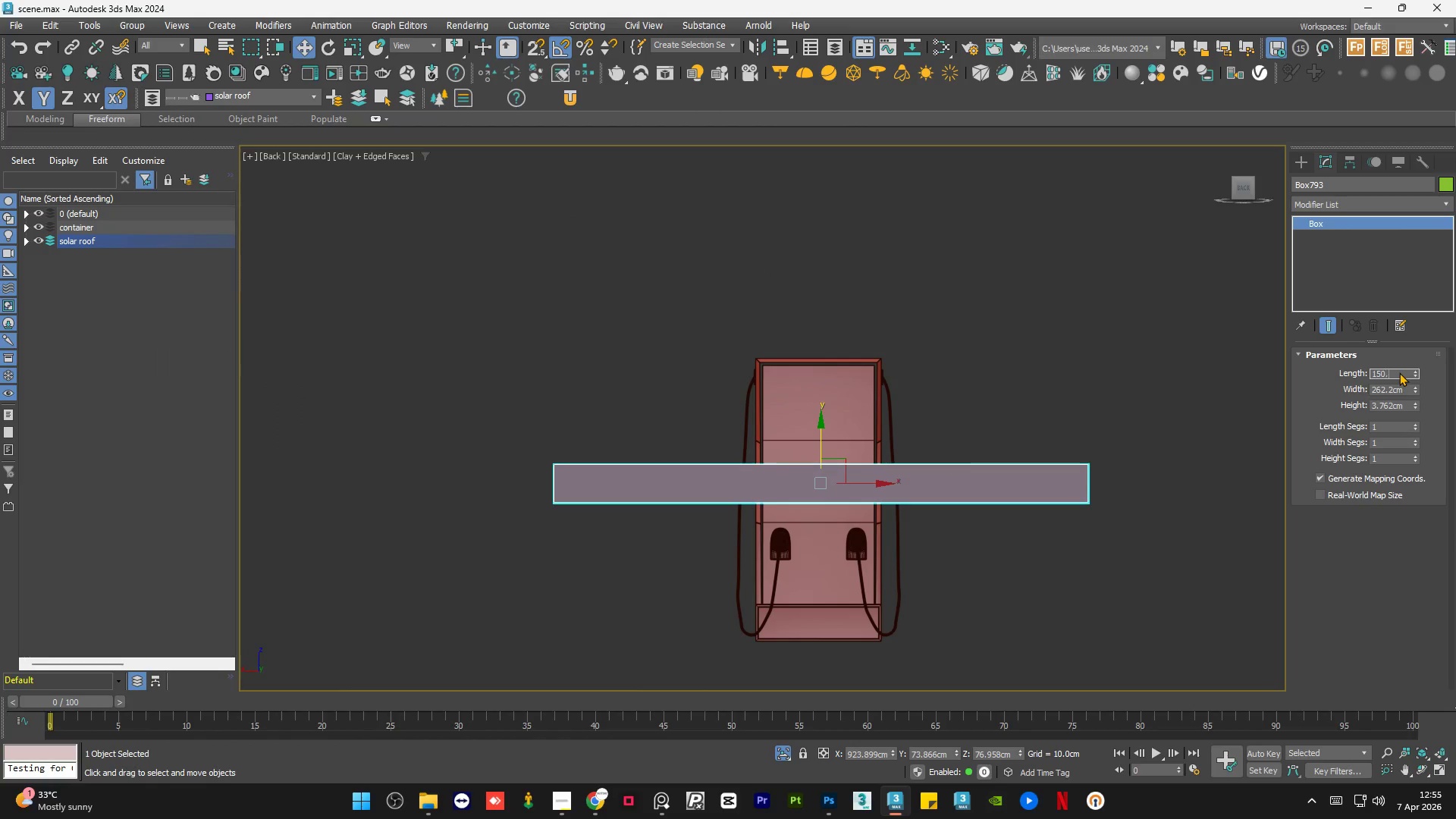 
key(Numpad6)
 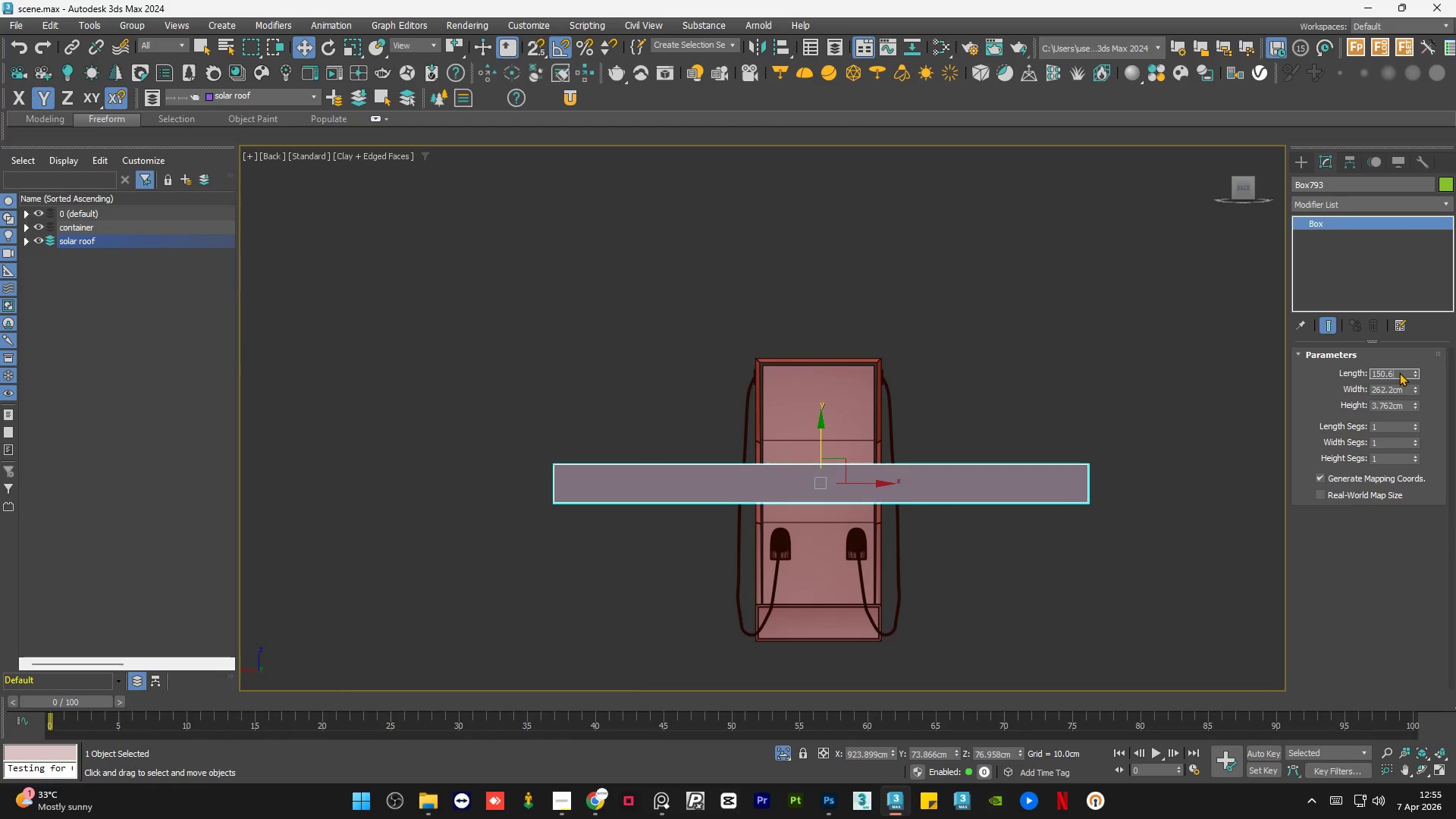 
key(NumpadEnter)
 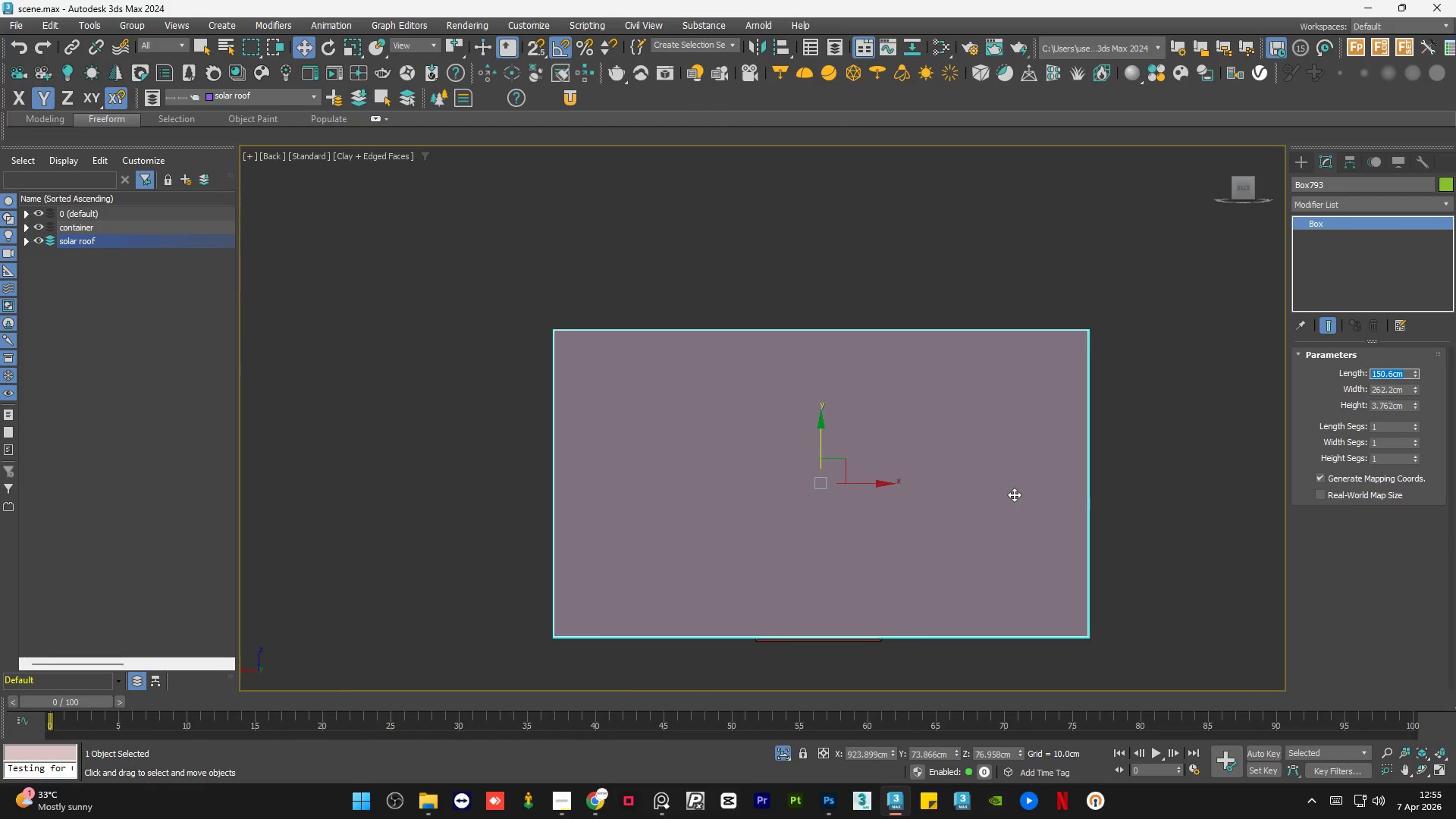 
key(R)
 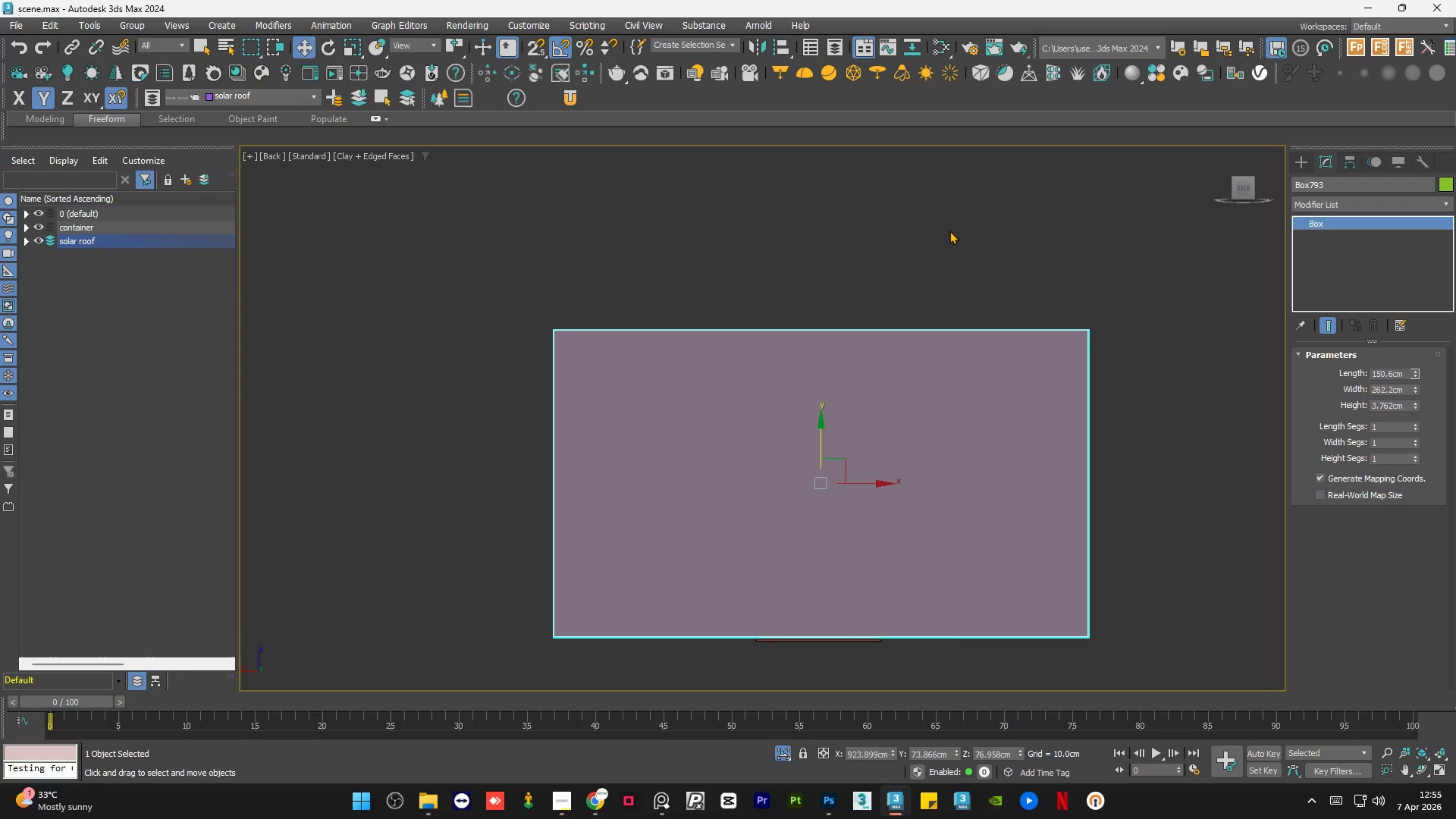 
double_click([880, 381])
 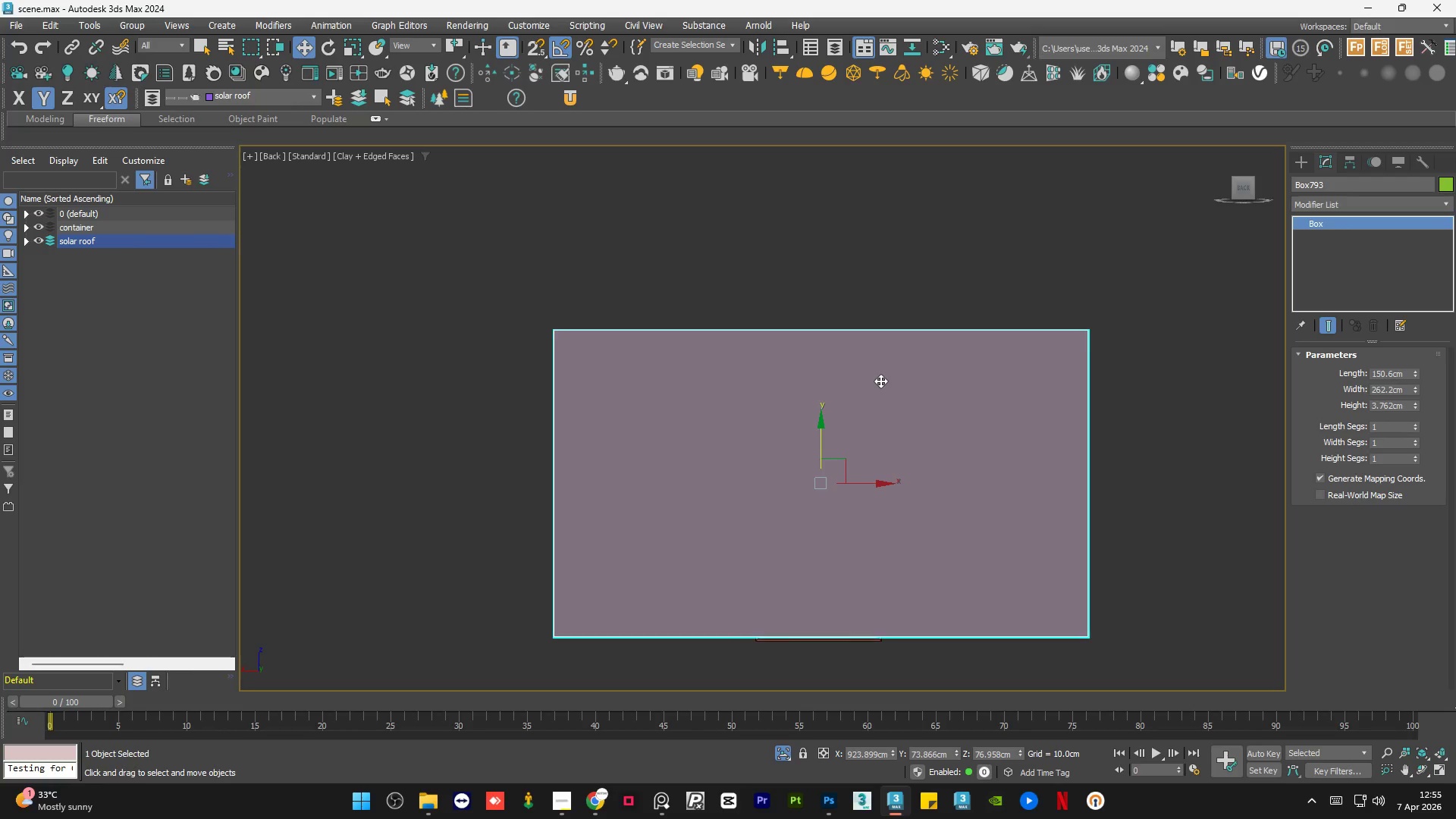 
key(R)
 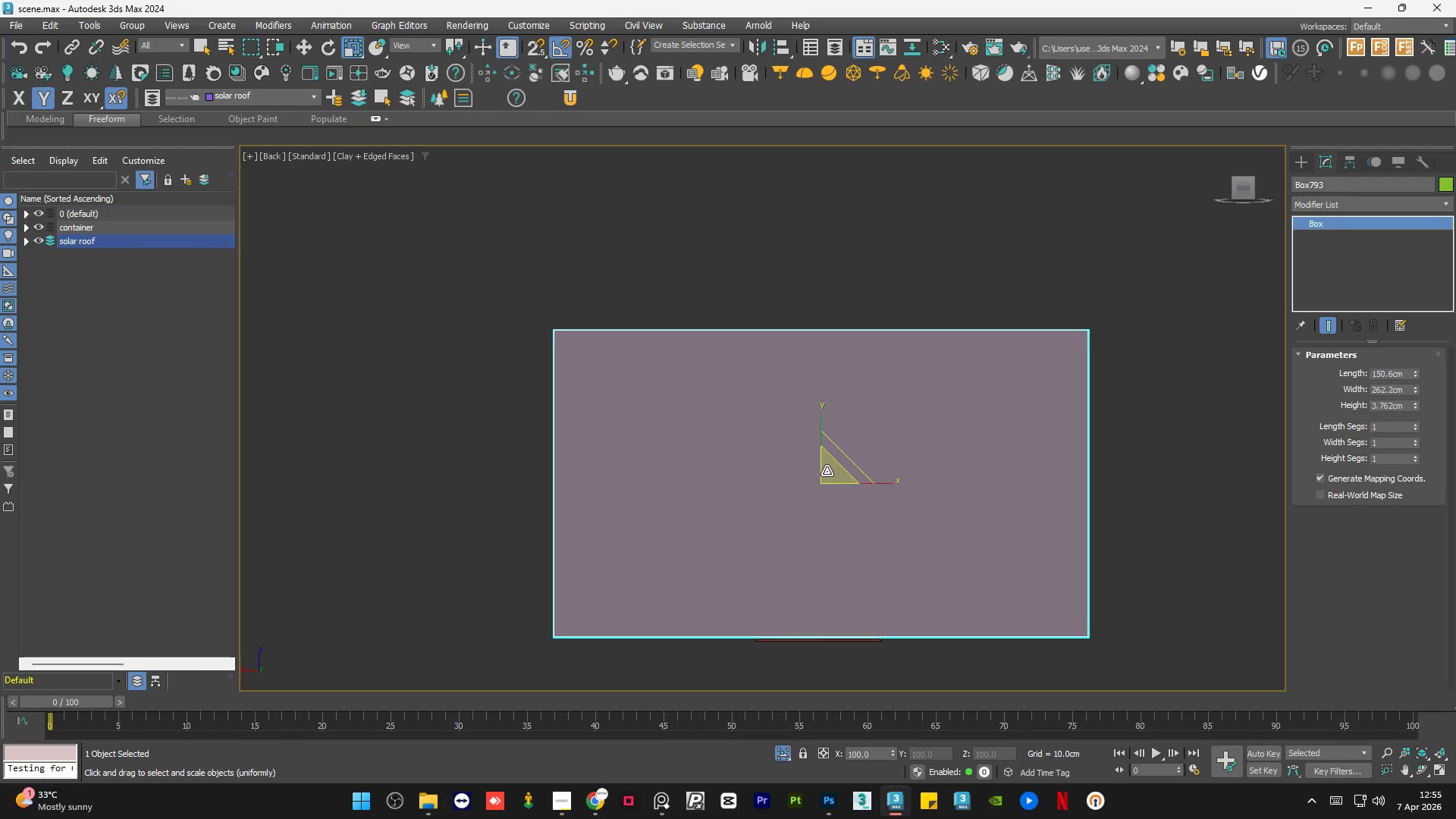 
left_click_drag(start_coordinate=[829, 469], to_coordinate=[893, 674])
 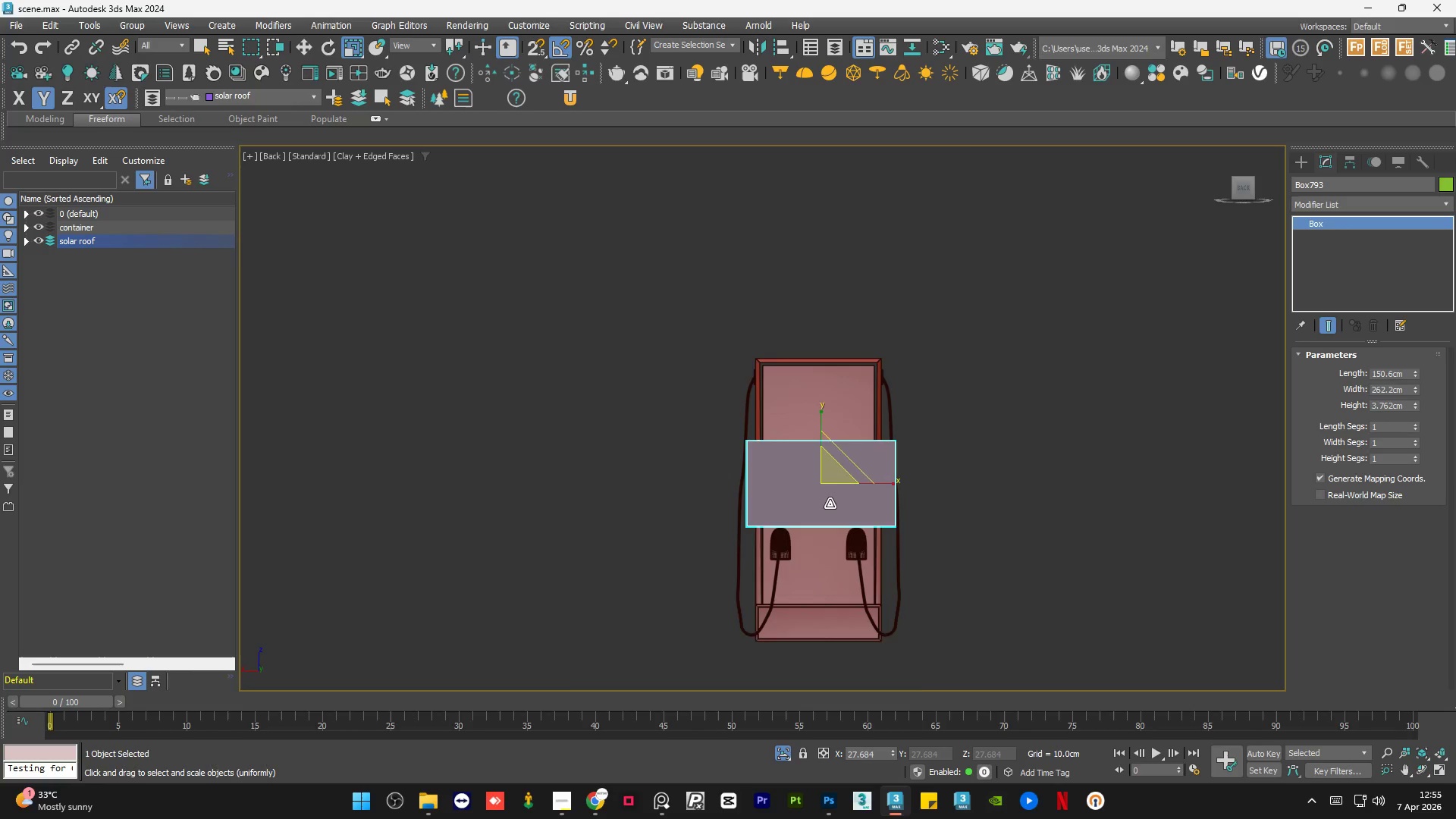 
scroll: coordinate [830, 497], scroll_direction: up, amount: 3.0
 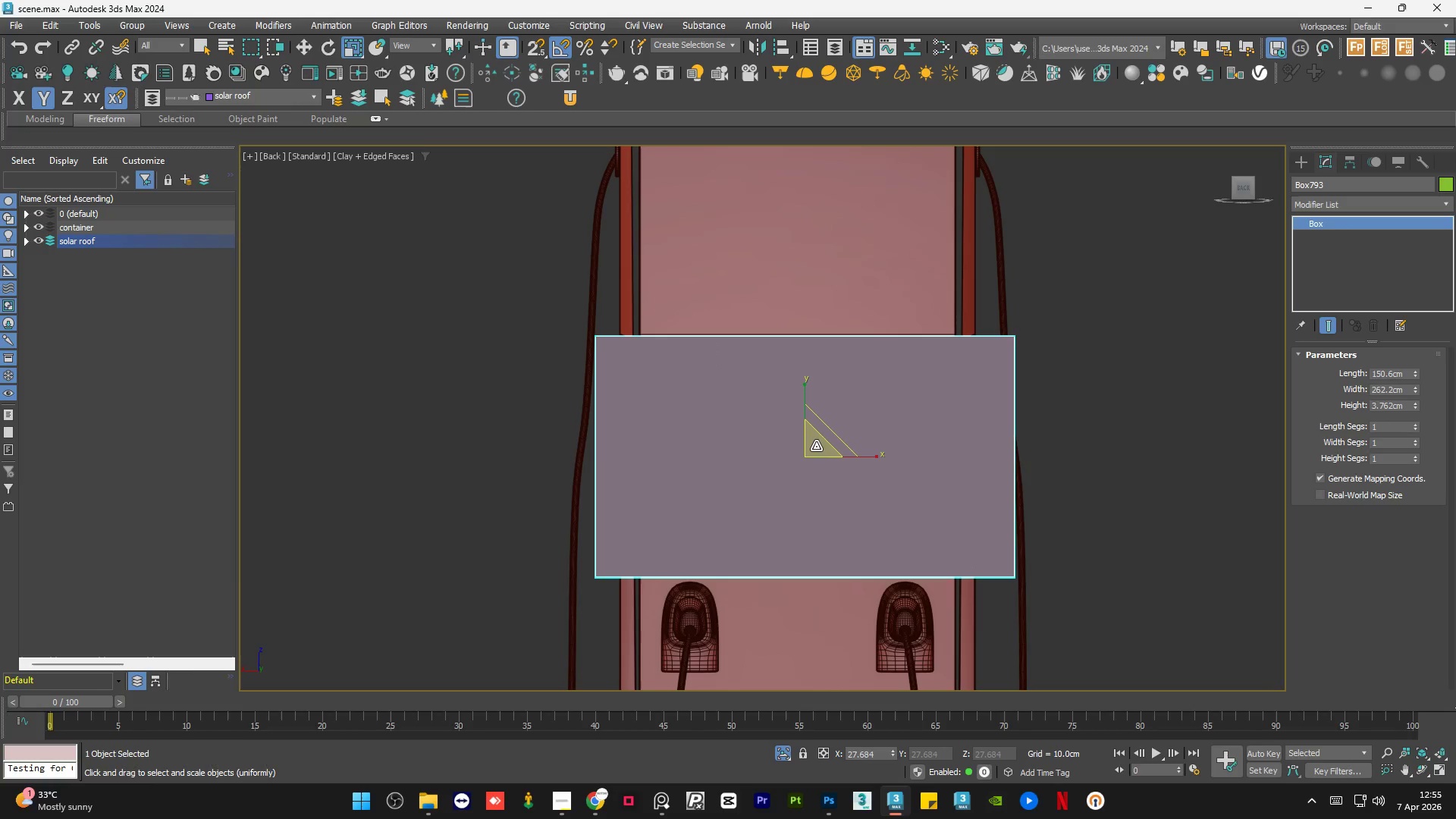 
left_click_drag(start_coordinate=[814, 443], to_coordinate=[855, 620])
 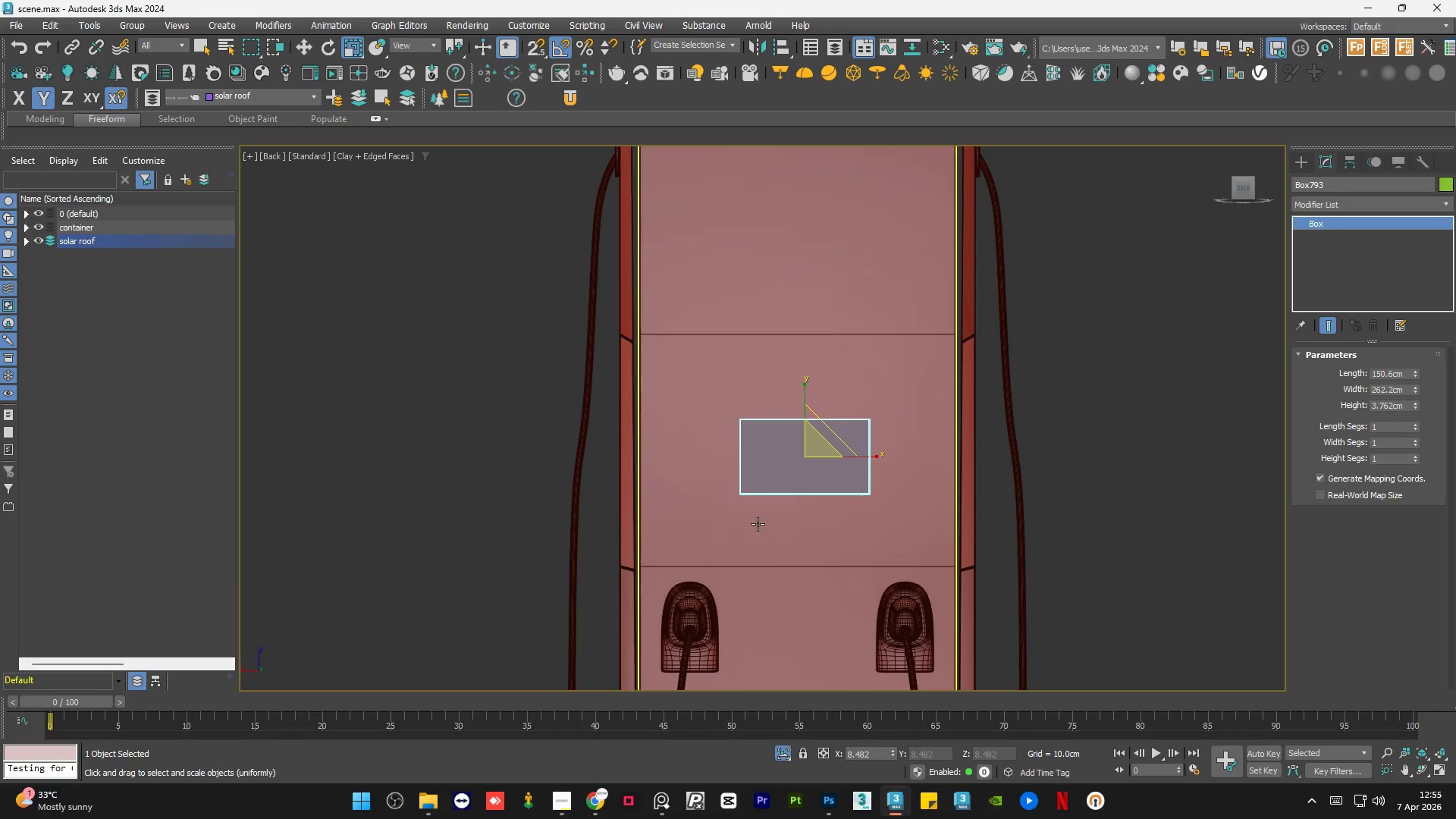 
scroll: coordinate [758, 524], scroll_direction: down, amount: 2.0
 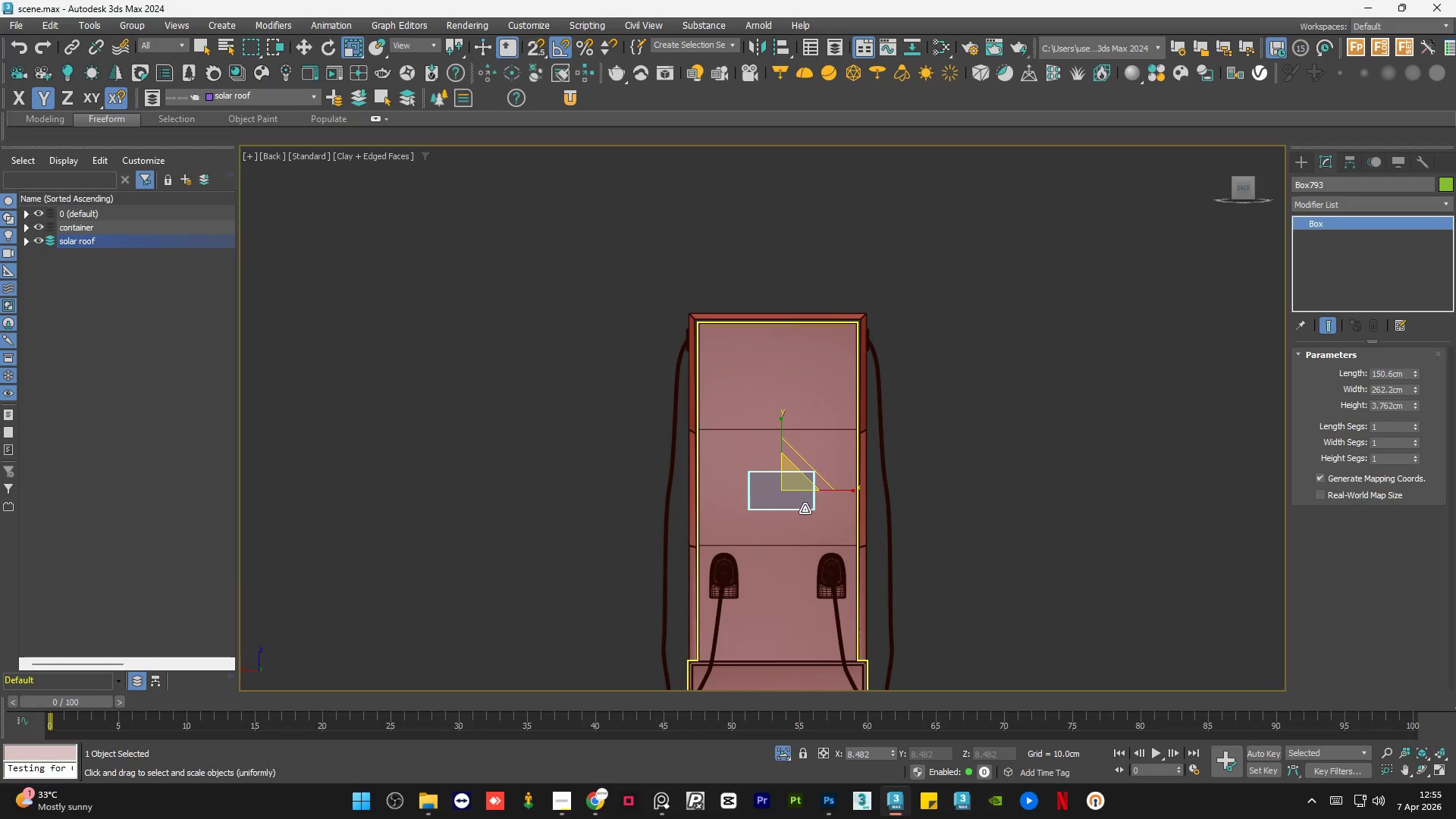 
scroll: coordinate [796, 488], scroll_direction: up, amount: 2.0
 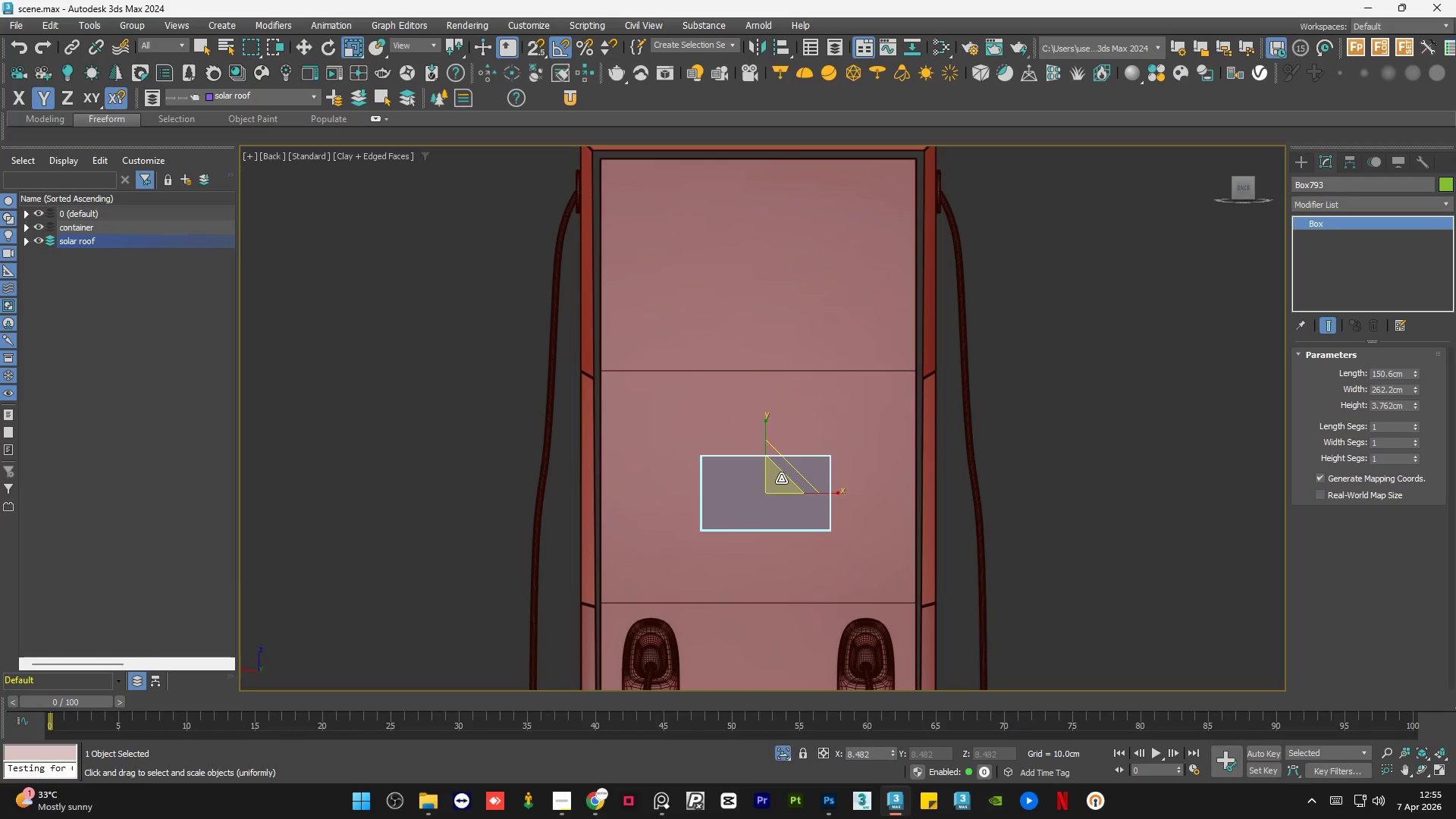 
left_click_drag(start_coordinate=[780, 481], to_coordinate=[781, 486])
 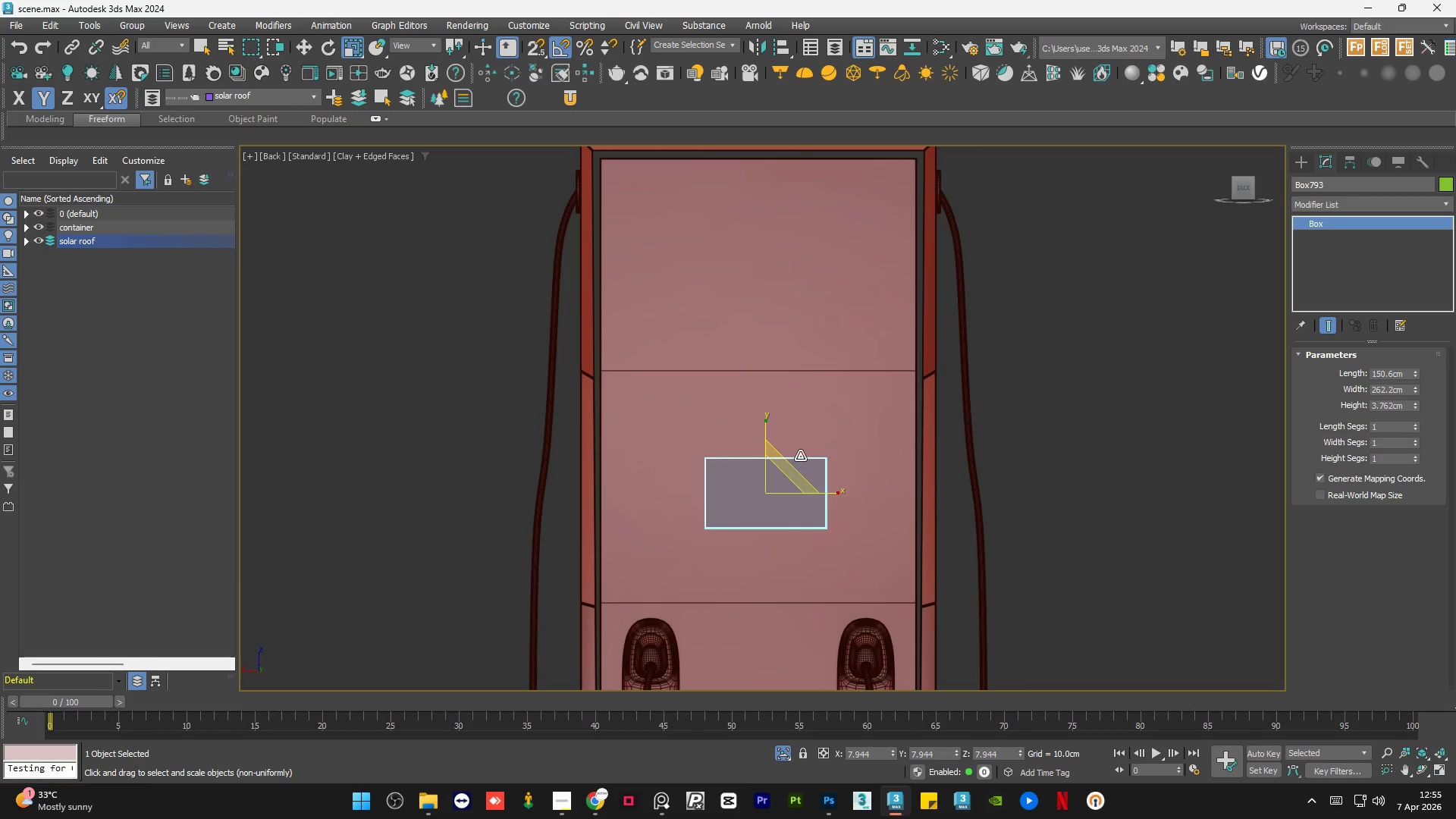 
key(W)
 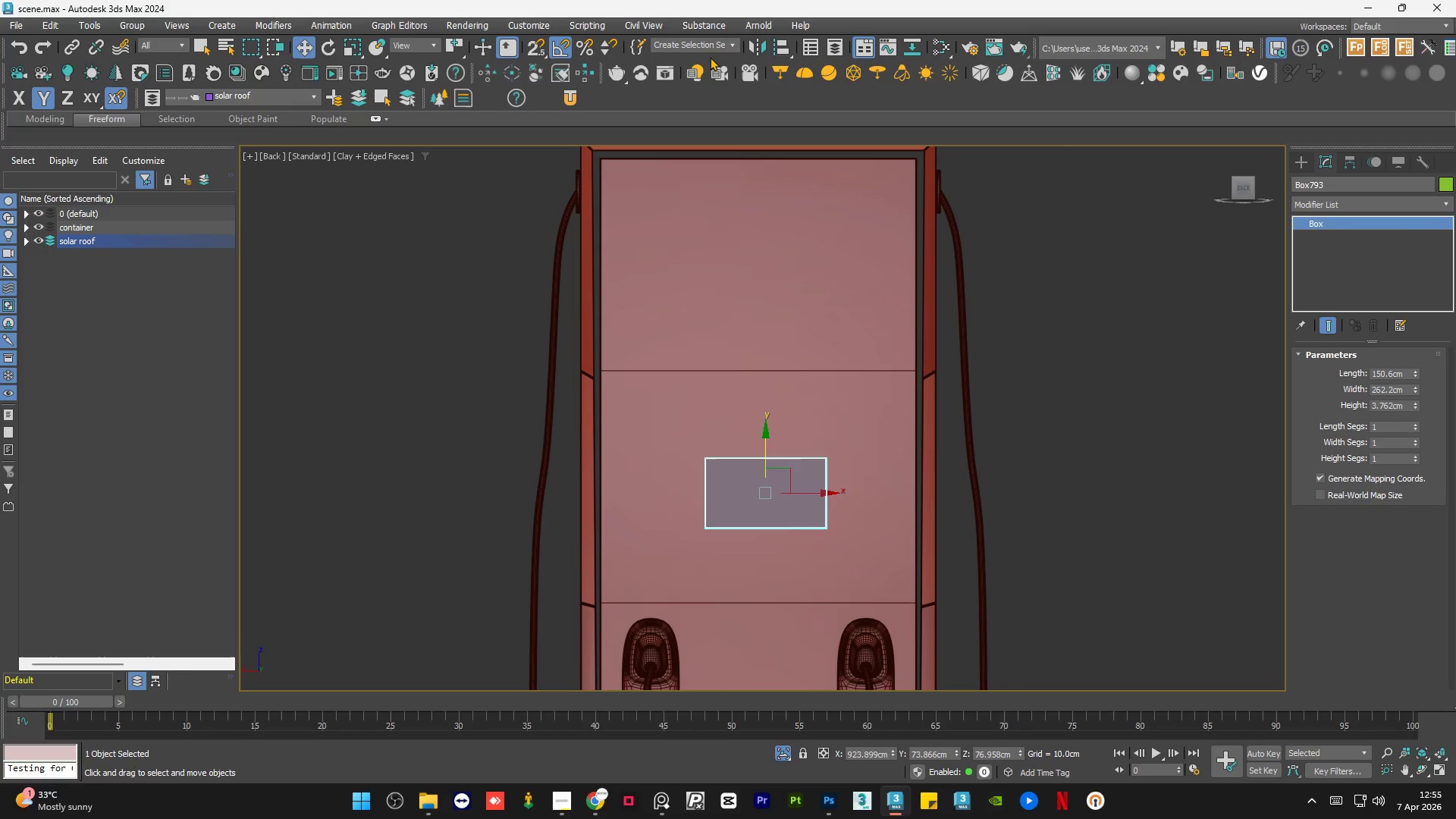 
left_click([782, 49])
 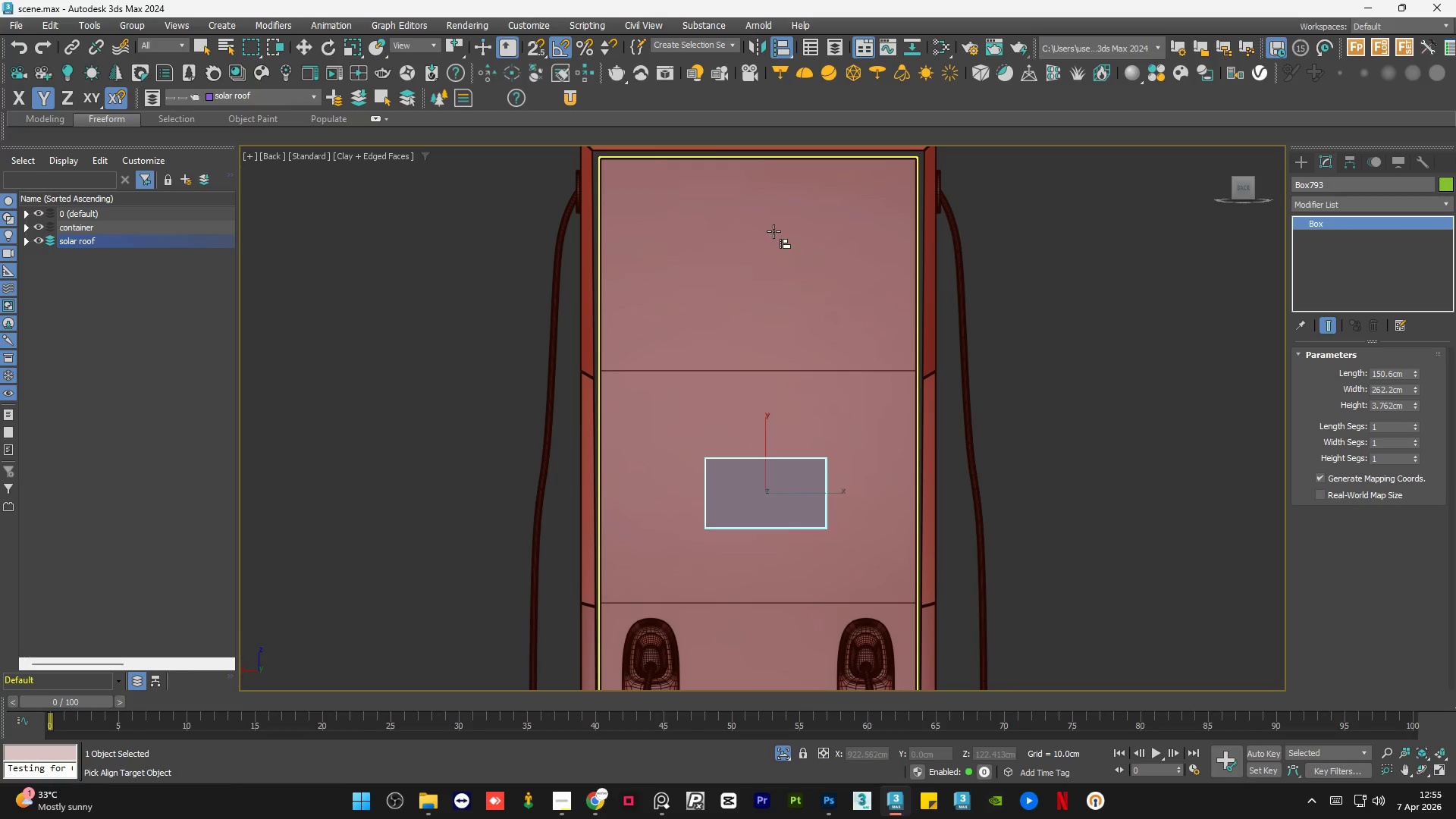 
left_click([774, 231])
 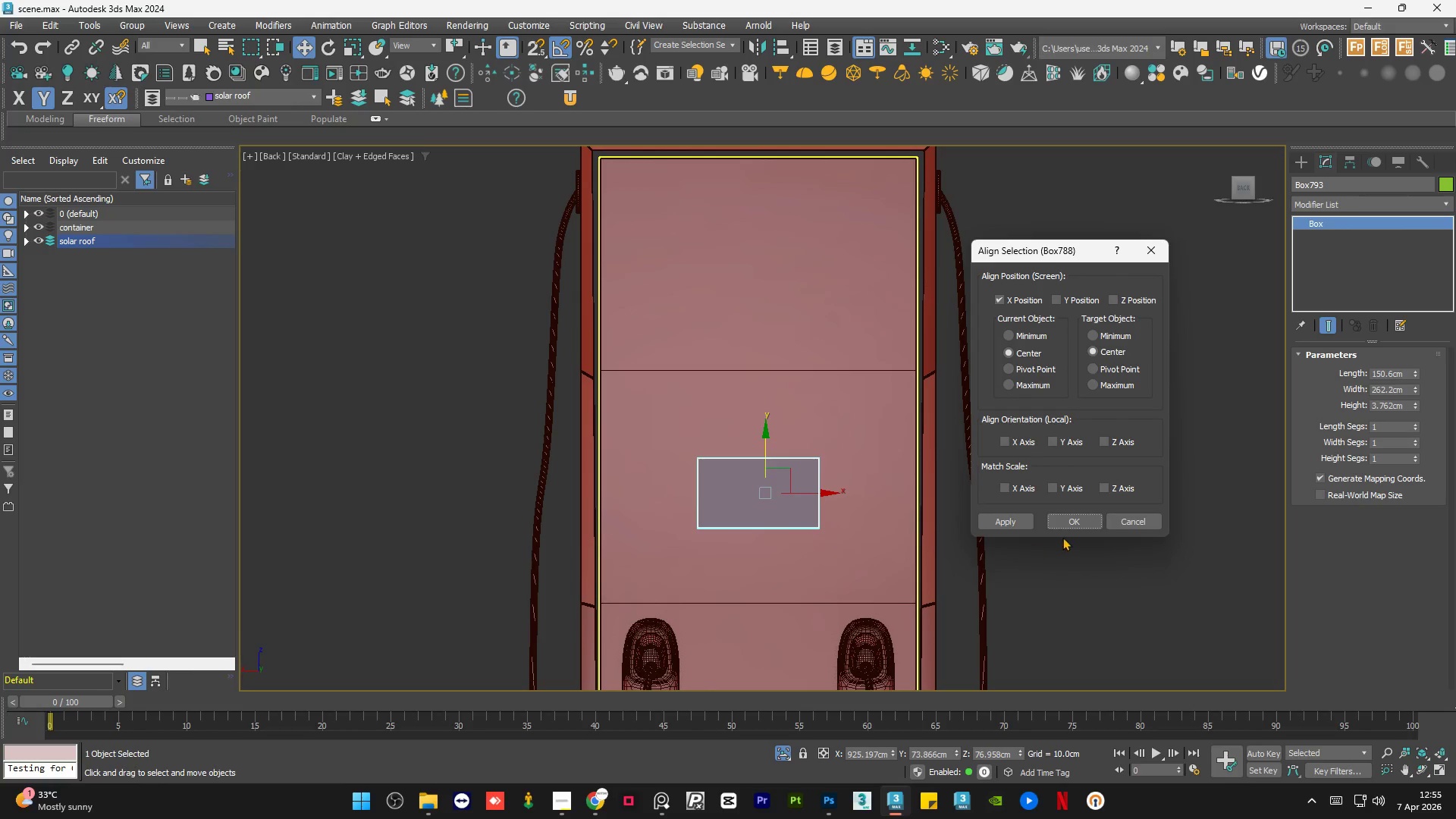 
left_click([1074, 518])
 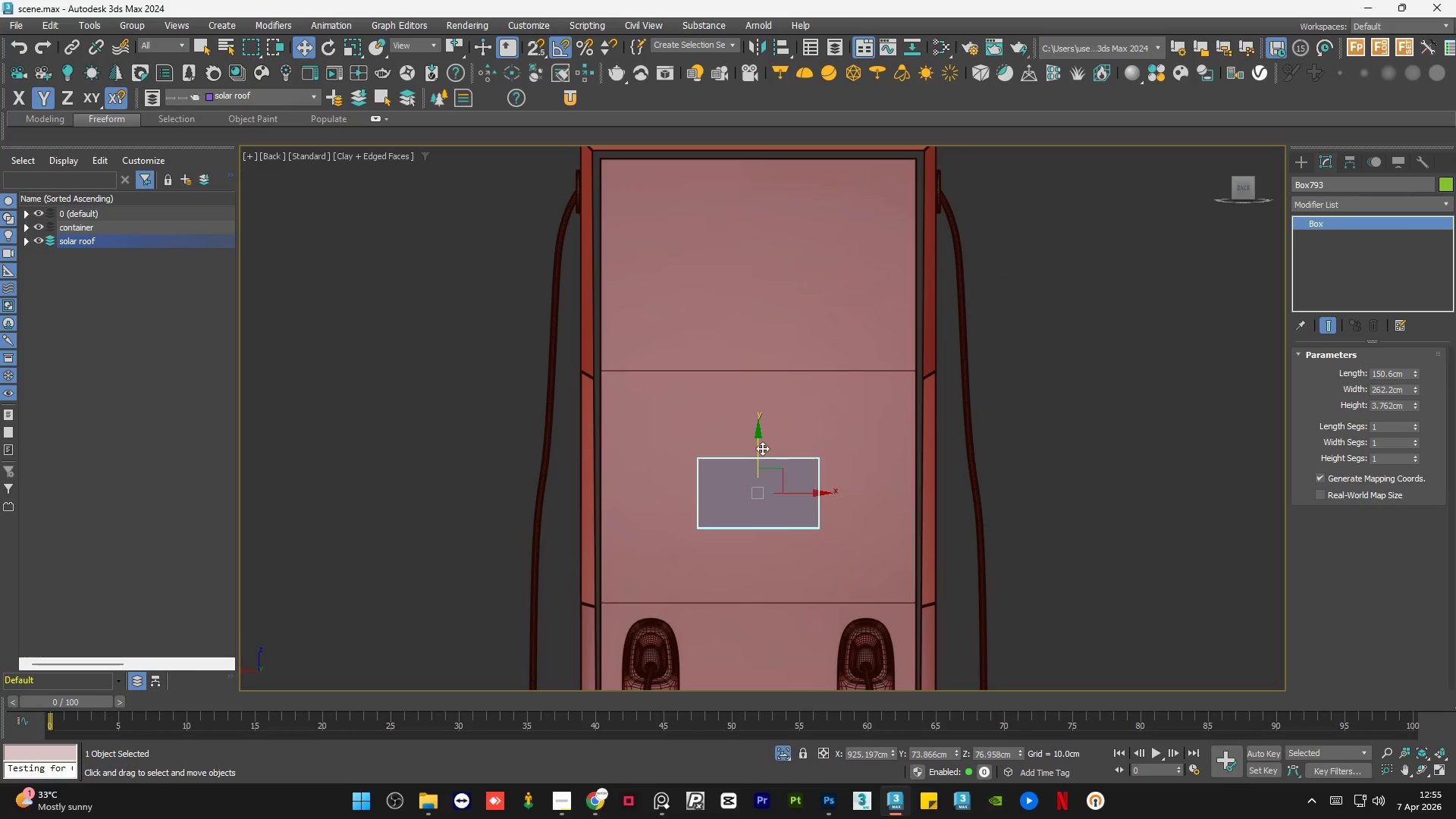 
left_click_drag(start_coordinate=[758, 448], to_coordinate=[764, 522])
 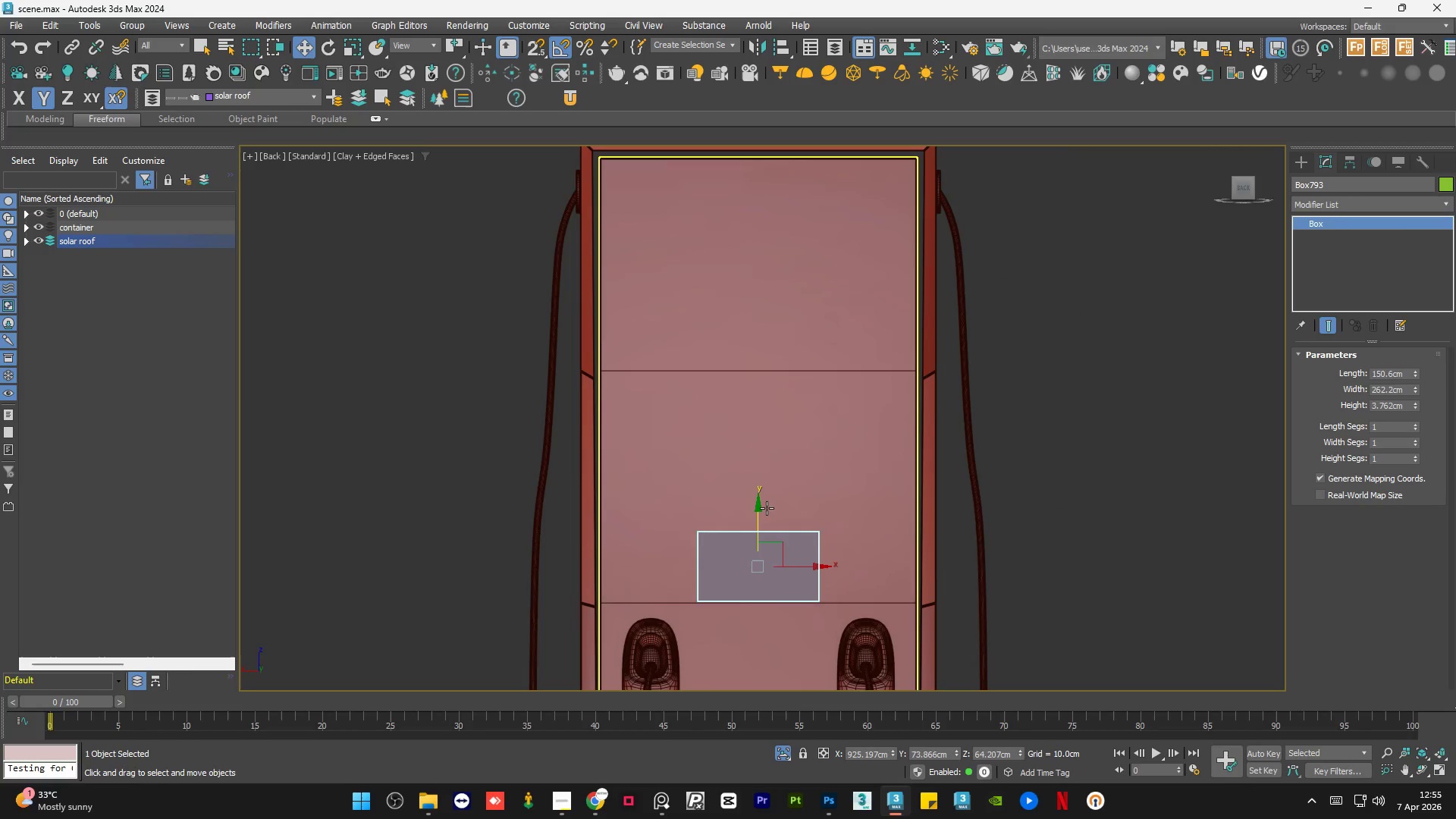 
hold_key(key=AltLeft, duration=1.36)
scroll: coordinate [827, 548], scroll_direction: down, amount: 2.0
 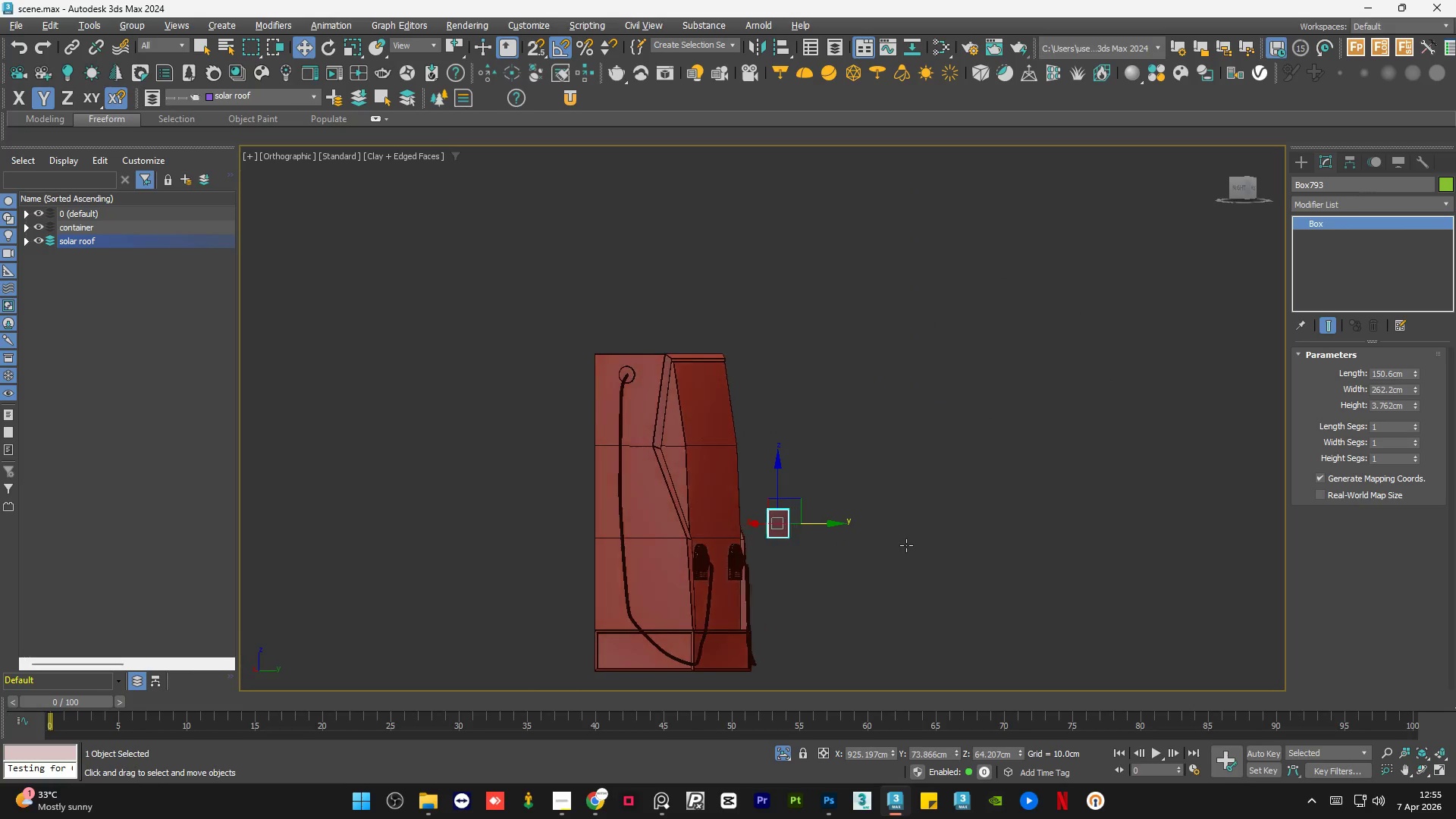 
hold_key(key=AltLeft, duration=0.58)
 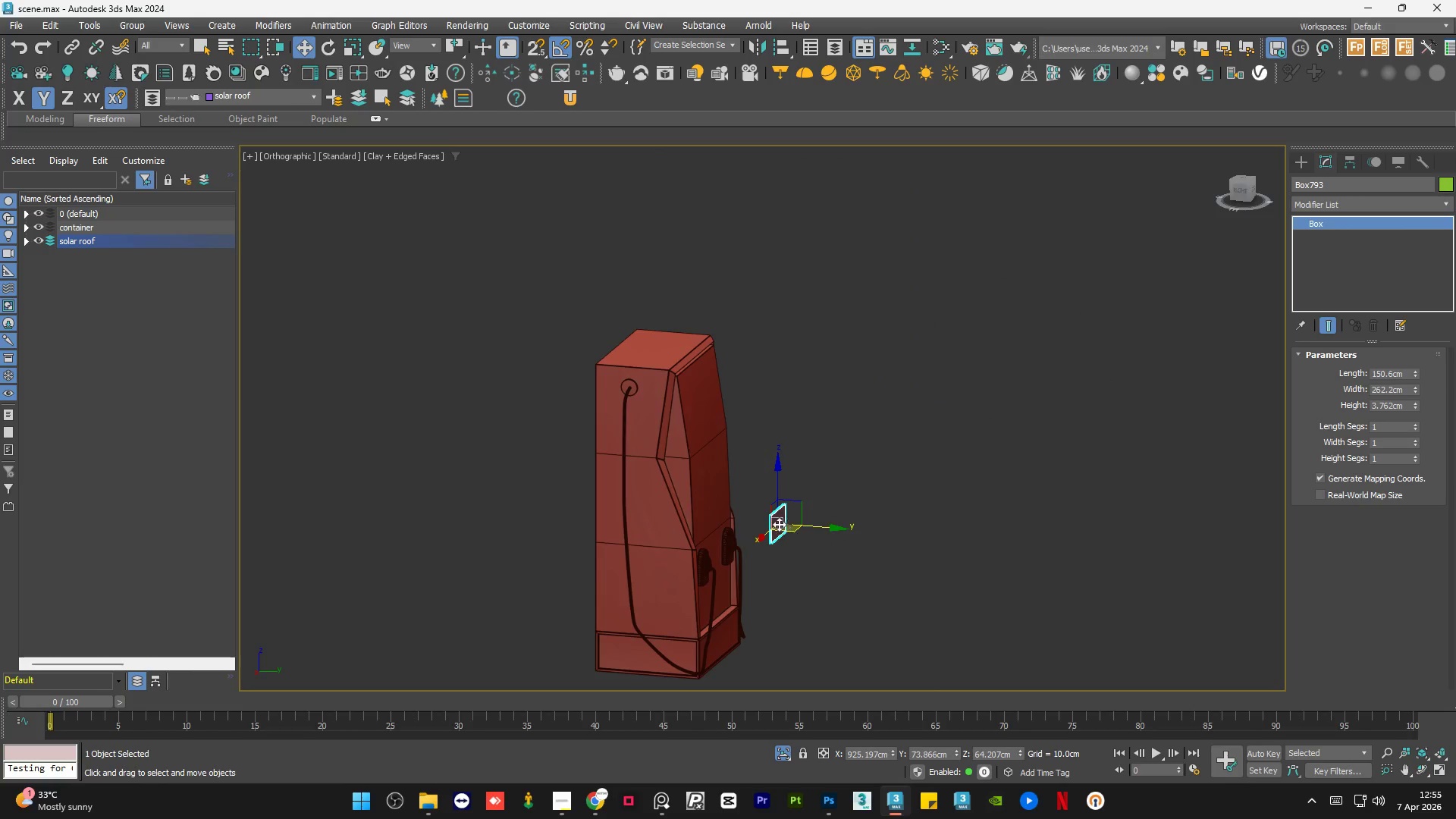 
scroll: coordinate [775, 522], scroll_direction: up, amount: 6.0
 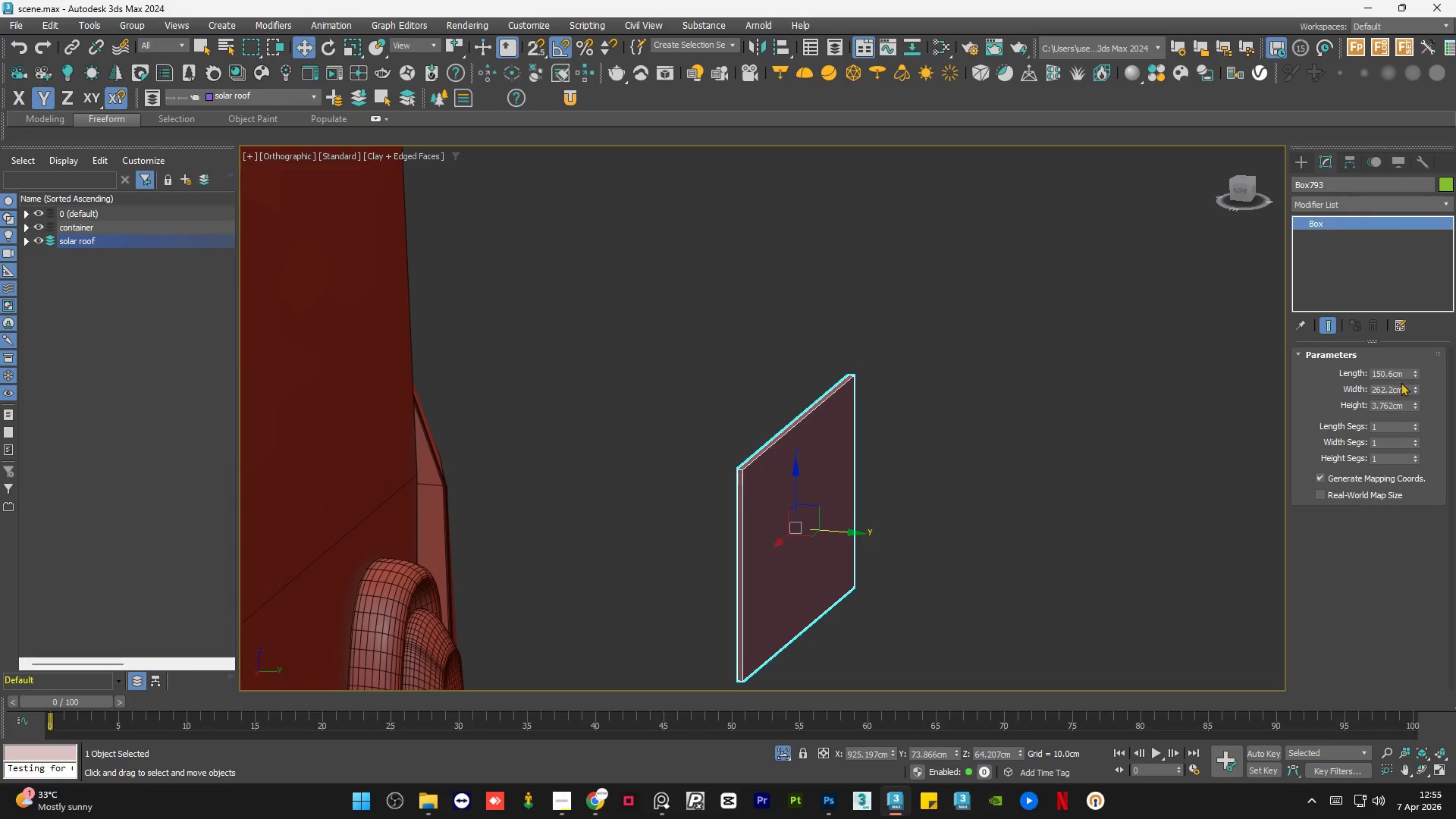 
double_click([1400, 404])
 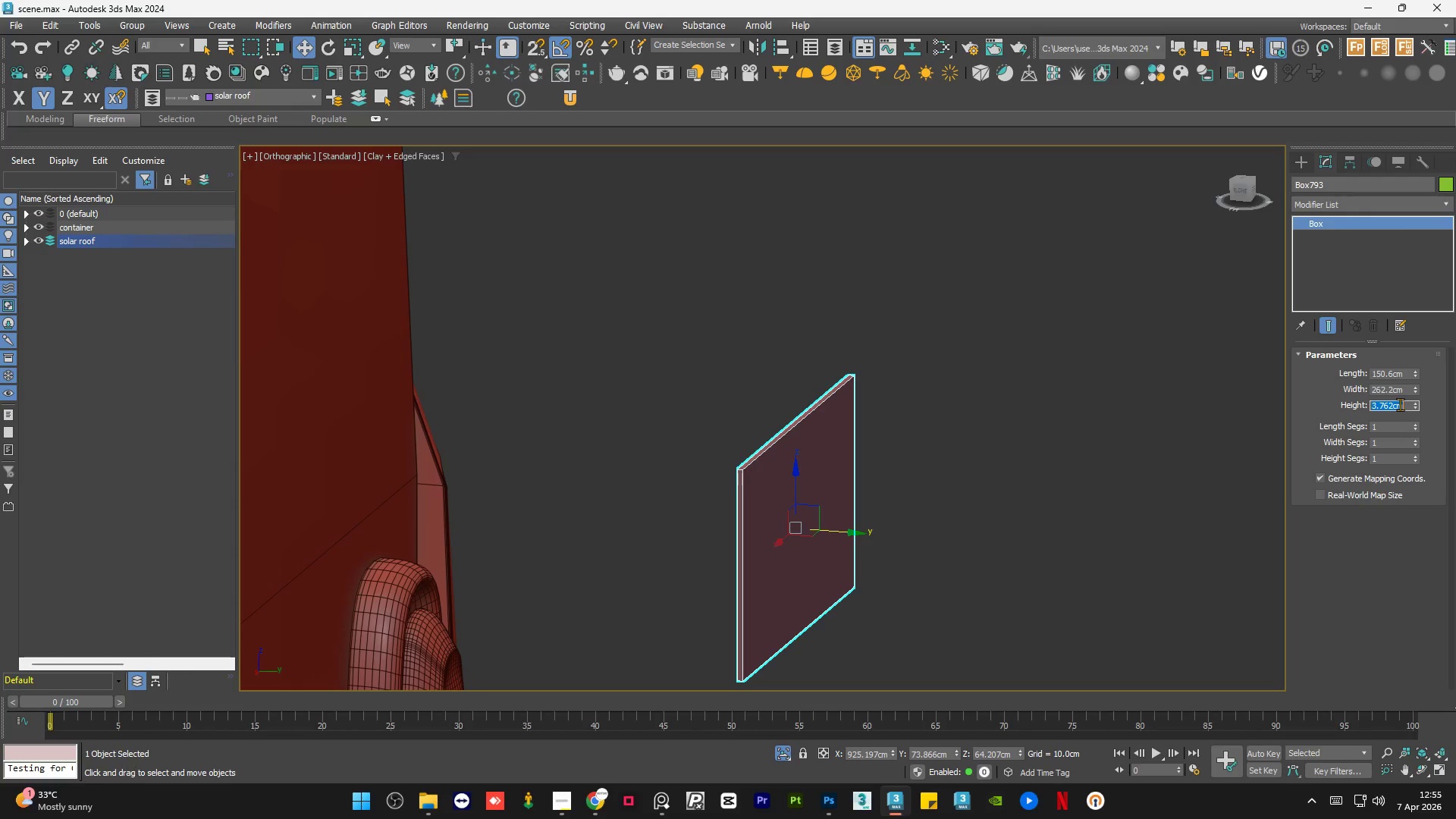 
key(Numpad2)
 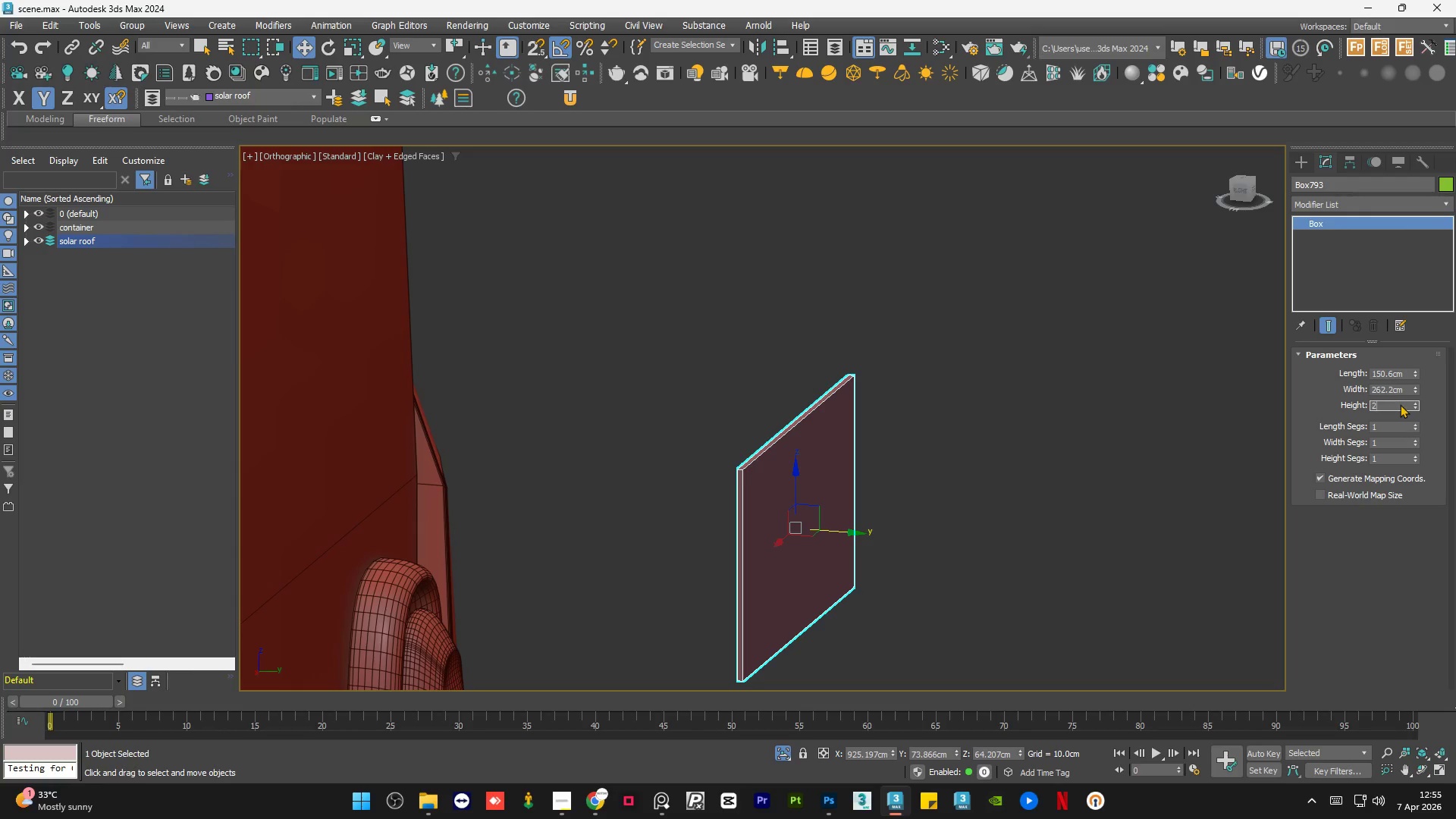 
key(NumpadEnter)
 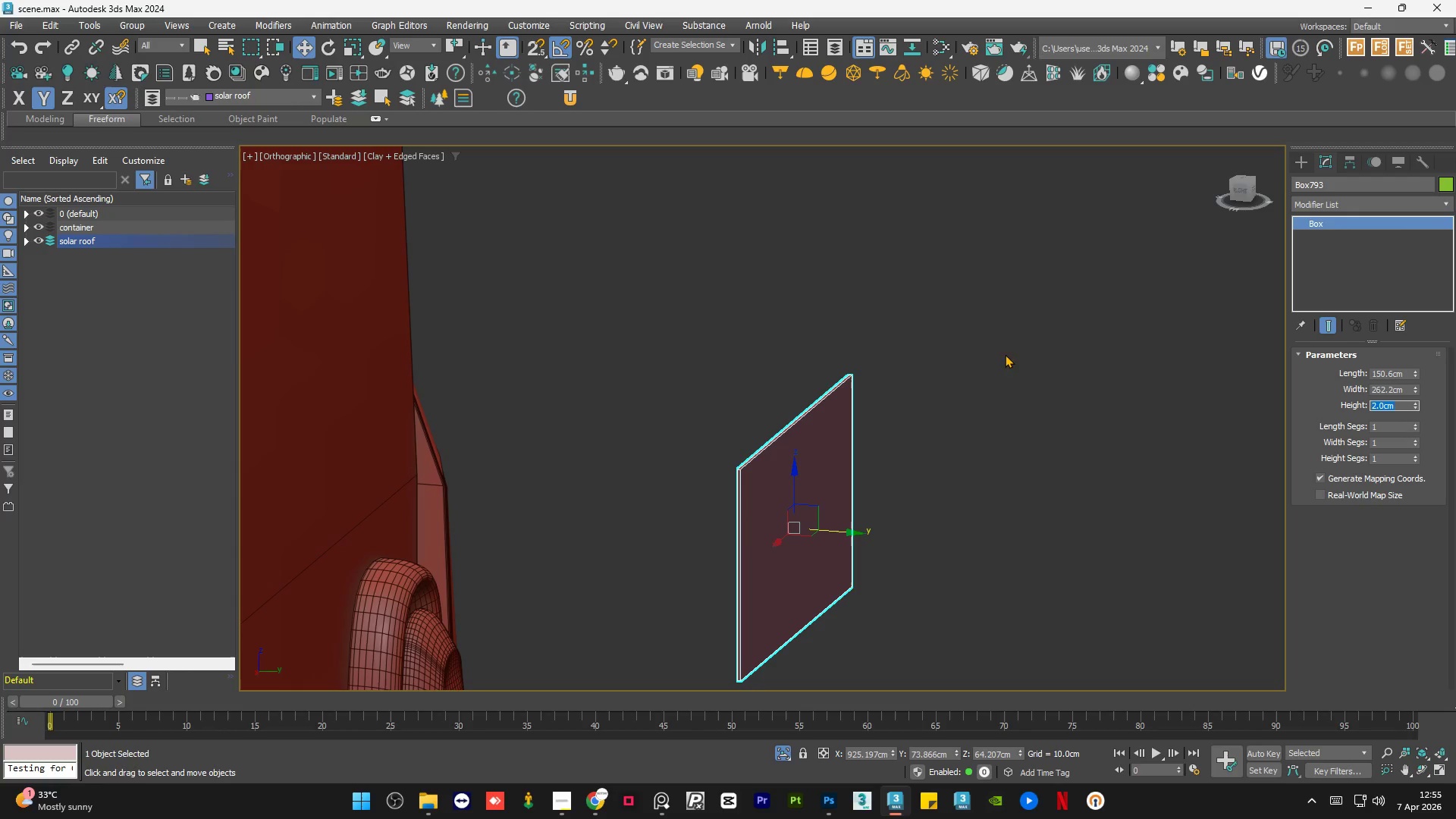 
double_click([973, 381])
 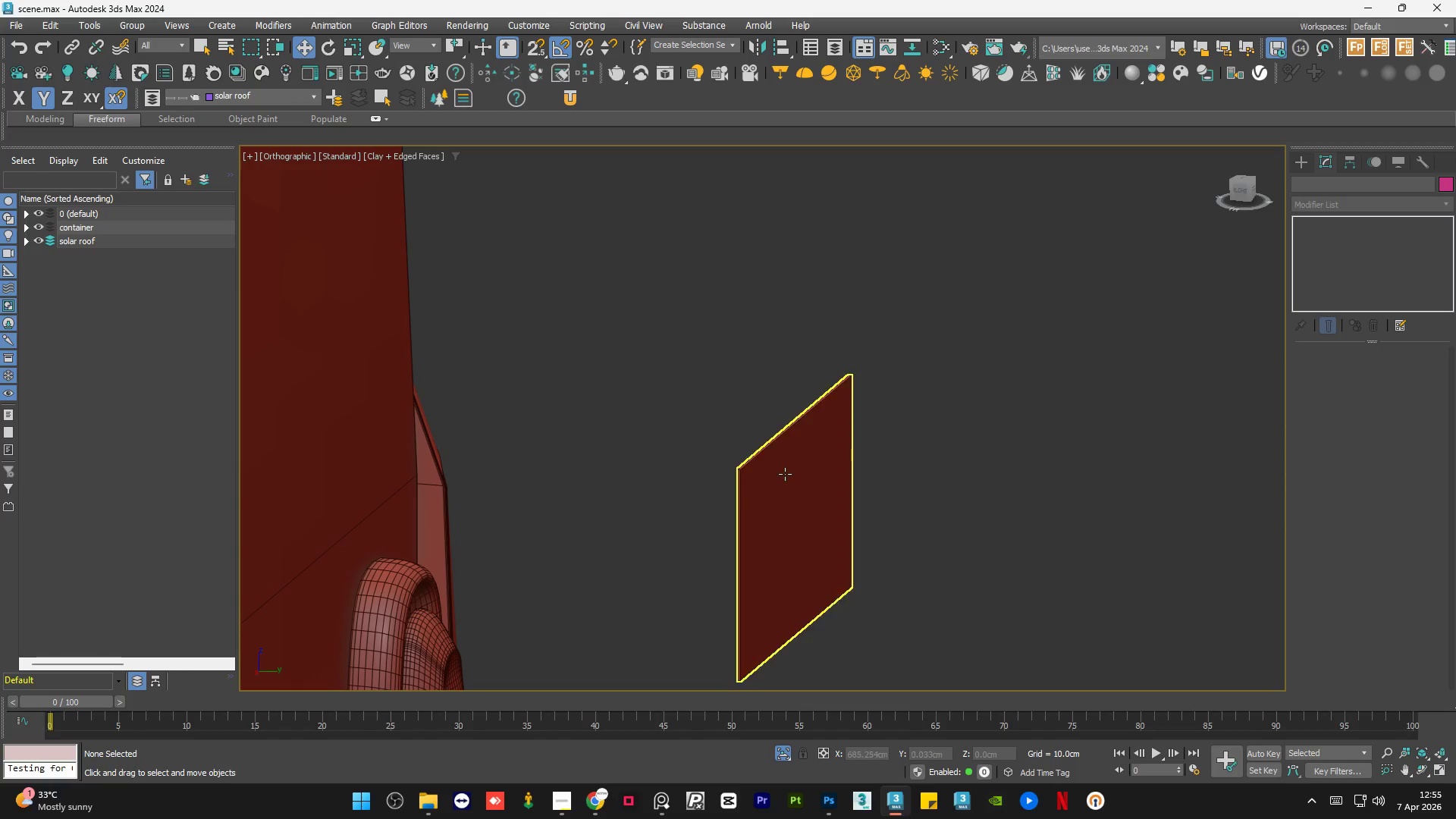 
left_click([785, 474])
 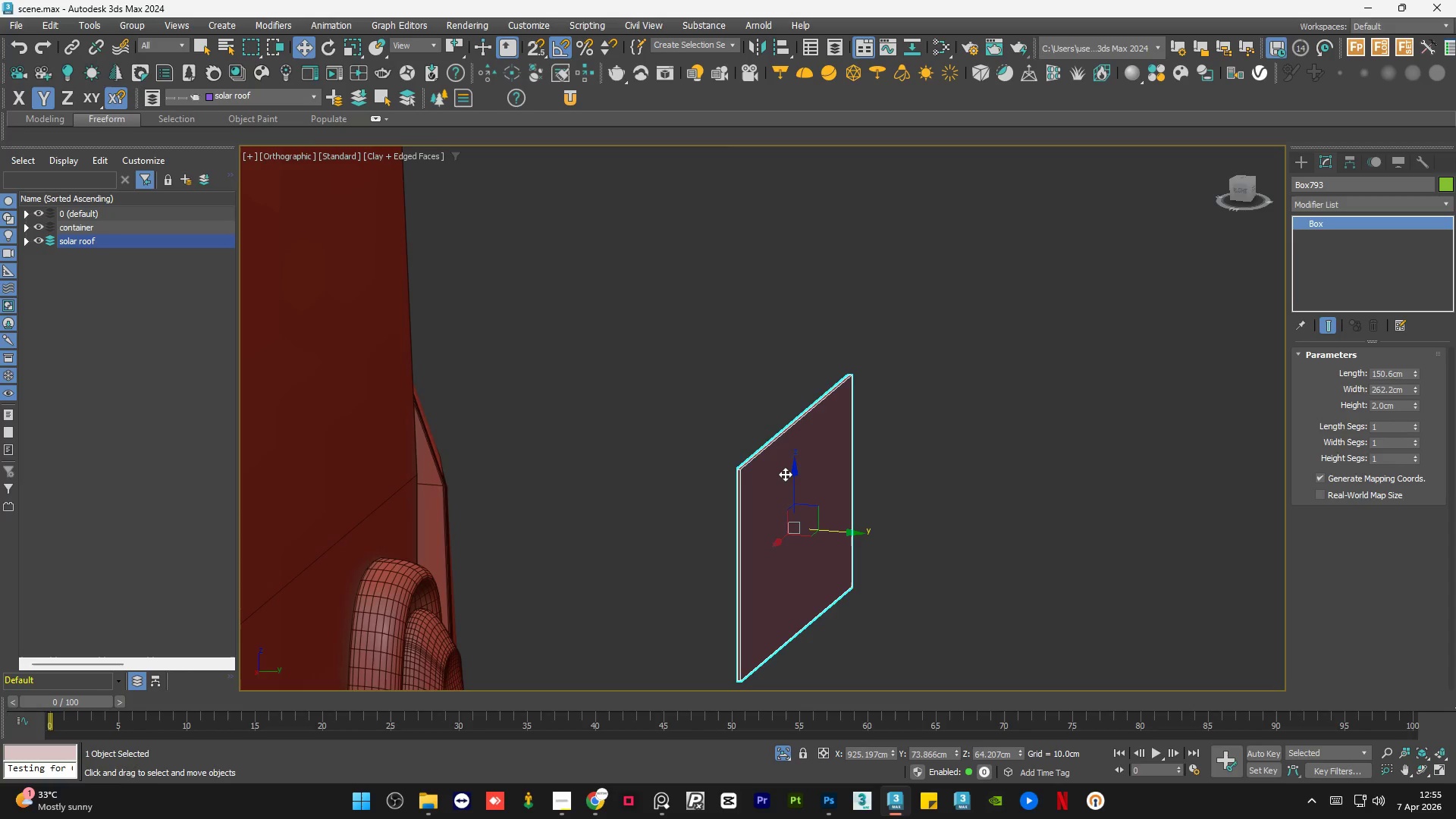 
hold_key(key=AltLeft, duration=0.84)
 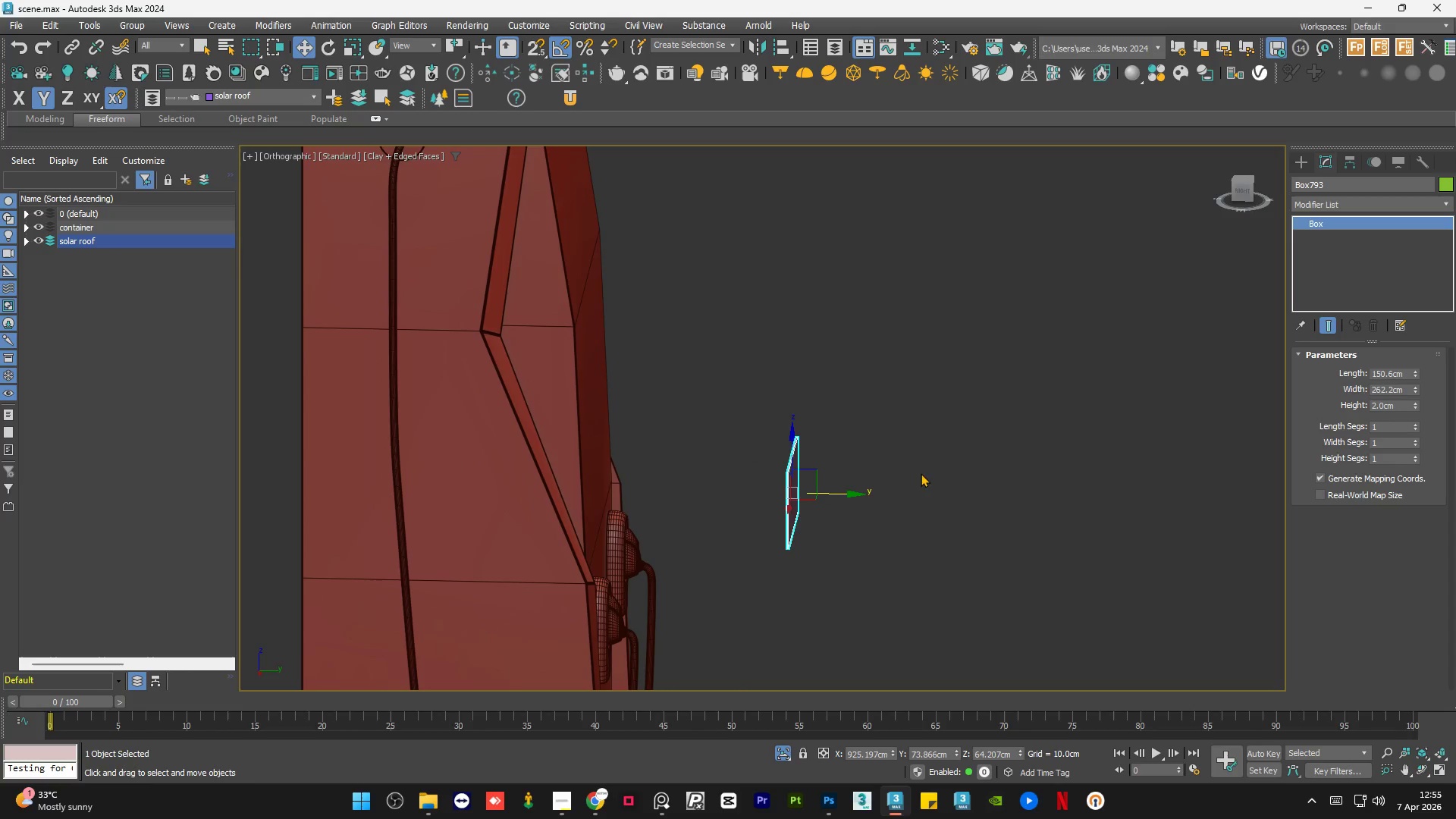 
scroll: coordinate [792, 473], scroll_direction: down, amount: 3.0
 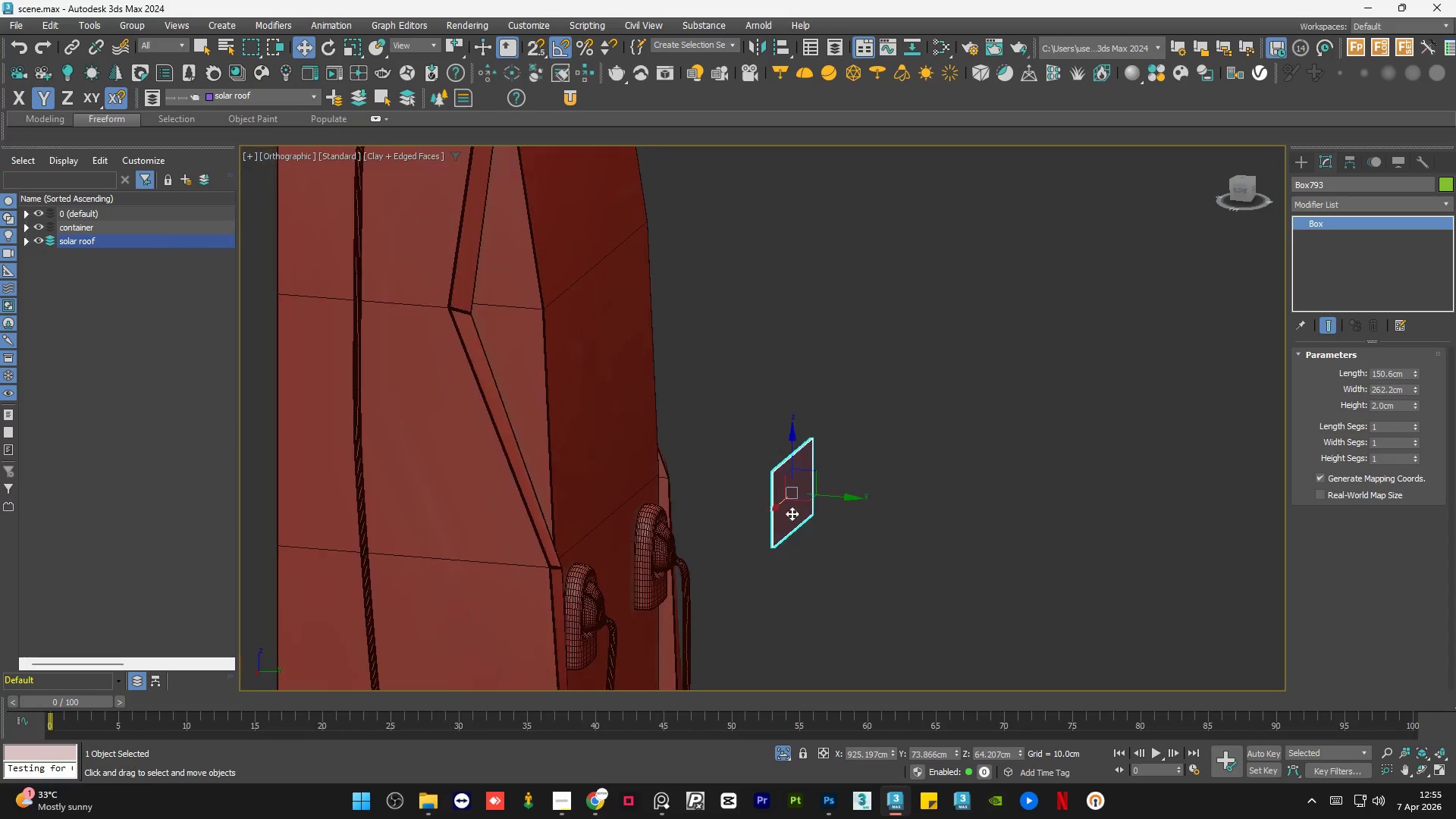 
left_click([939, 468])
 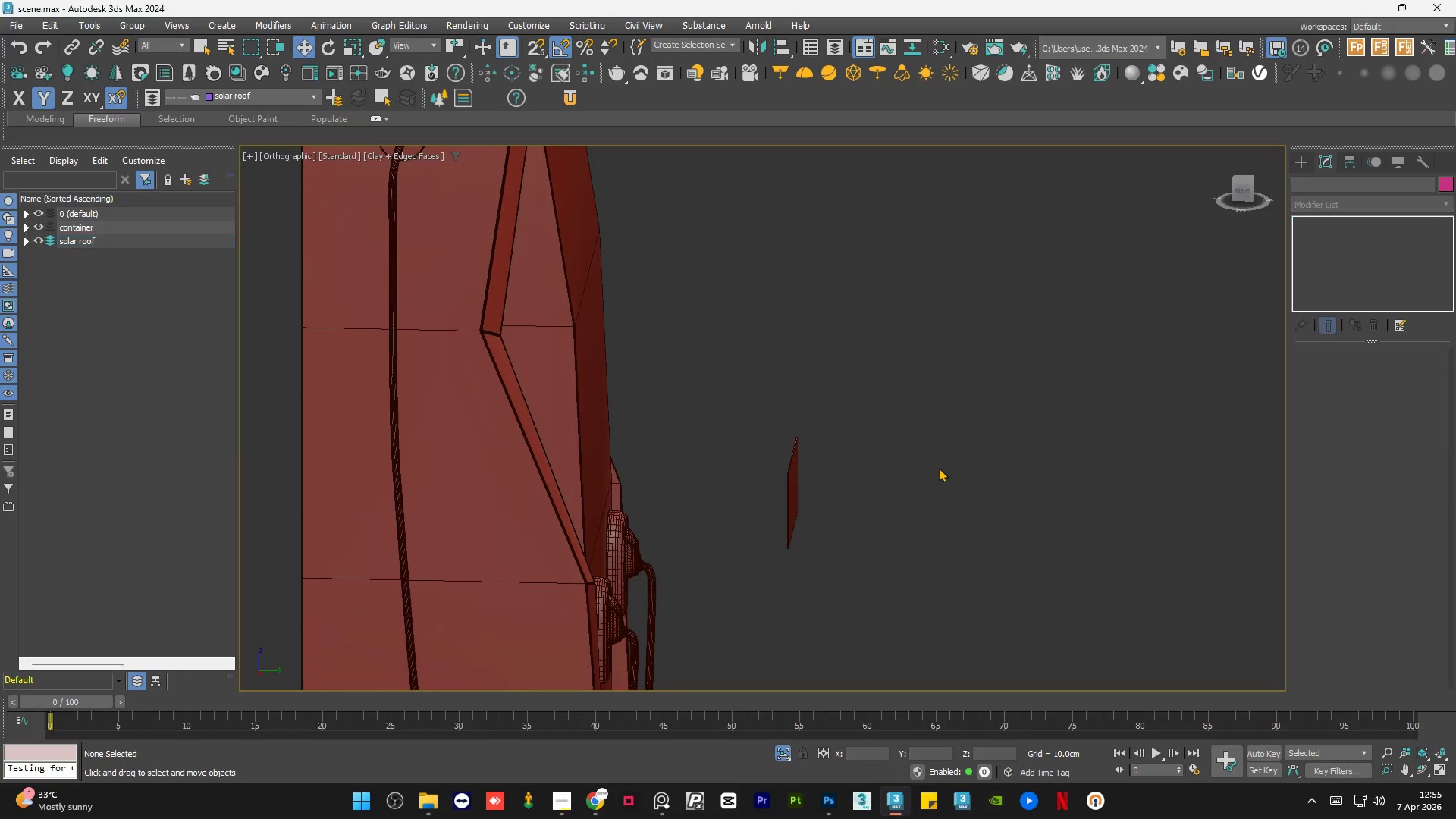 
key(Control+S)
 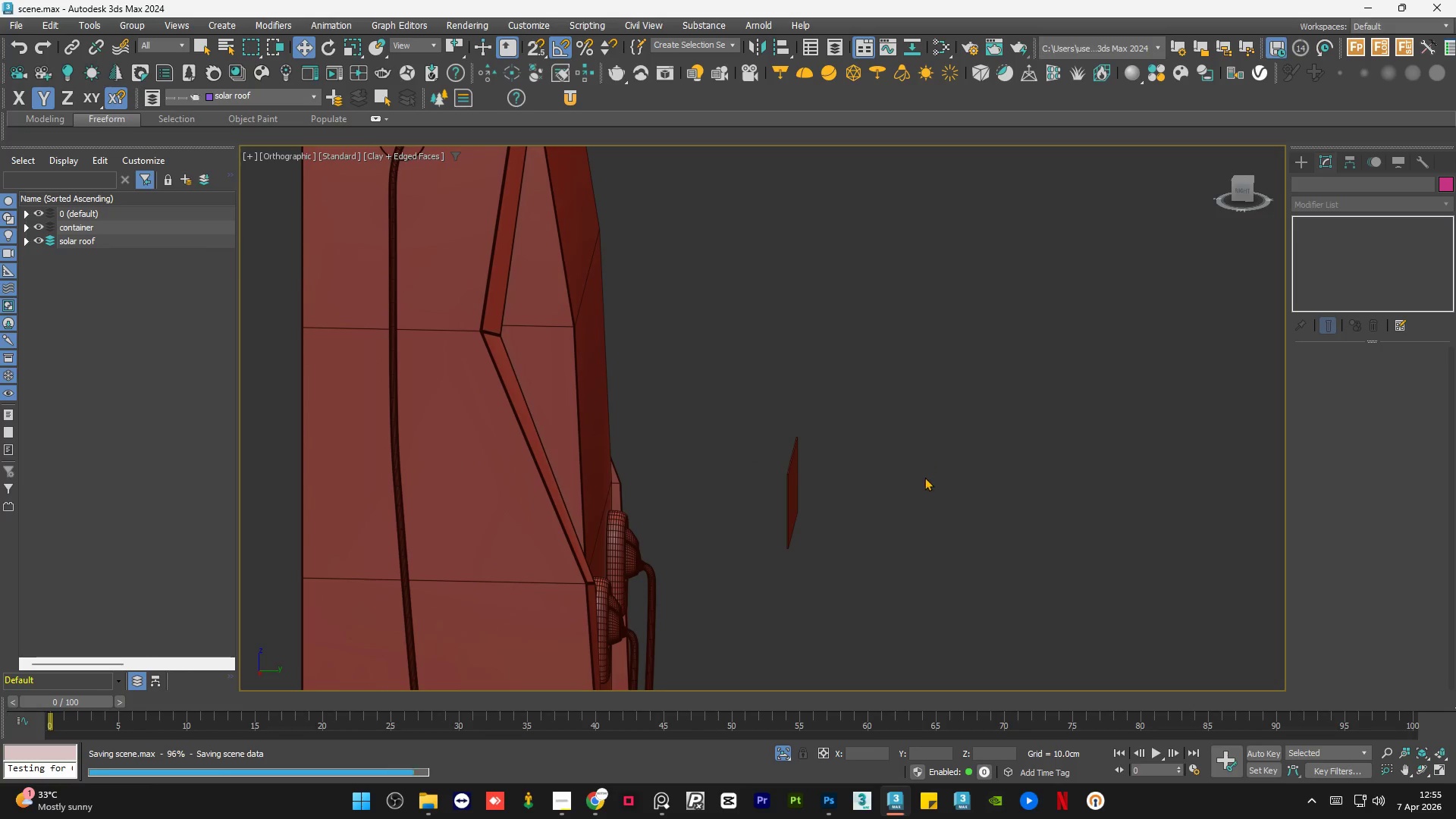 
left_click([900, 558])
 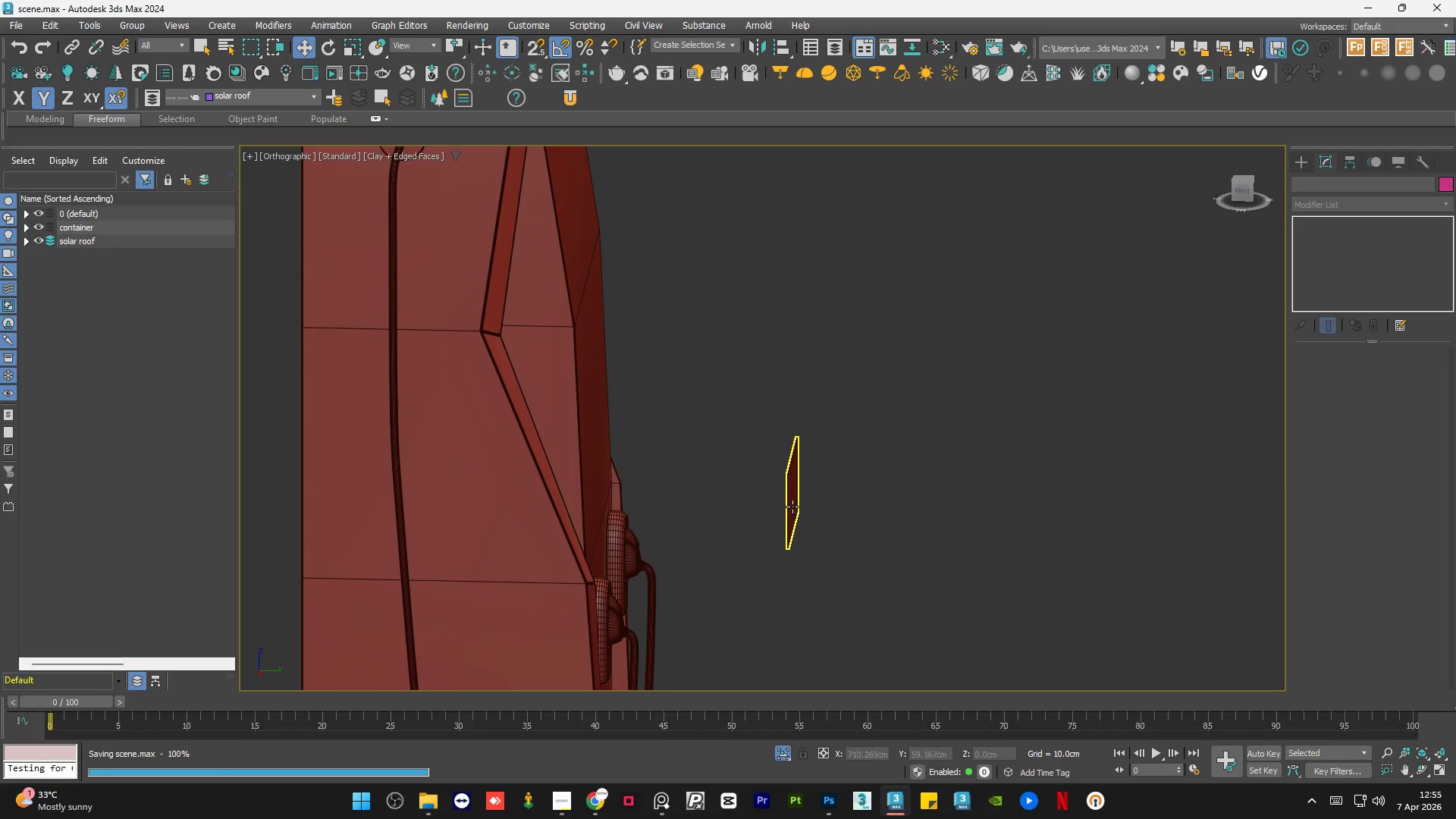 
left_click([791, 506])
 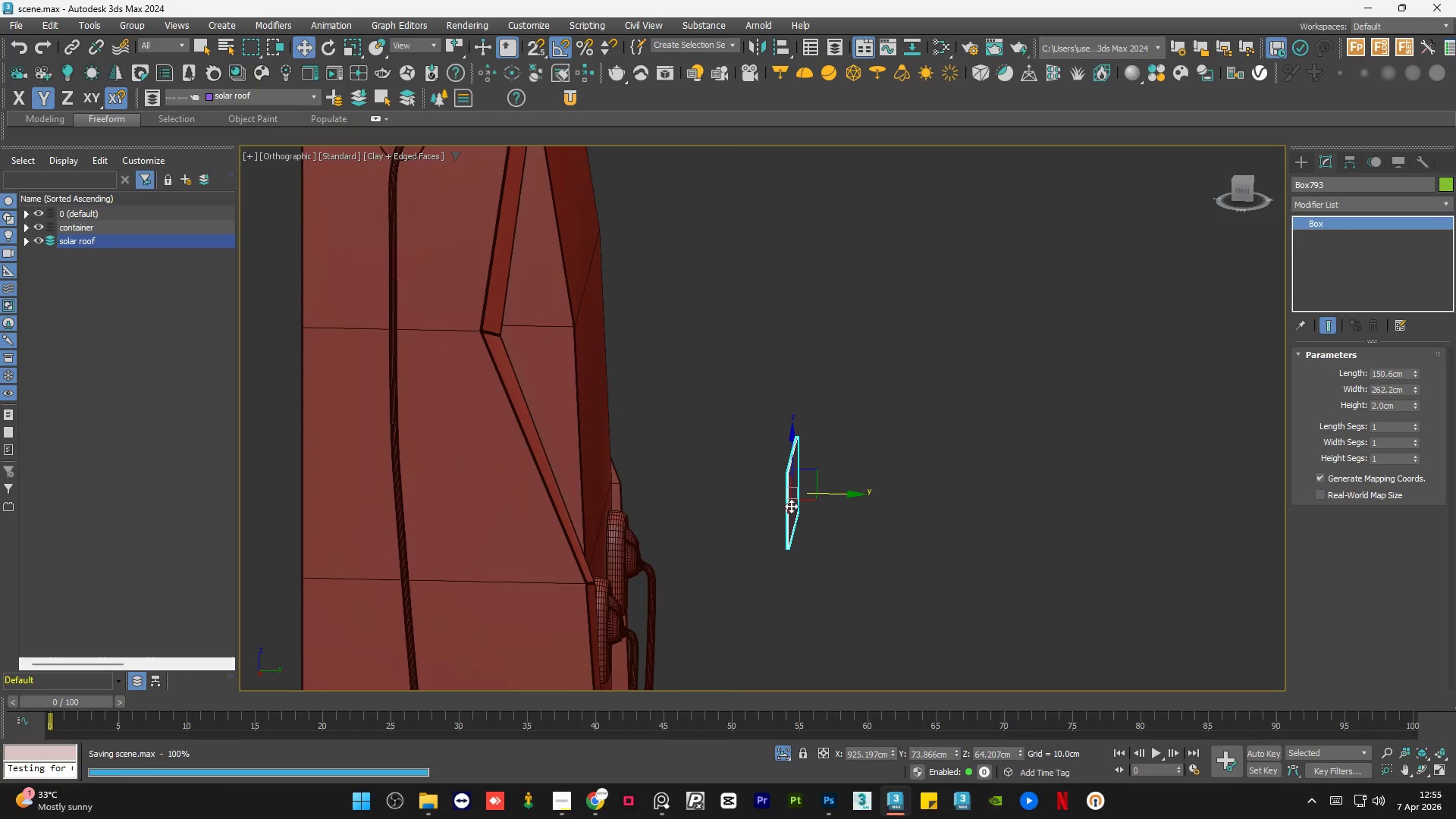 
hold_key(key=AltLeft, duration=1.5)
 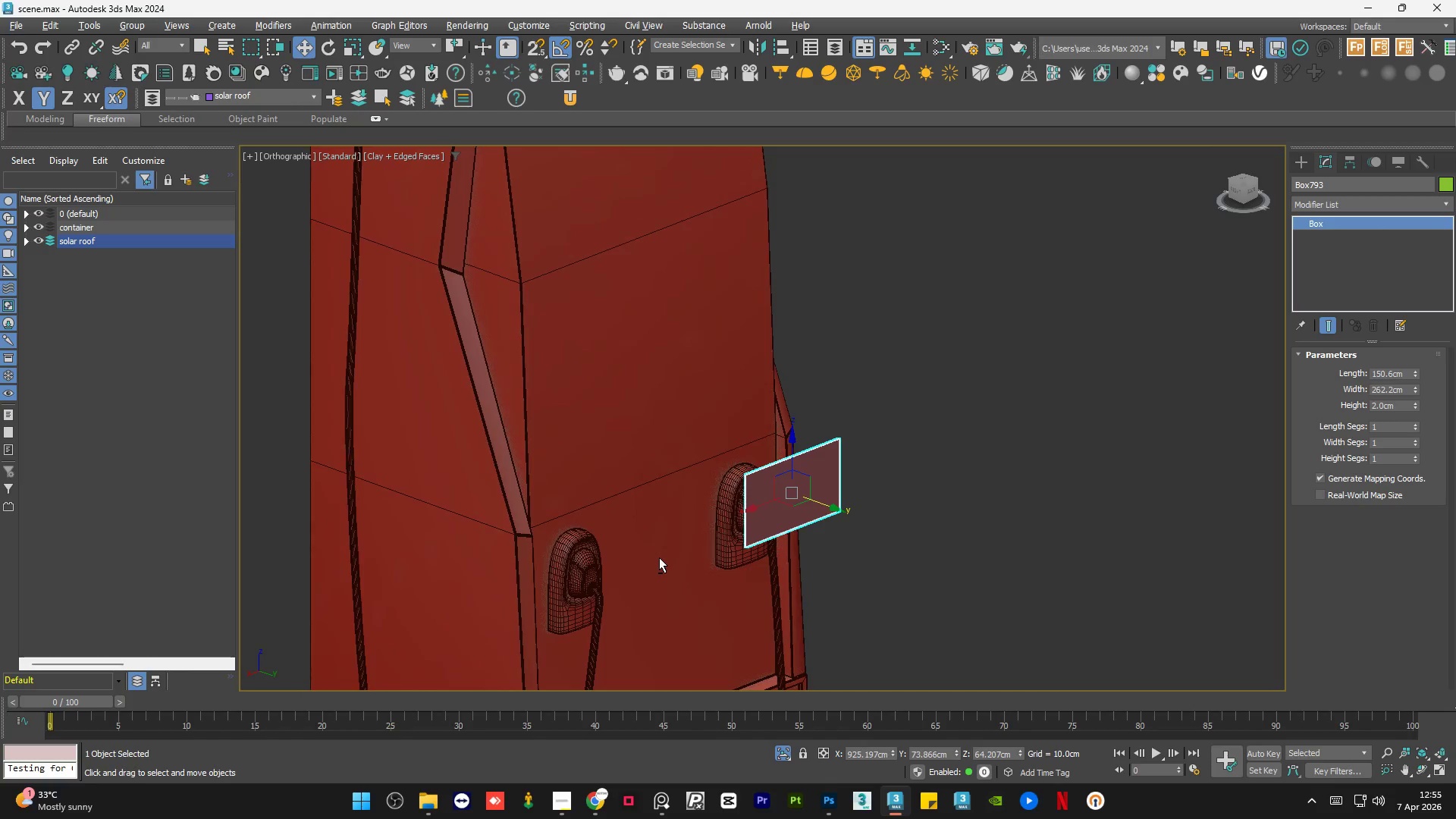 
hold_key(key=AltLeft, duration=1.52)
 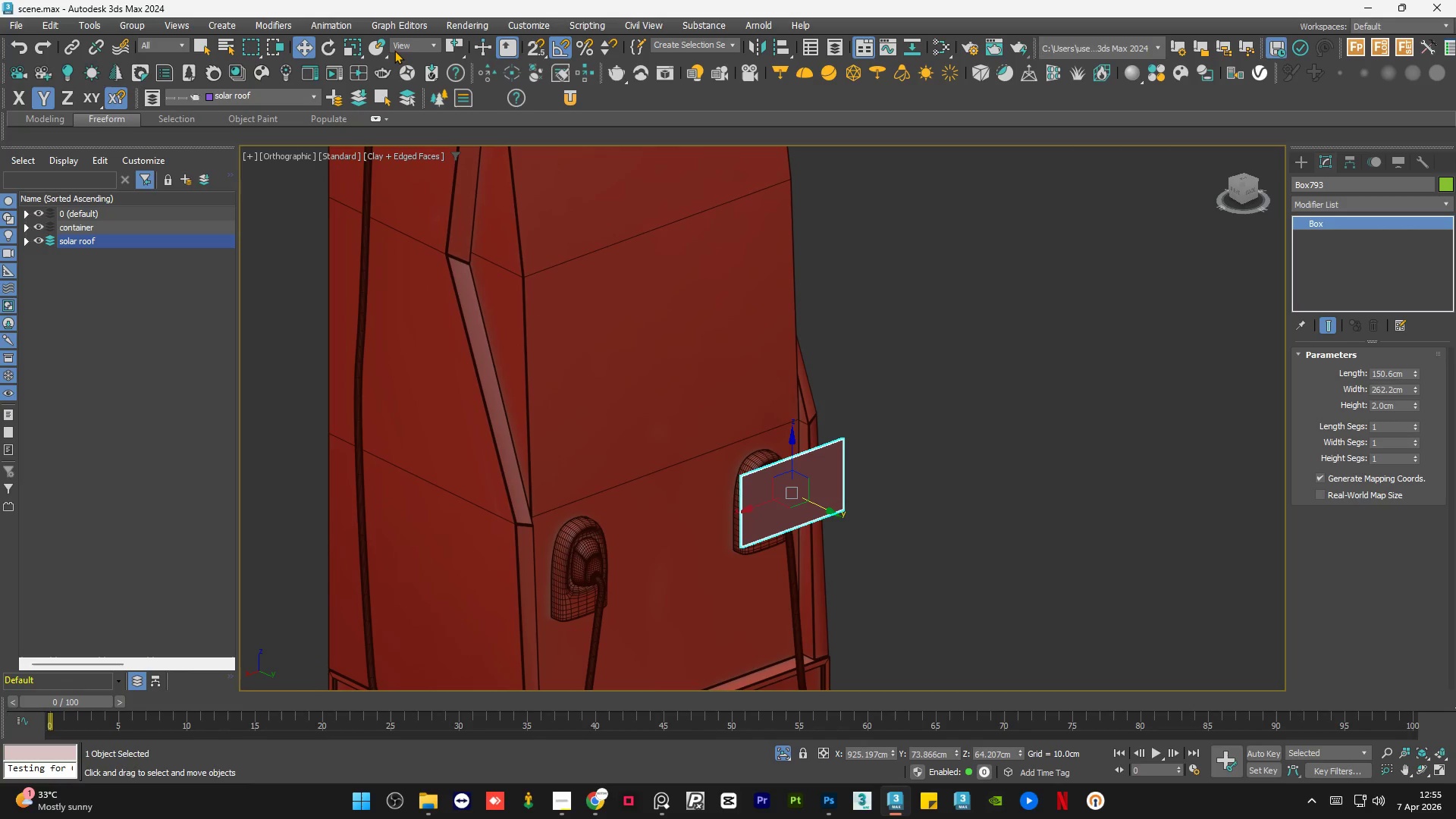 
left_click([375, 49])
 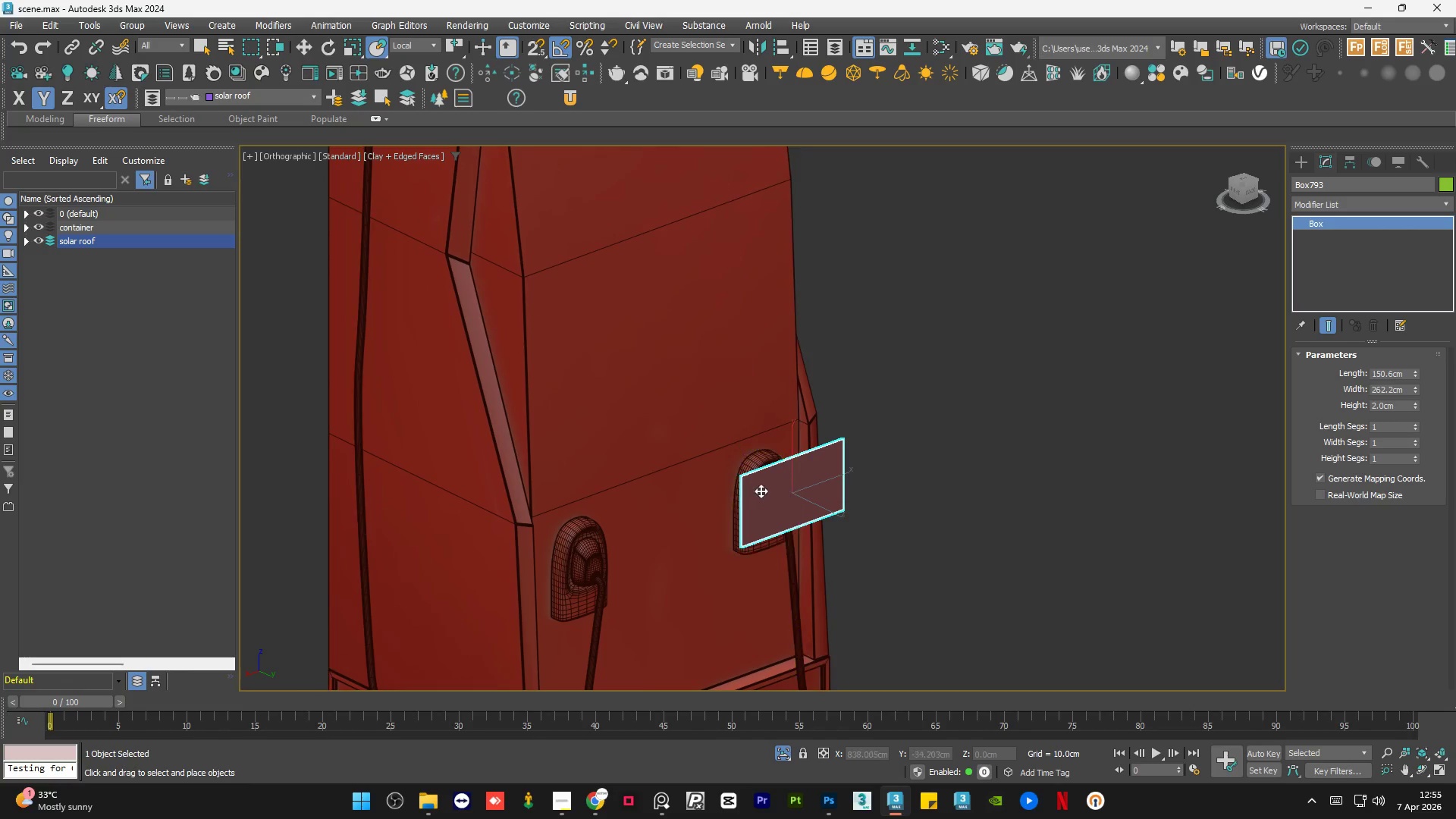 
left_click_drag(start_coordinate=[769, 499], to_coordinate=[664, 427])
 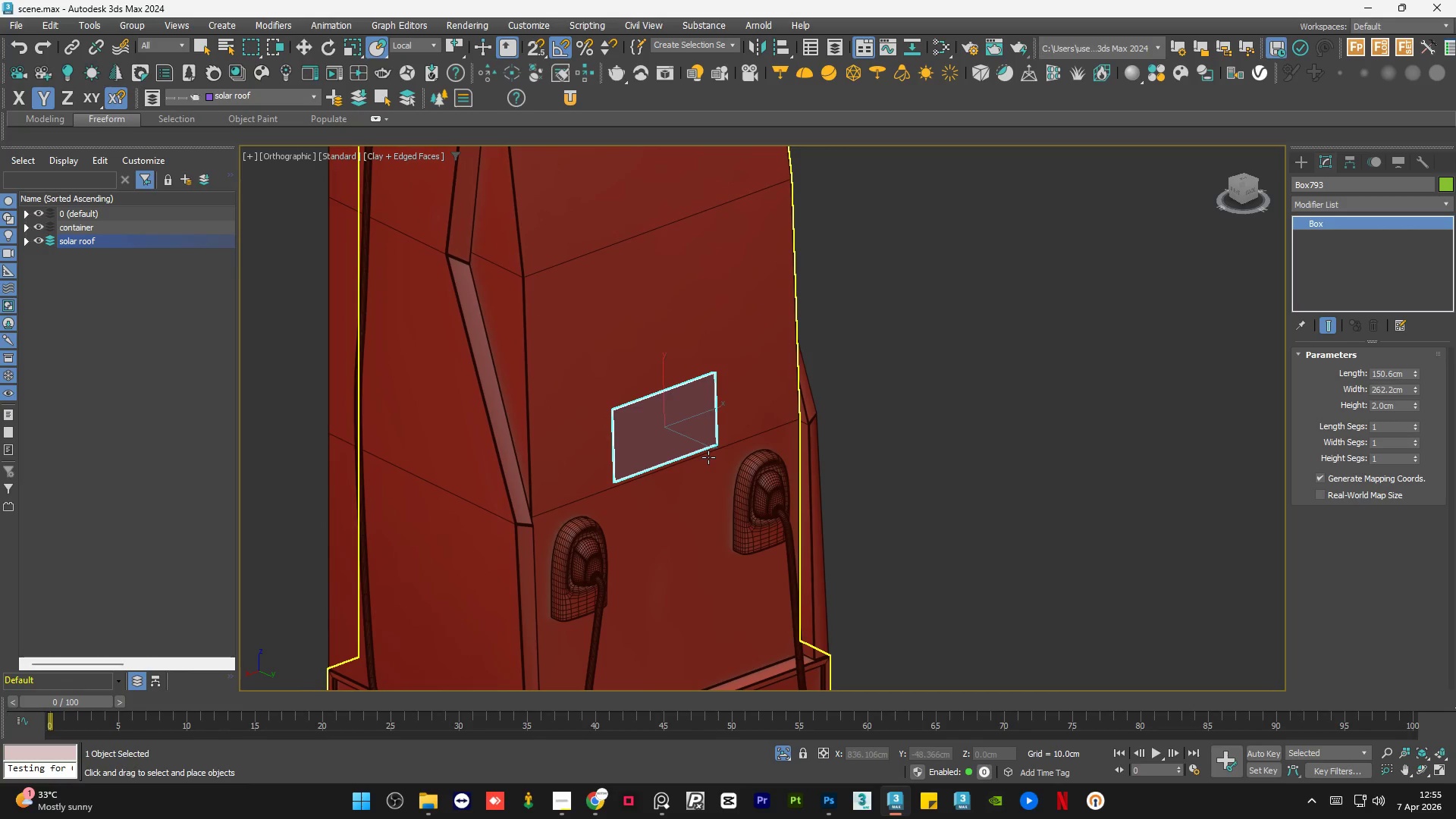 
key(W)
 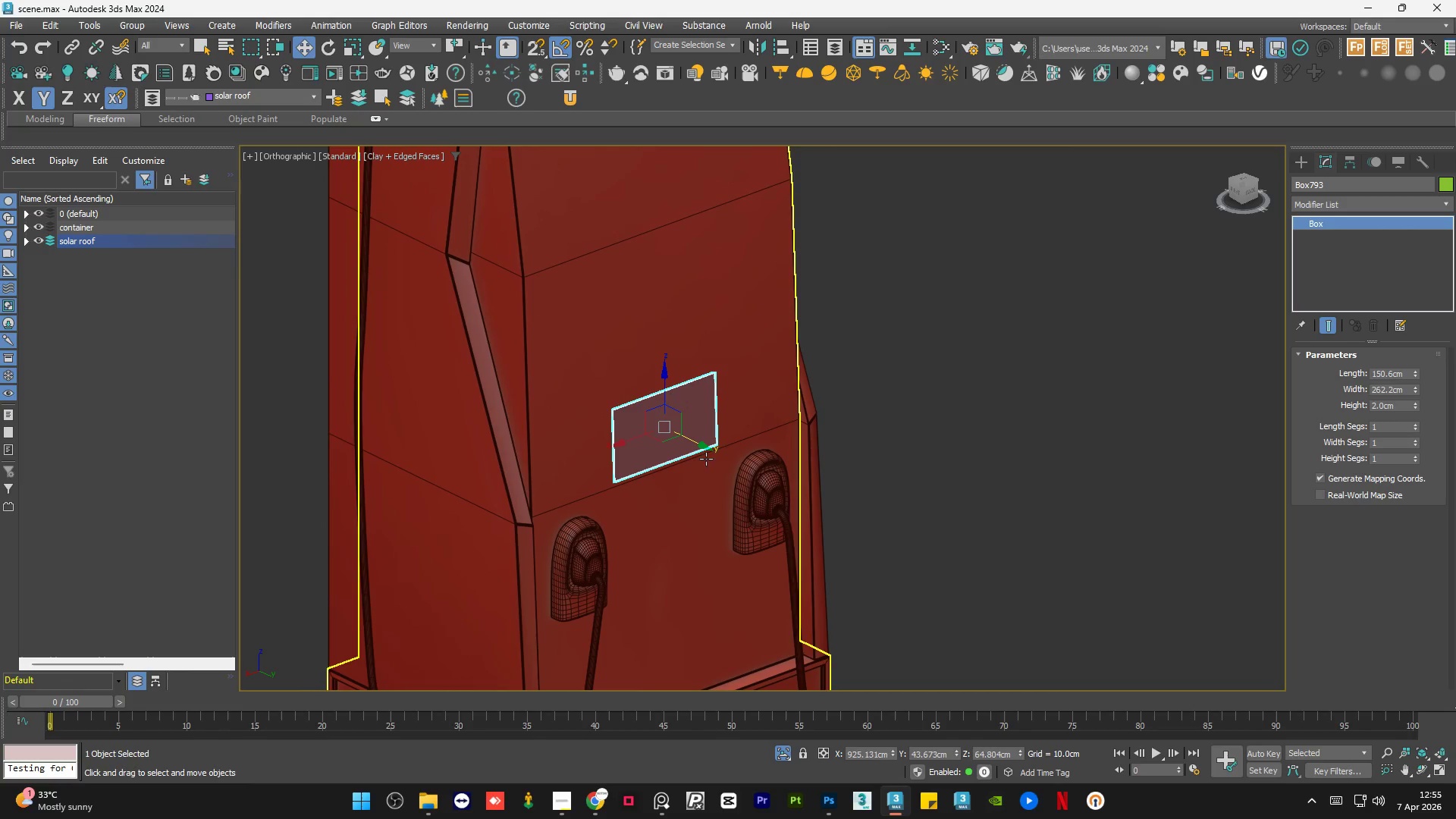 
hold_key(key=AltLeft, duration=1.5)
 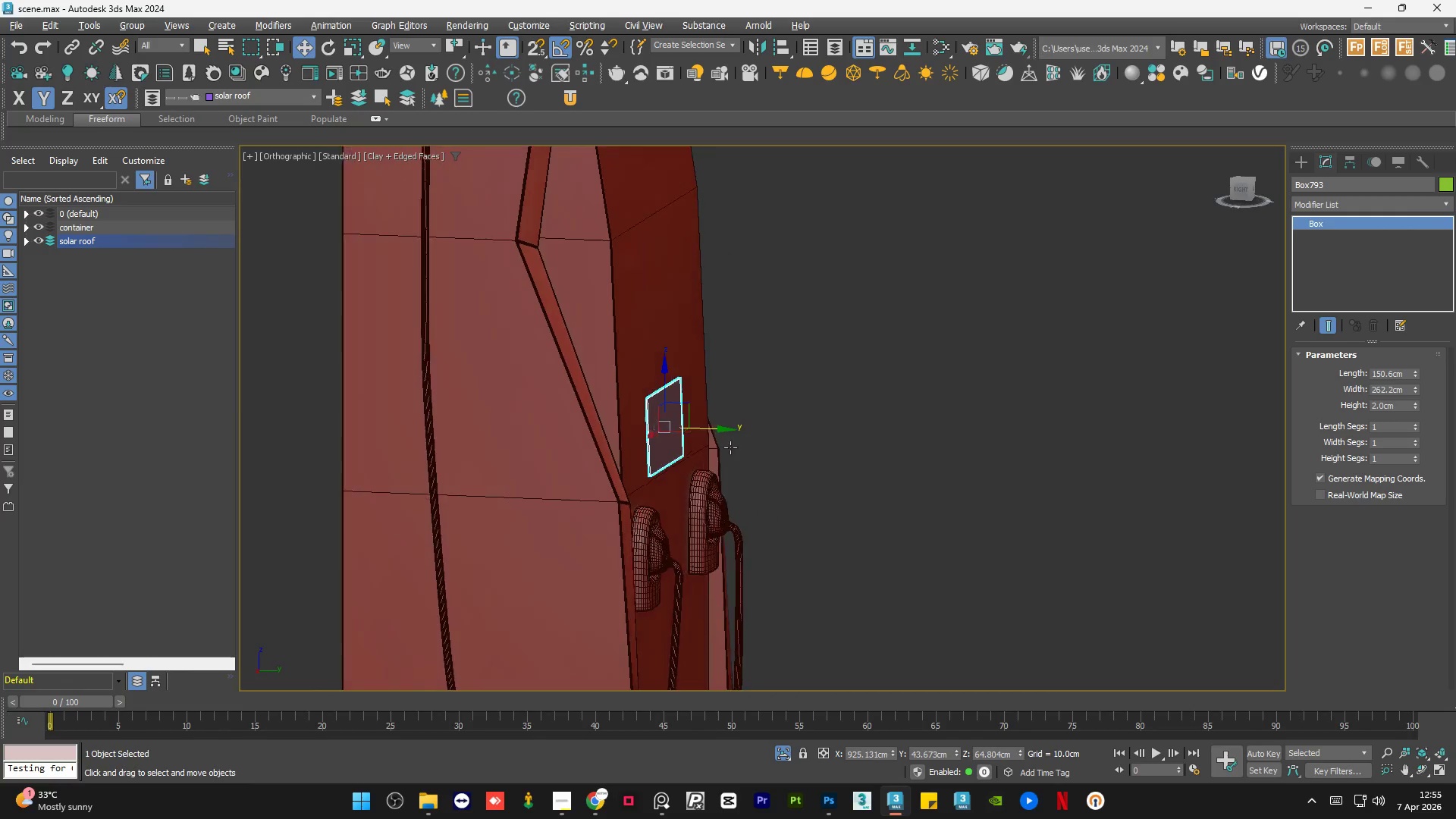 
hold_key(key=AltLeft, duration=1.52)
 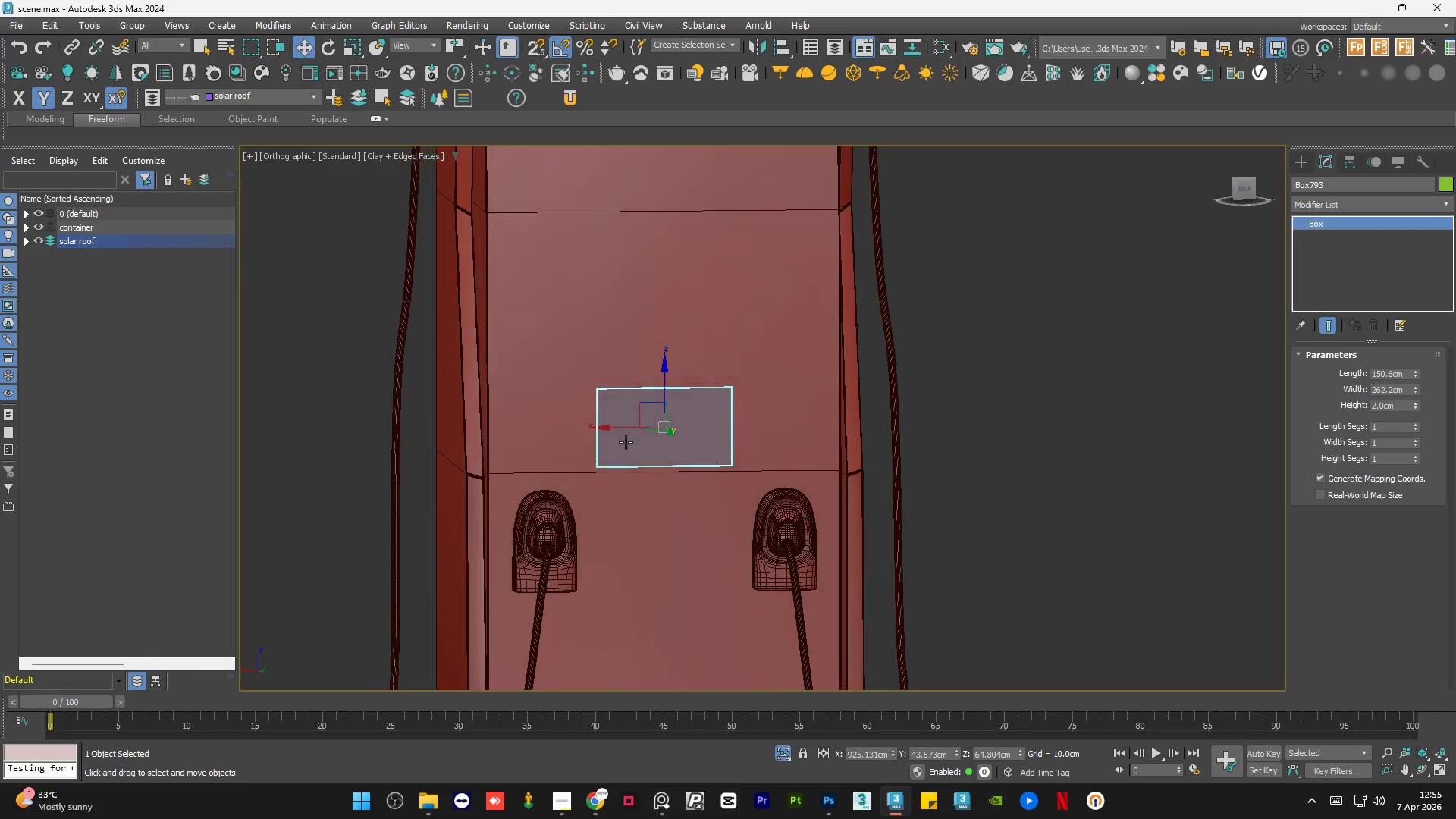 
key(Alt+AltLeft)
 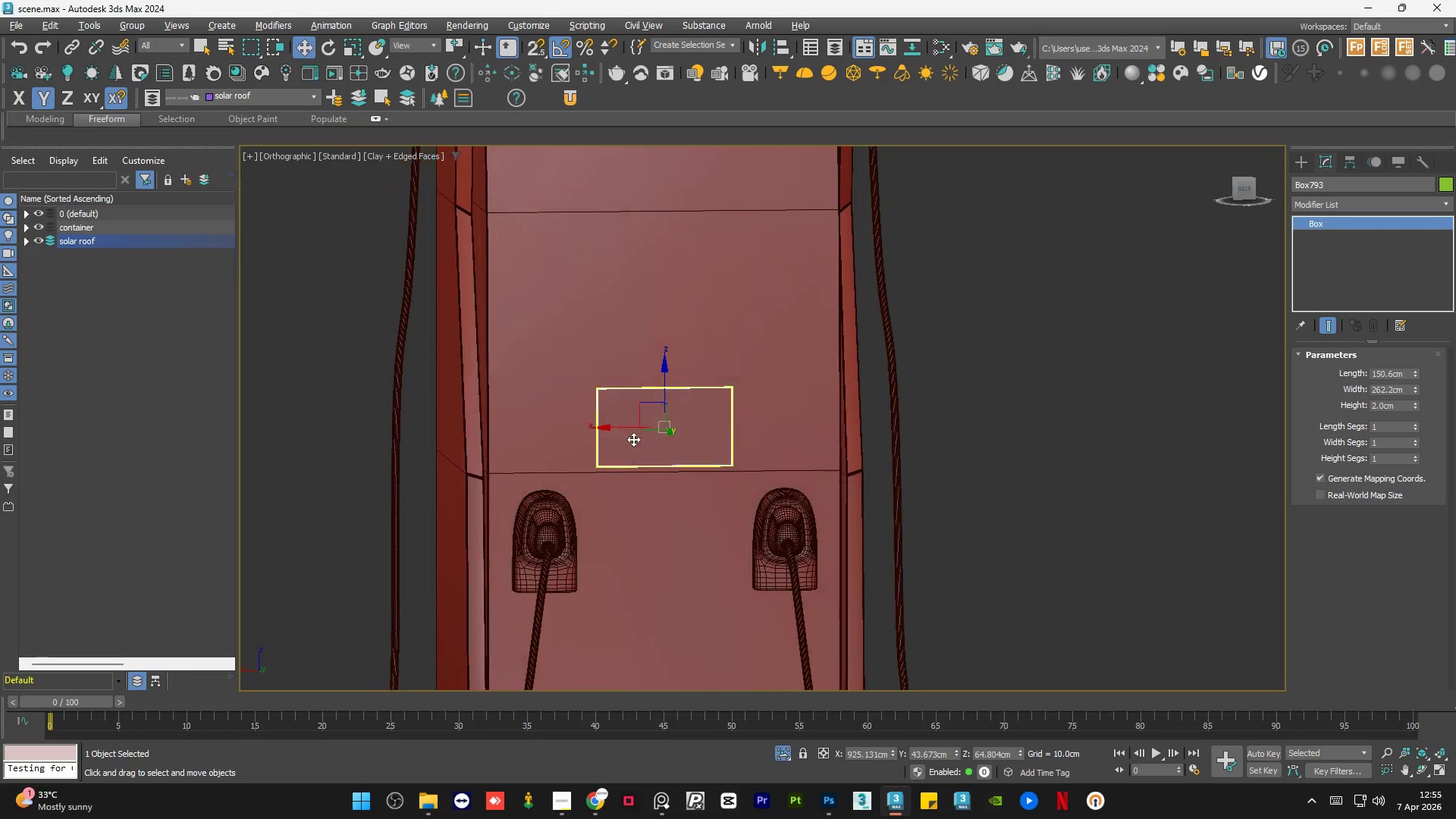 
key(Alt+AltLeft)
 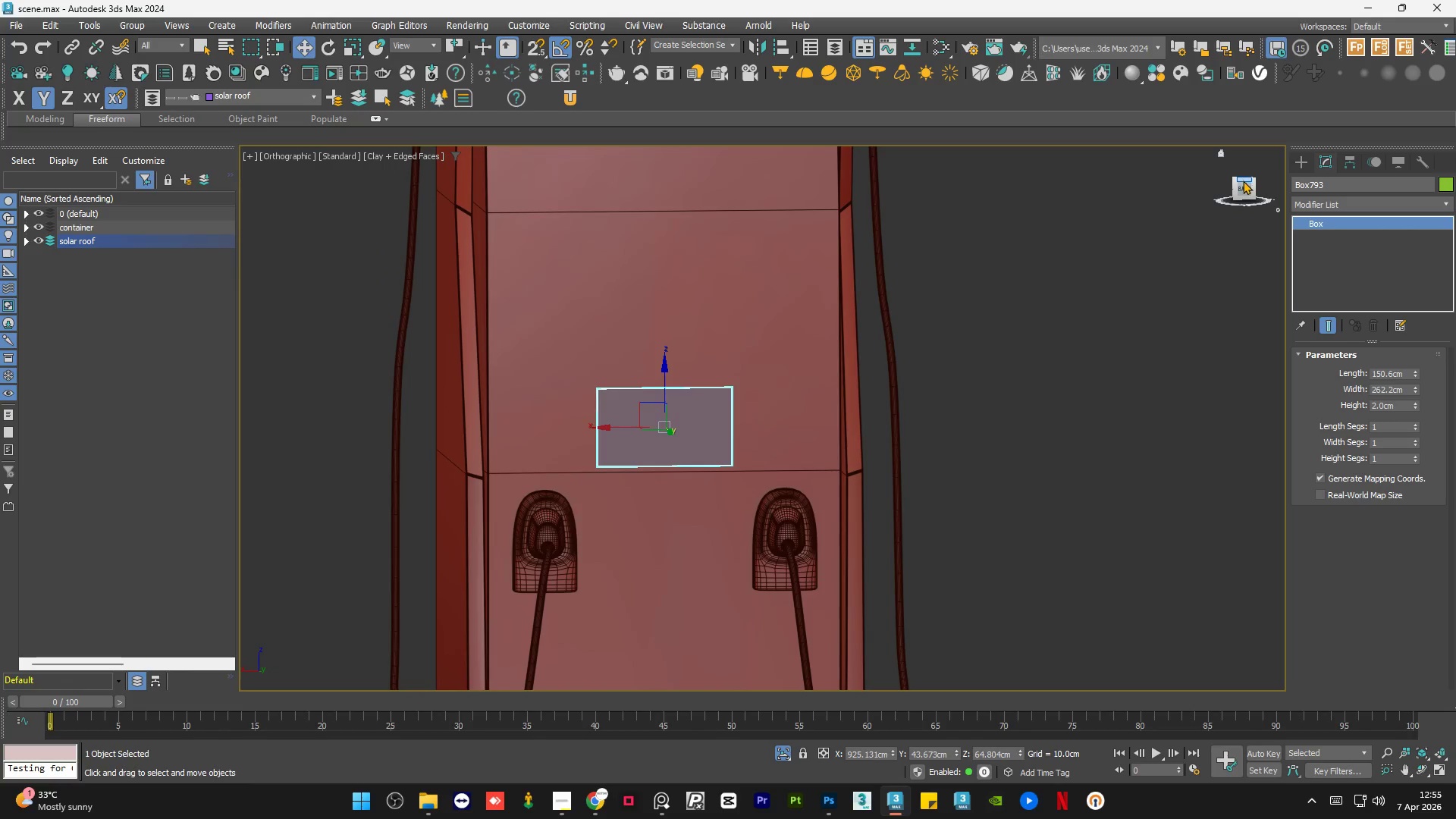 
left_click([1243, 188])
 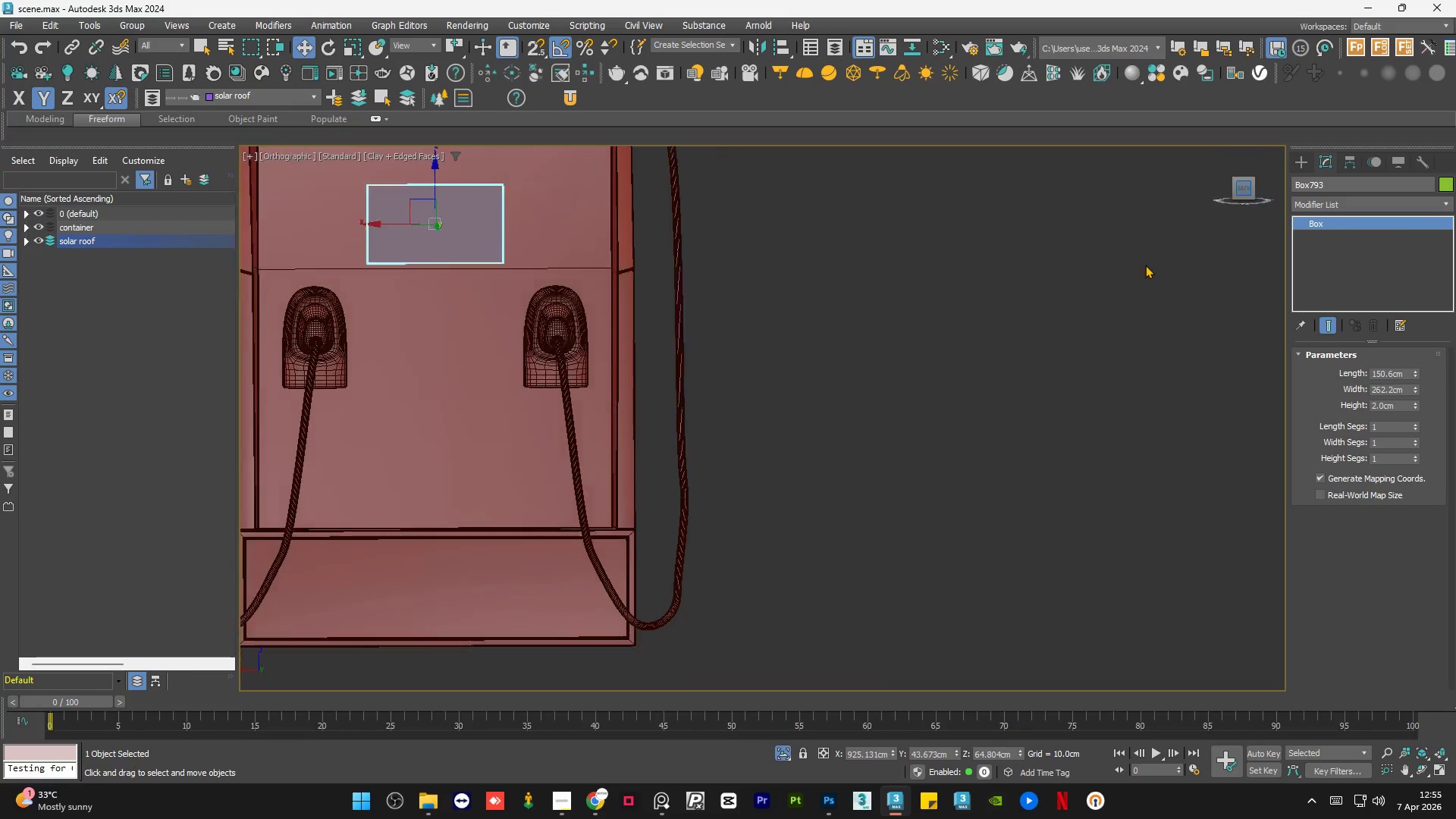 
scroll: coordinate [788, 293], scroll_direction: up, amount: 1.0
 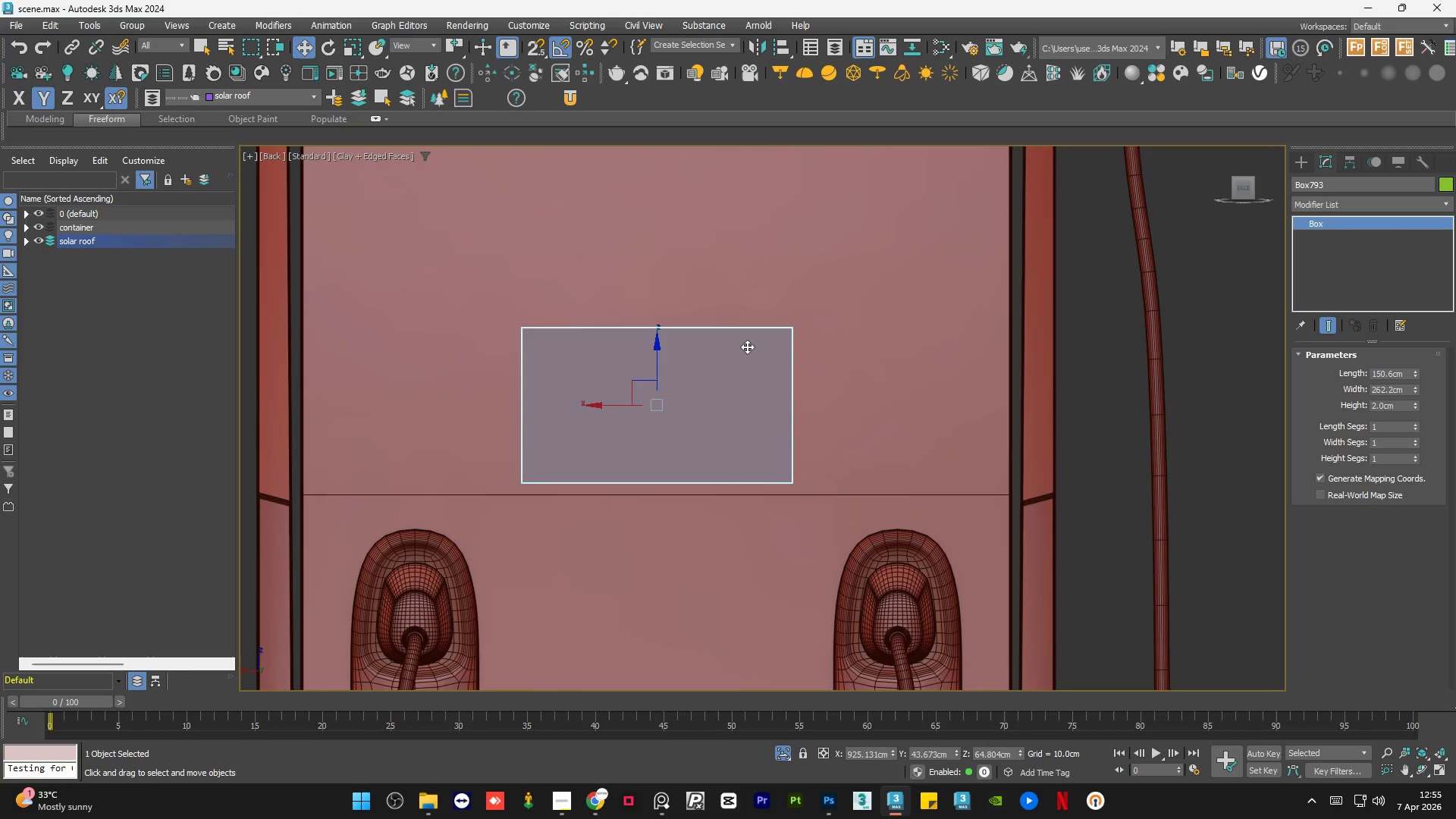 
scroll: coordinate [710, 389], scroll_direction: down, amount: 3.0
 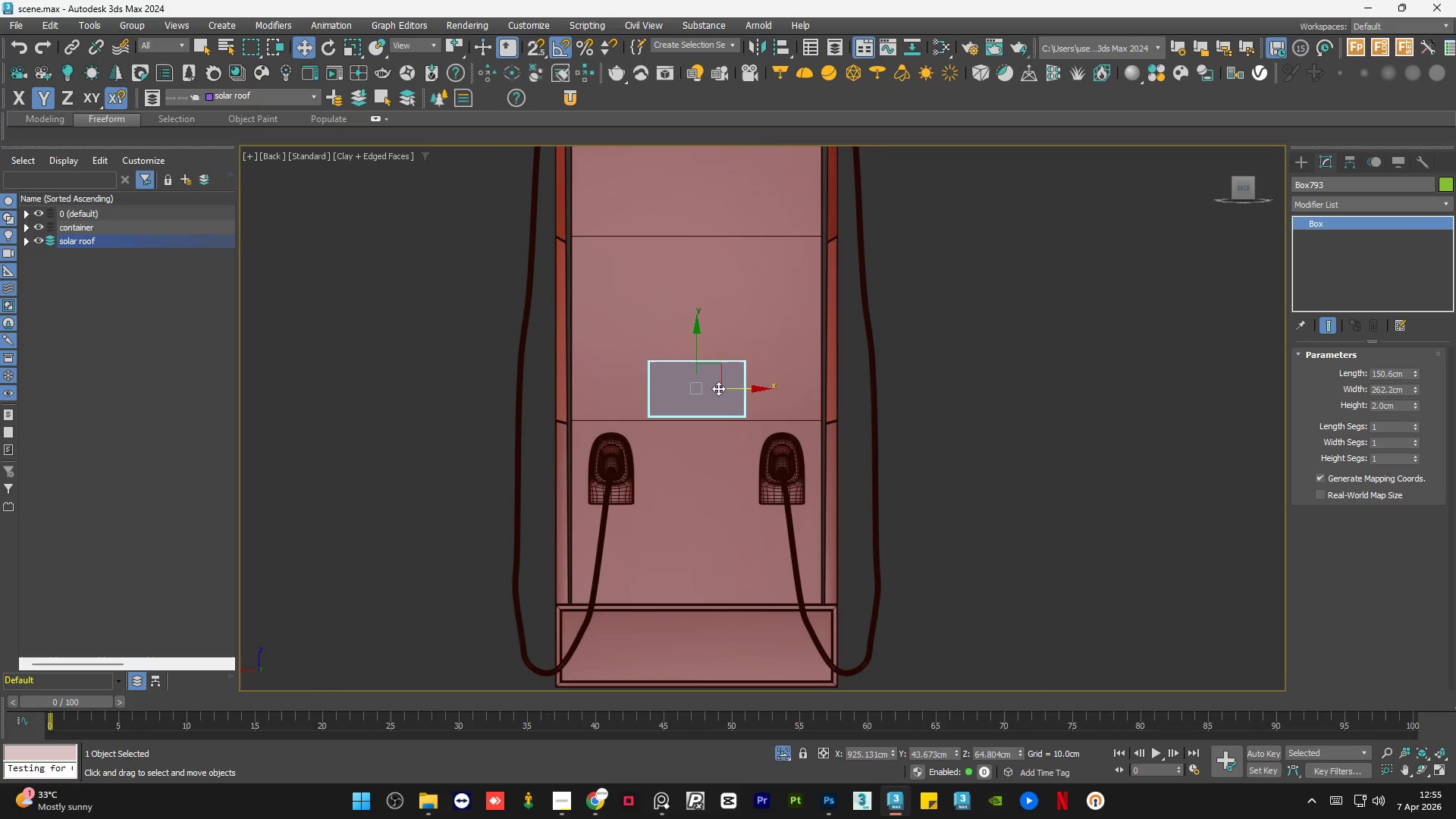 
key(S)
 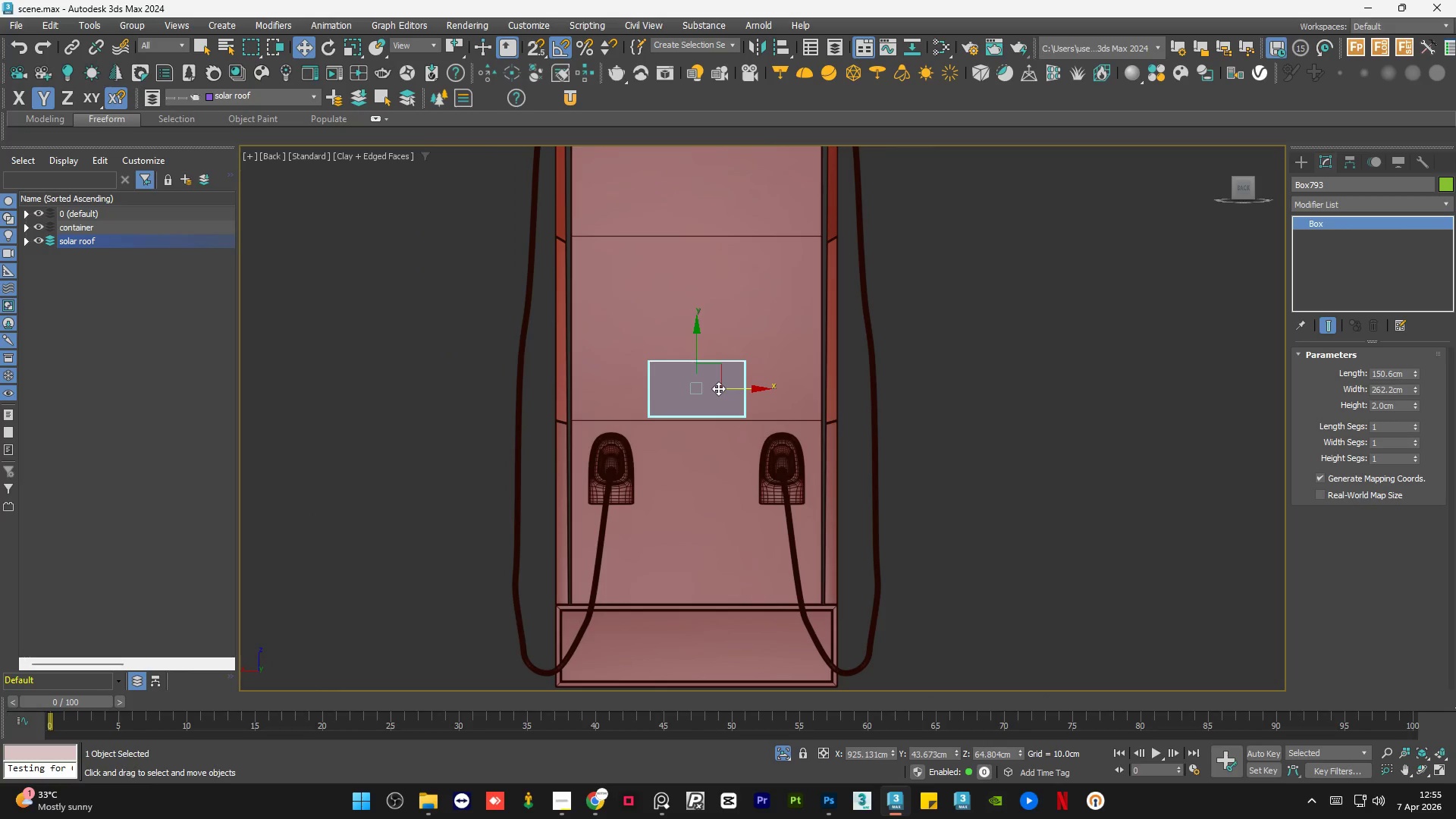 
left_click_drag(start_coordinate=[718, 388], to_coordinate=[689, 241])
 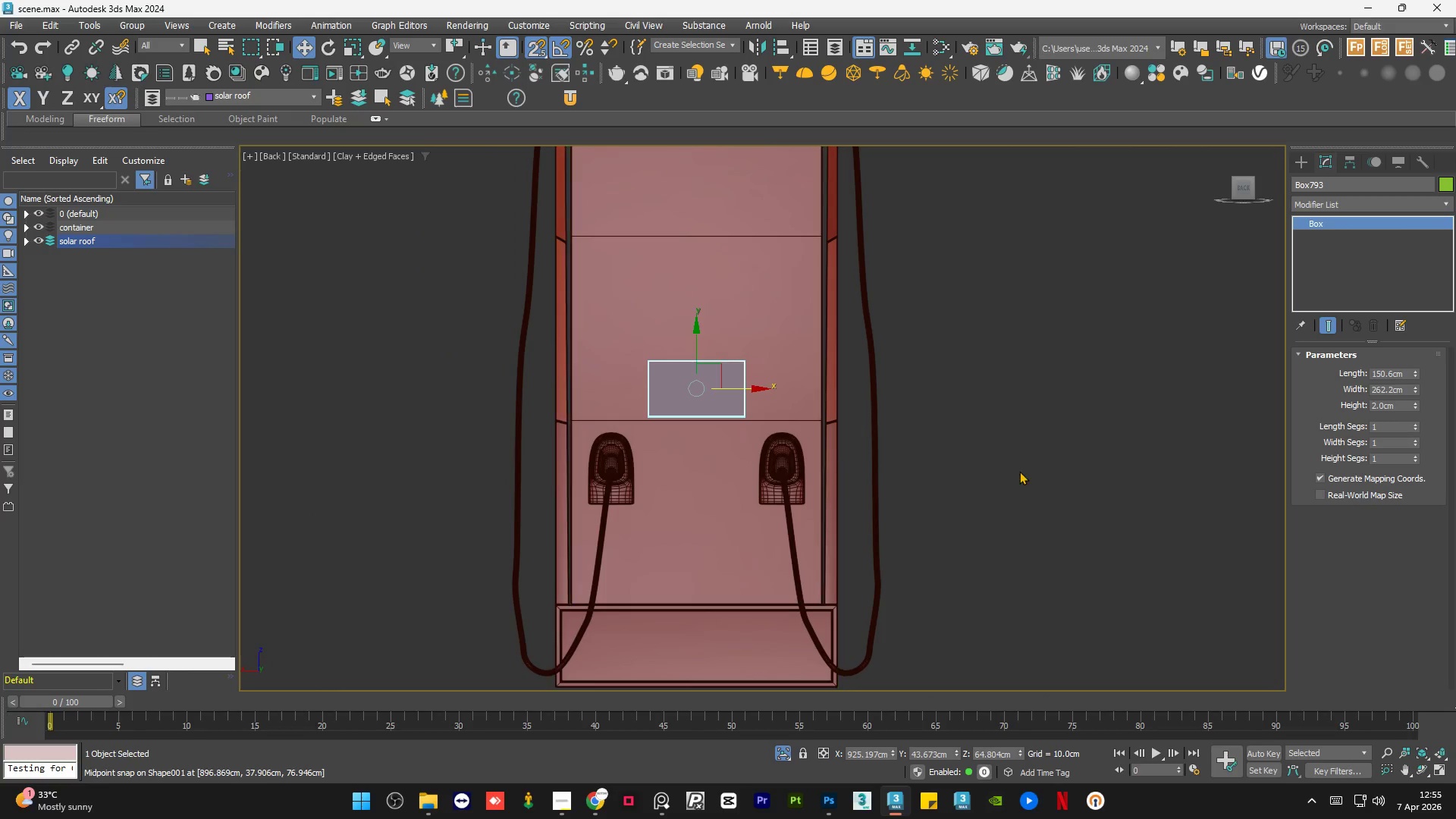 
left_click([1019, 472])
 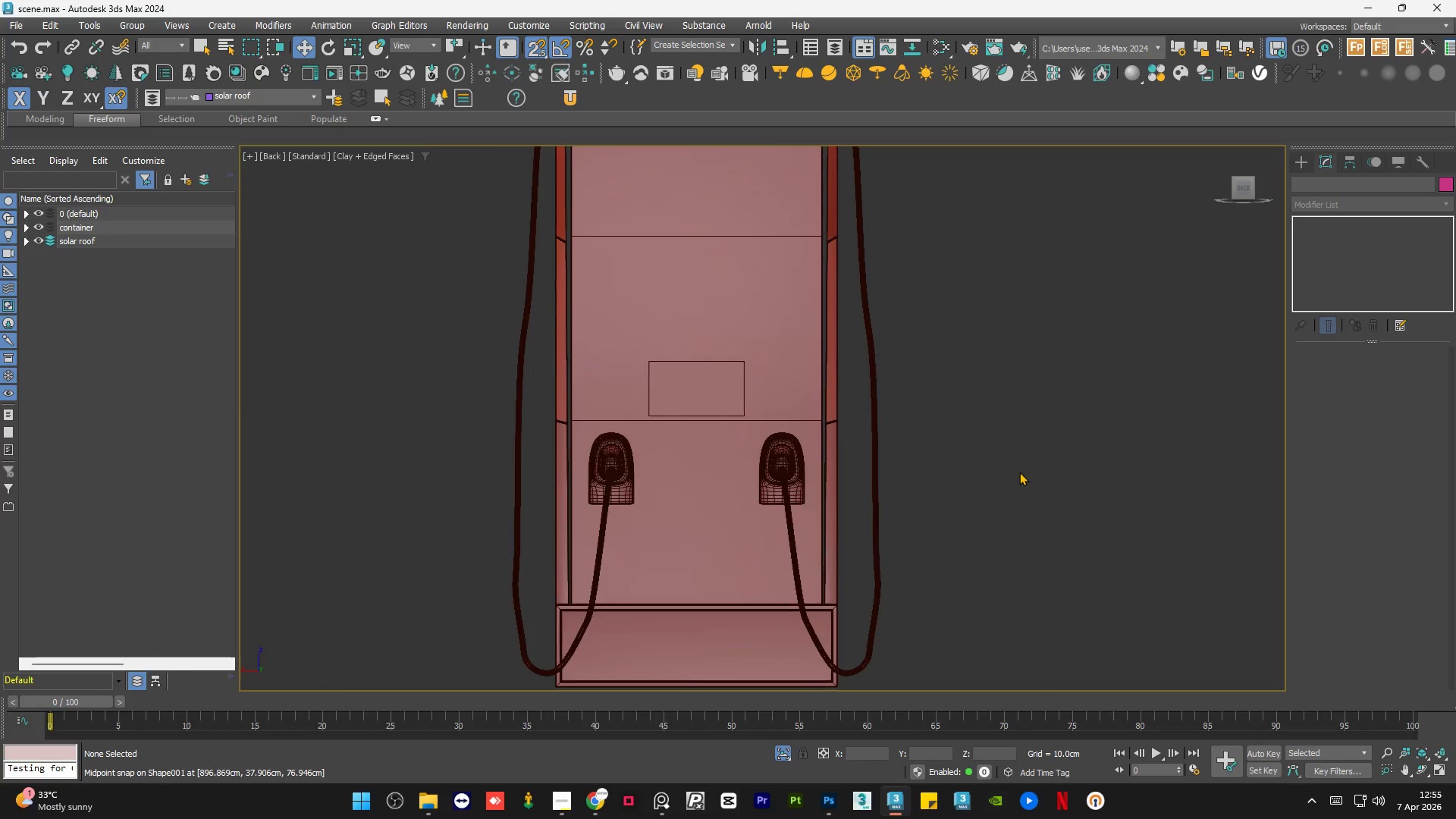 
key(S)
 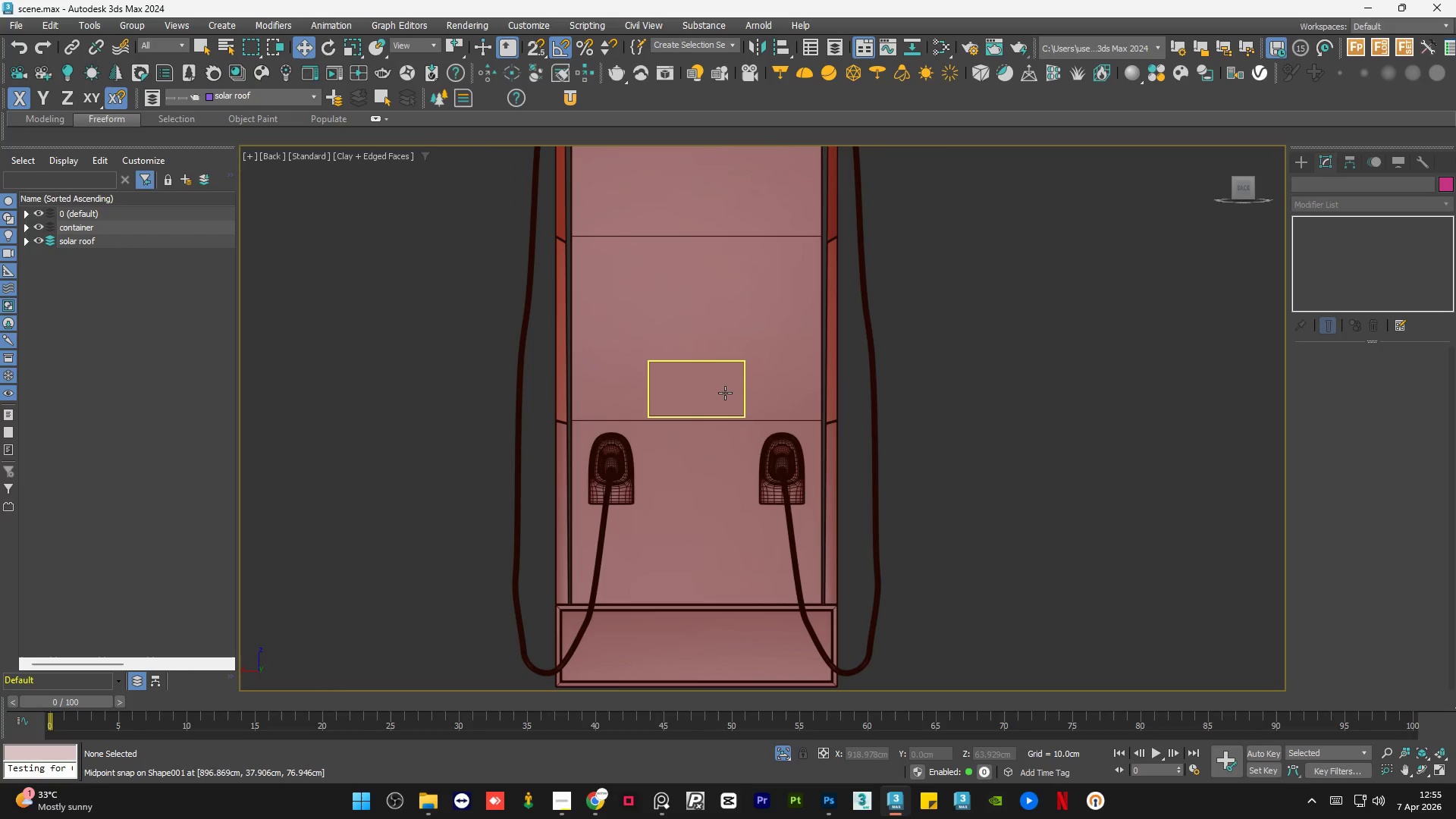 
left_click([721, 393])
 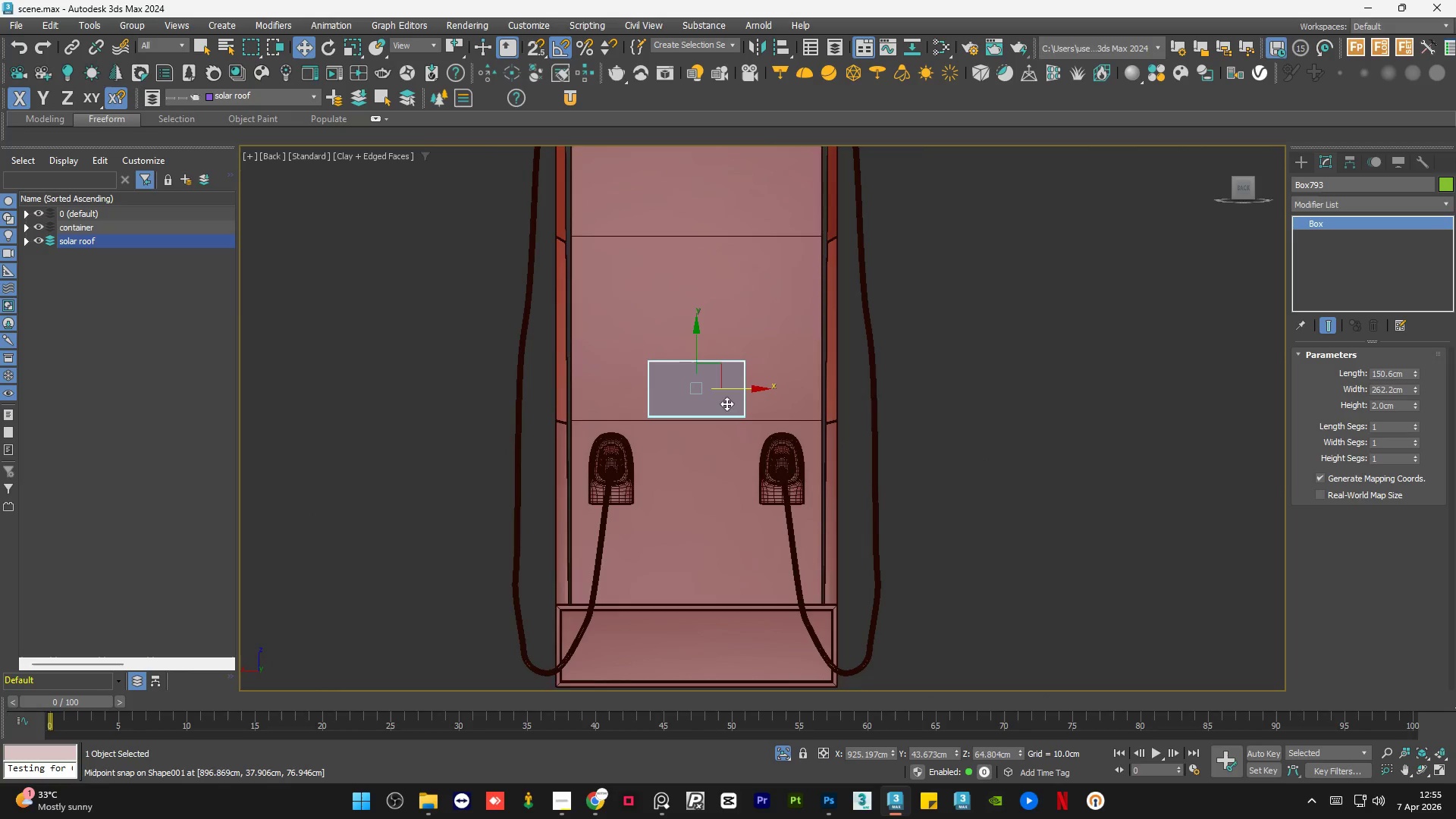 
hold_key(key=AltLeft, duration=1.02)
 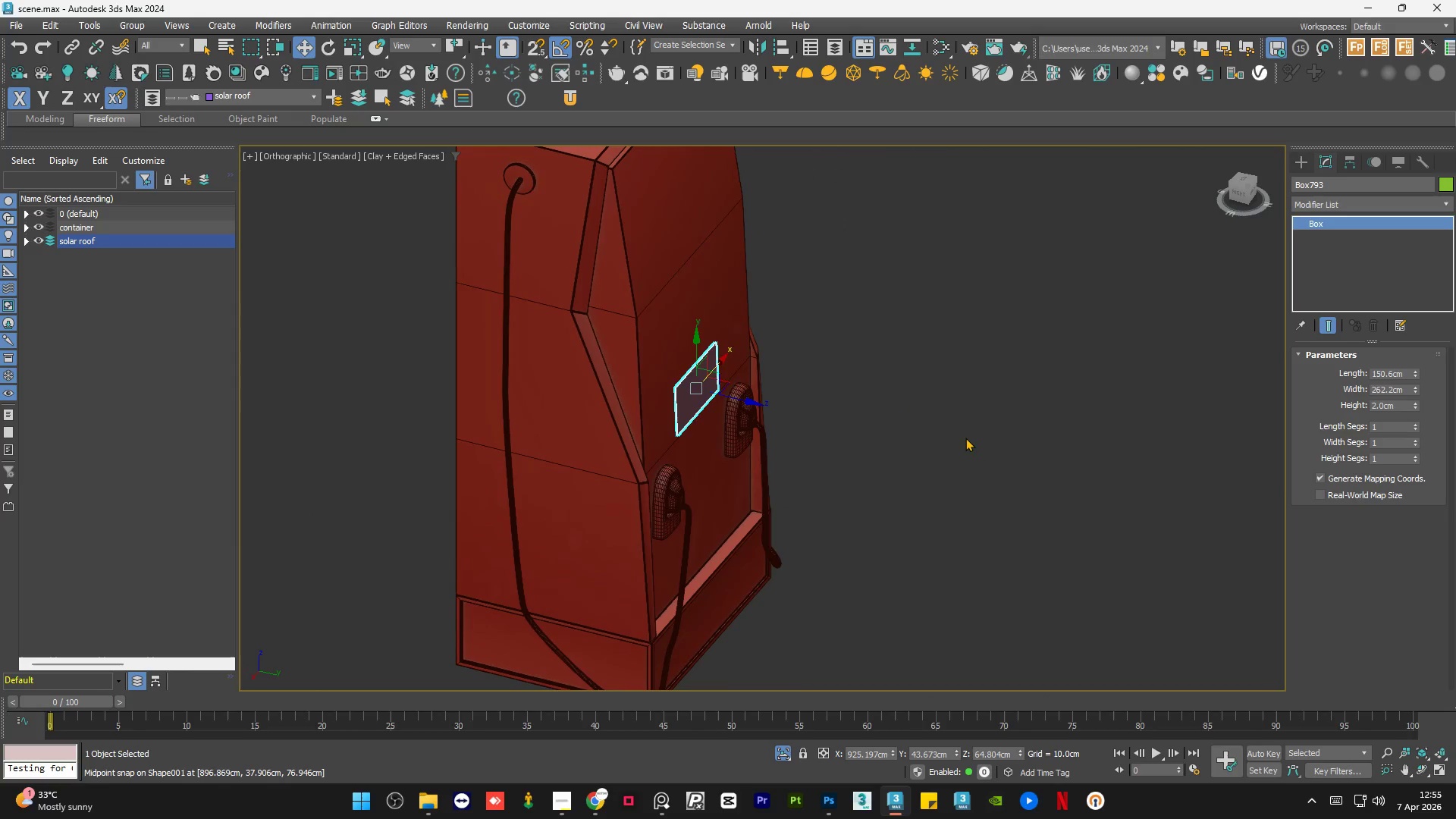 
left_click([965, 437])
 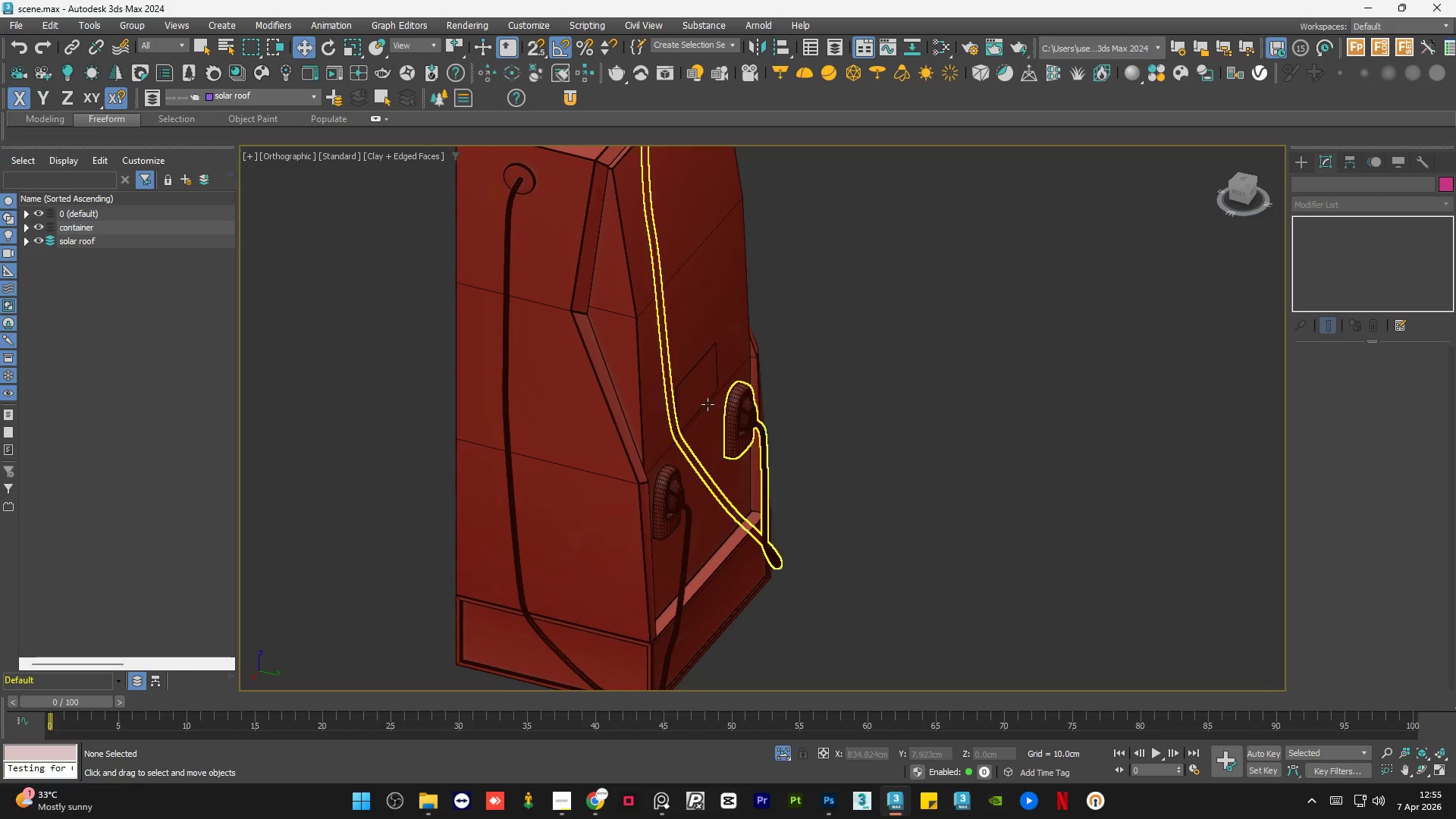 
scroll: coordinate [686, 374], scroll_direction: up, amount: 6.0
 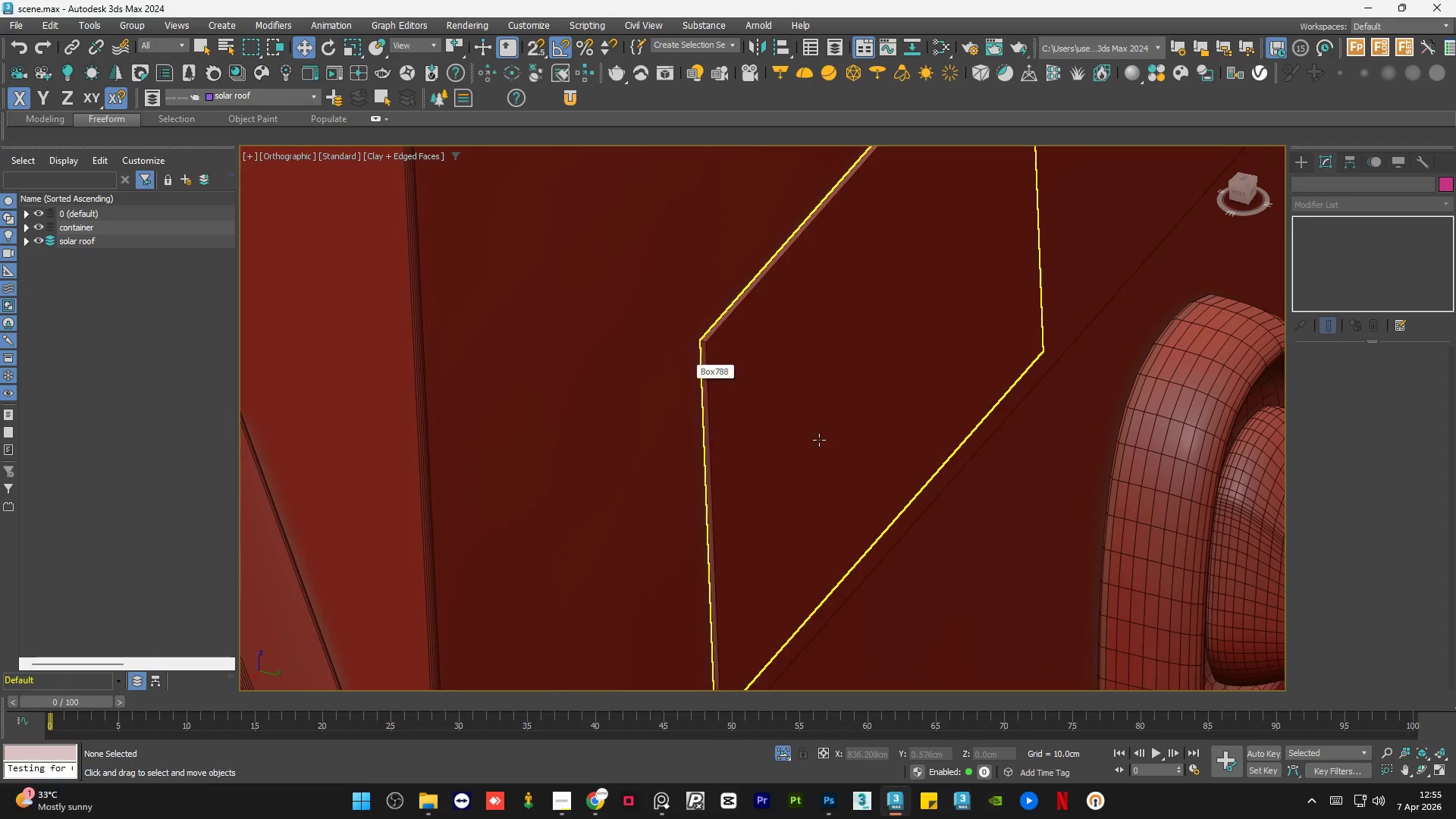 
left_click([819, 440])
 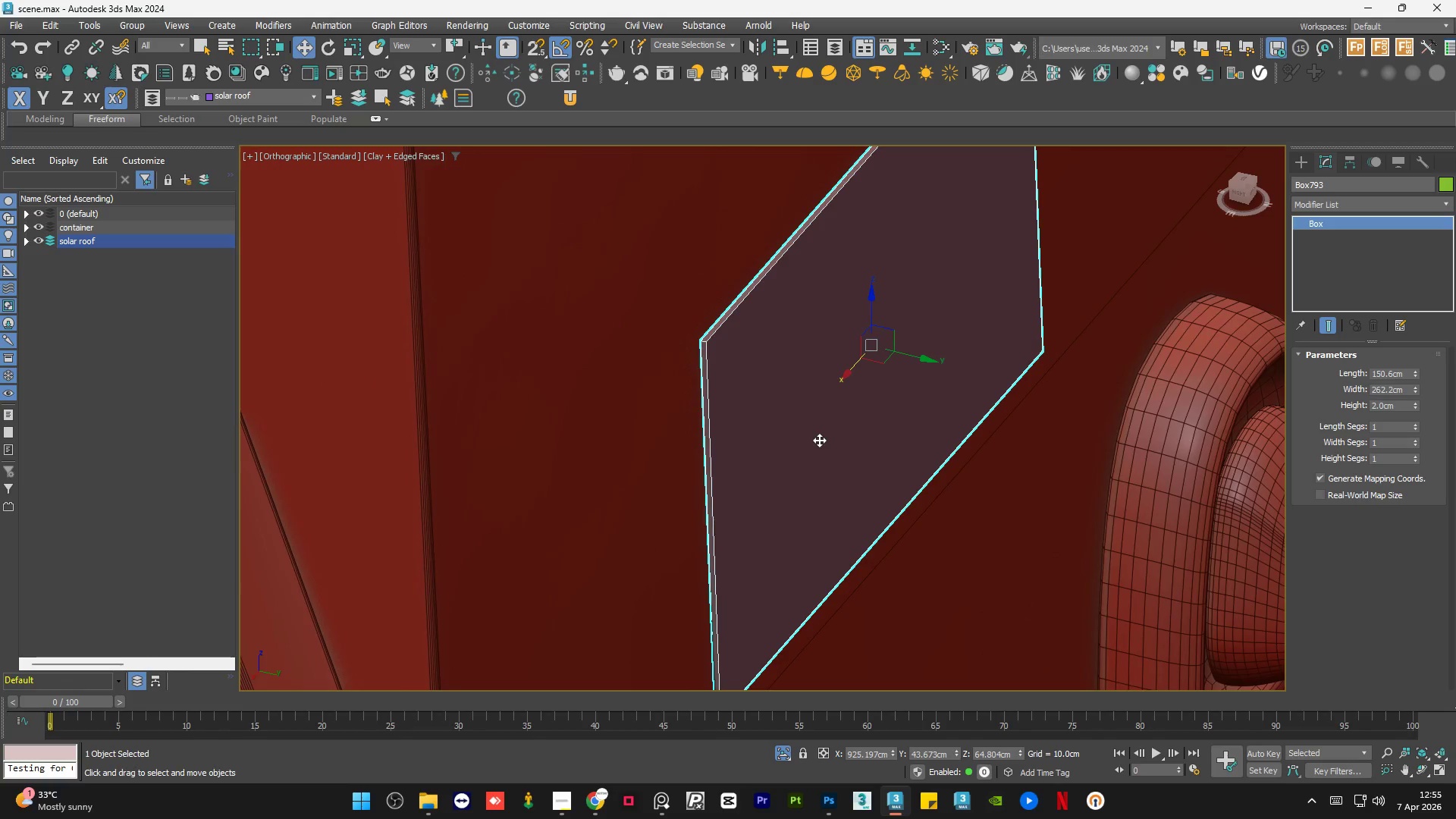 
hold_key(key=AltLeft, duration=0.86)
 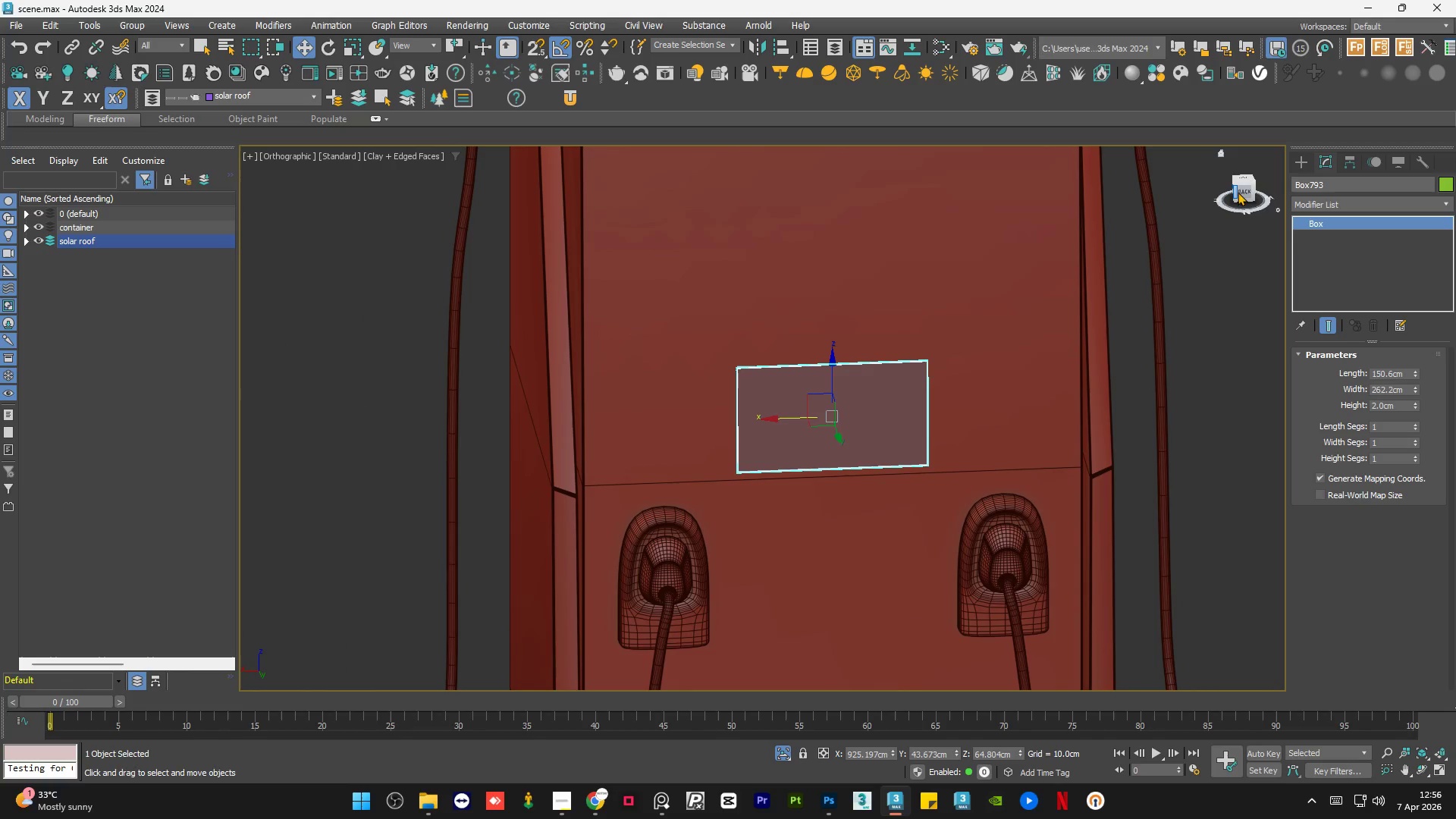 
scroll: coordinate [819, 440], scroll_direction: down, amount: 4.0
 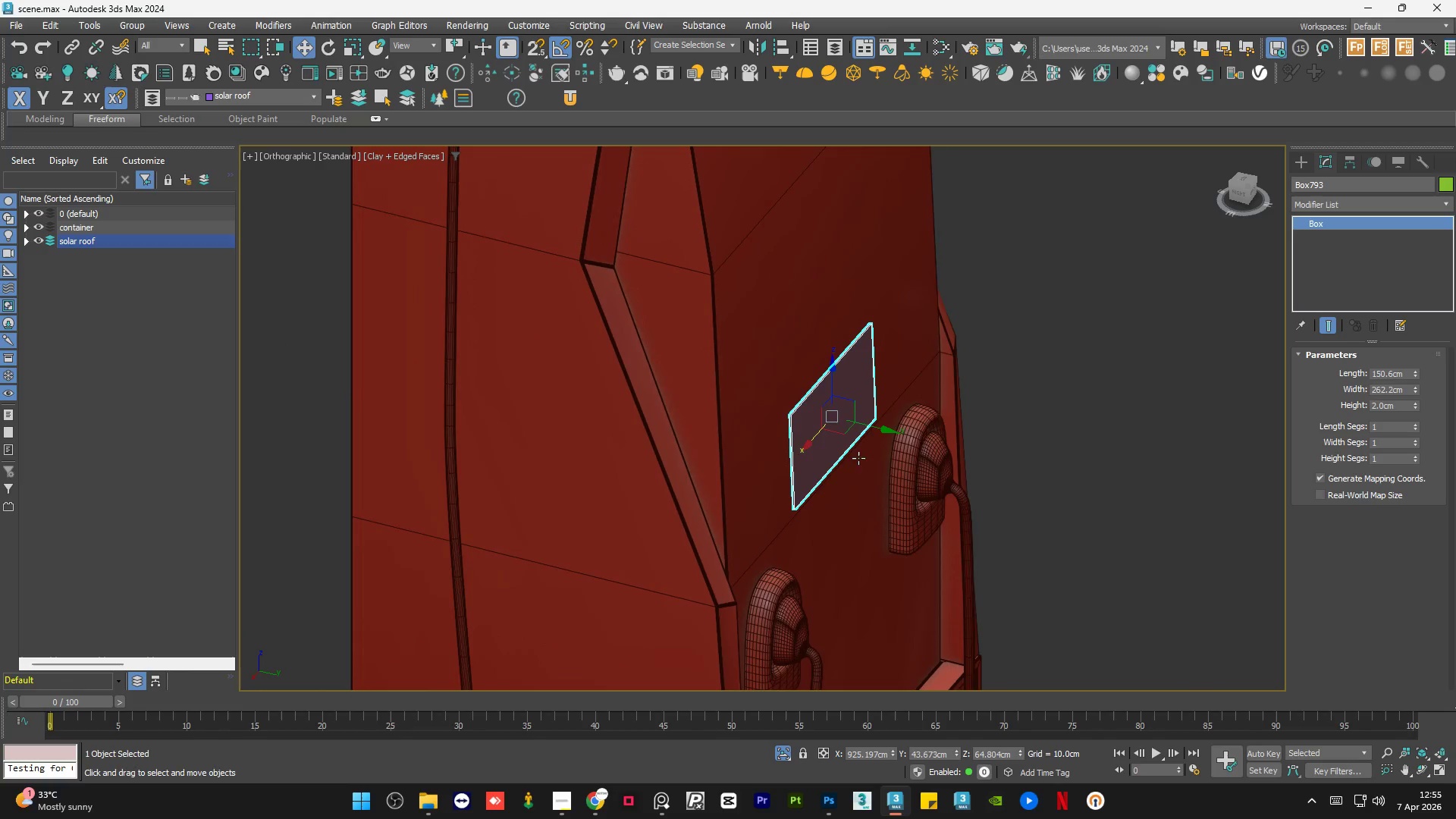 
left_click([1241, 195])
 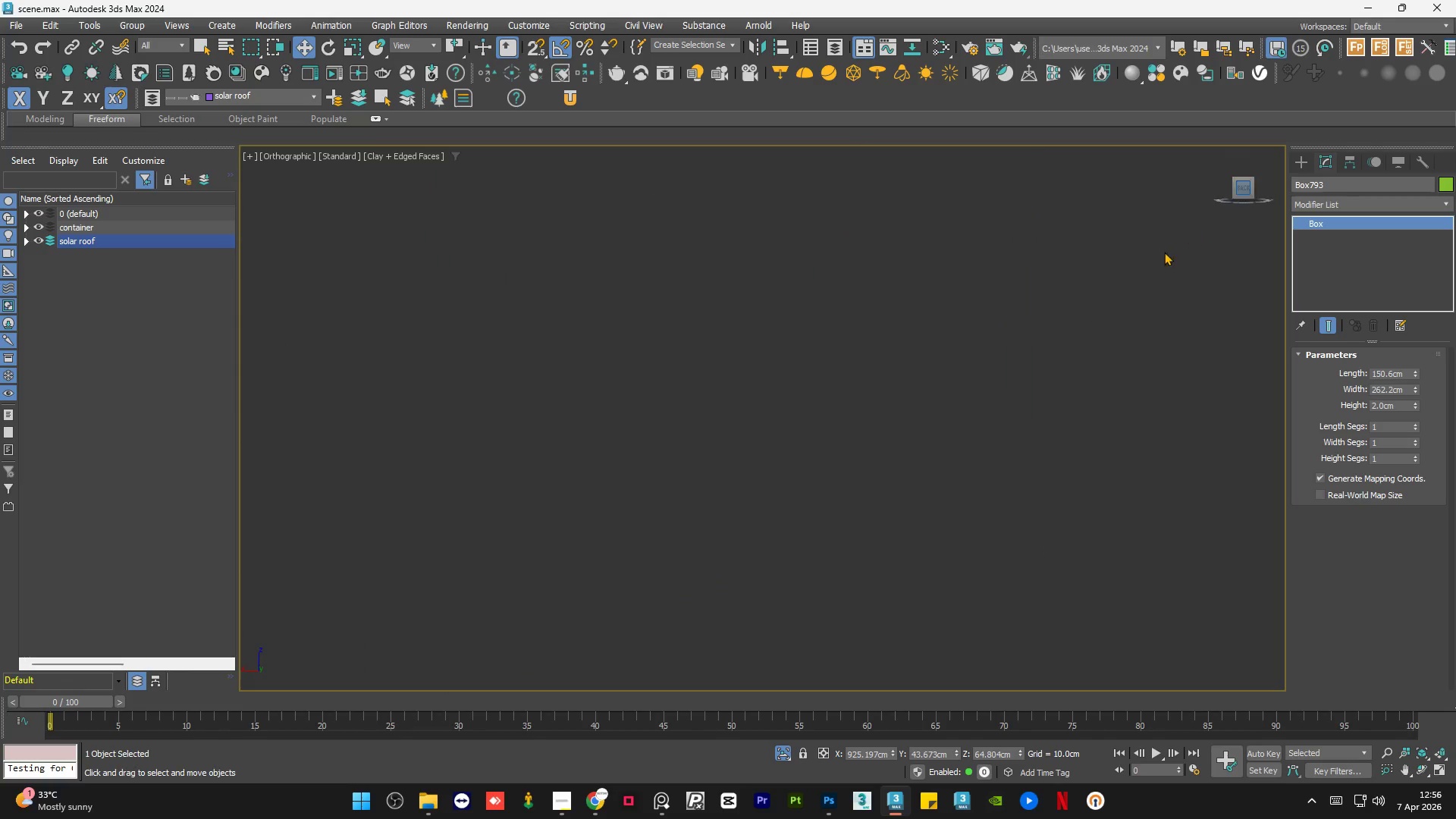 
key(Z)
 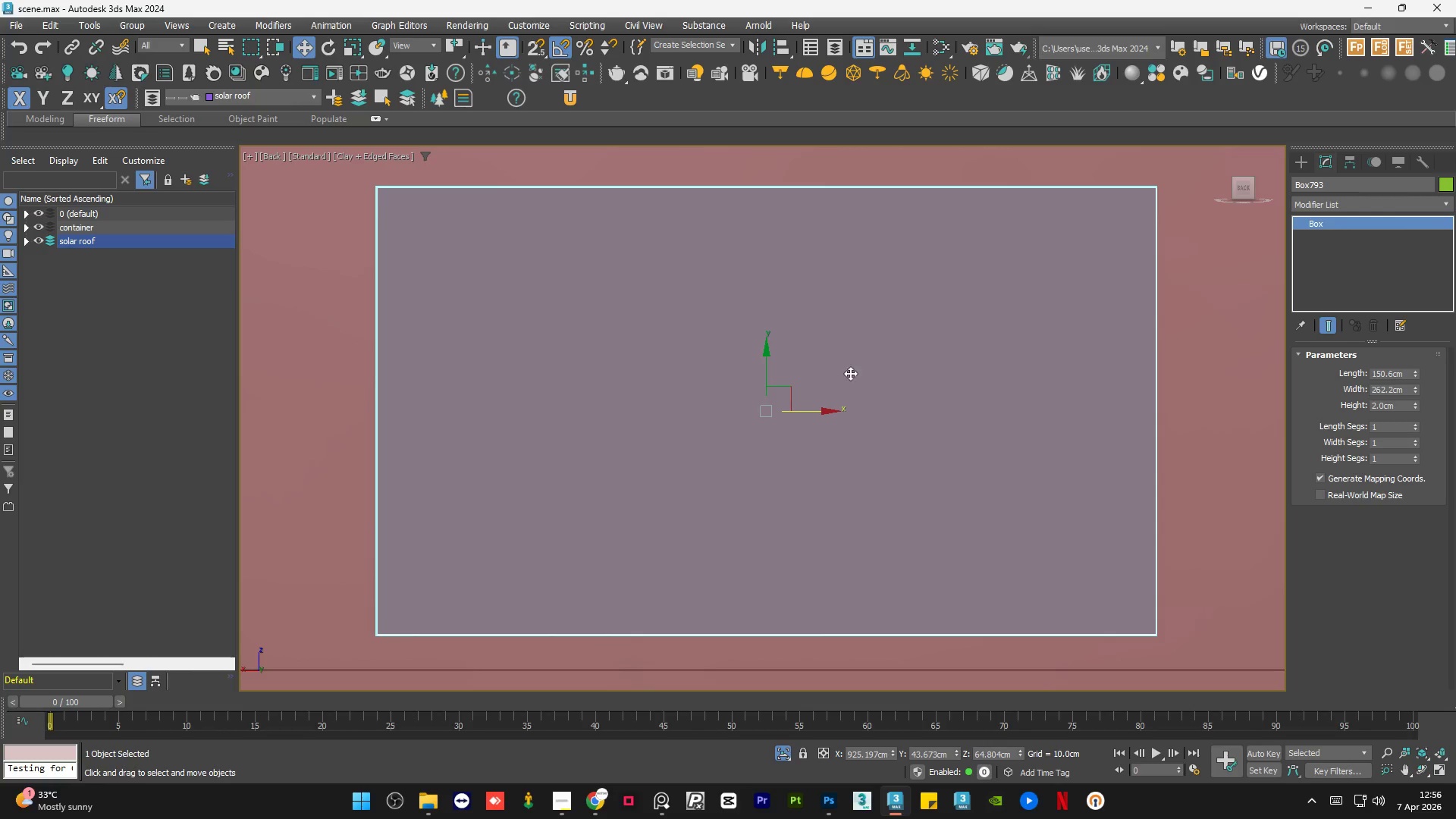 
scroll: coordinate [737, 394], scroll_direction: down, amount: 2.0
 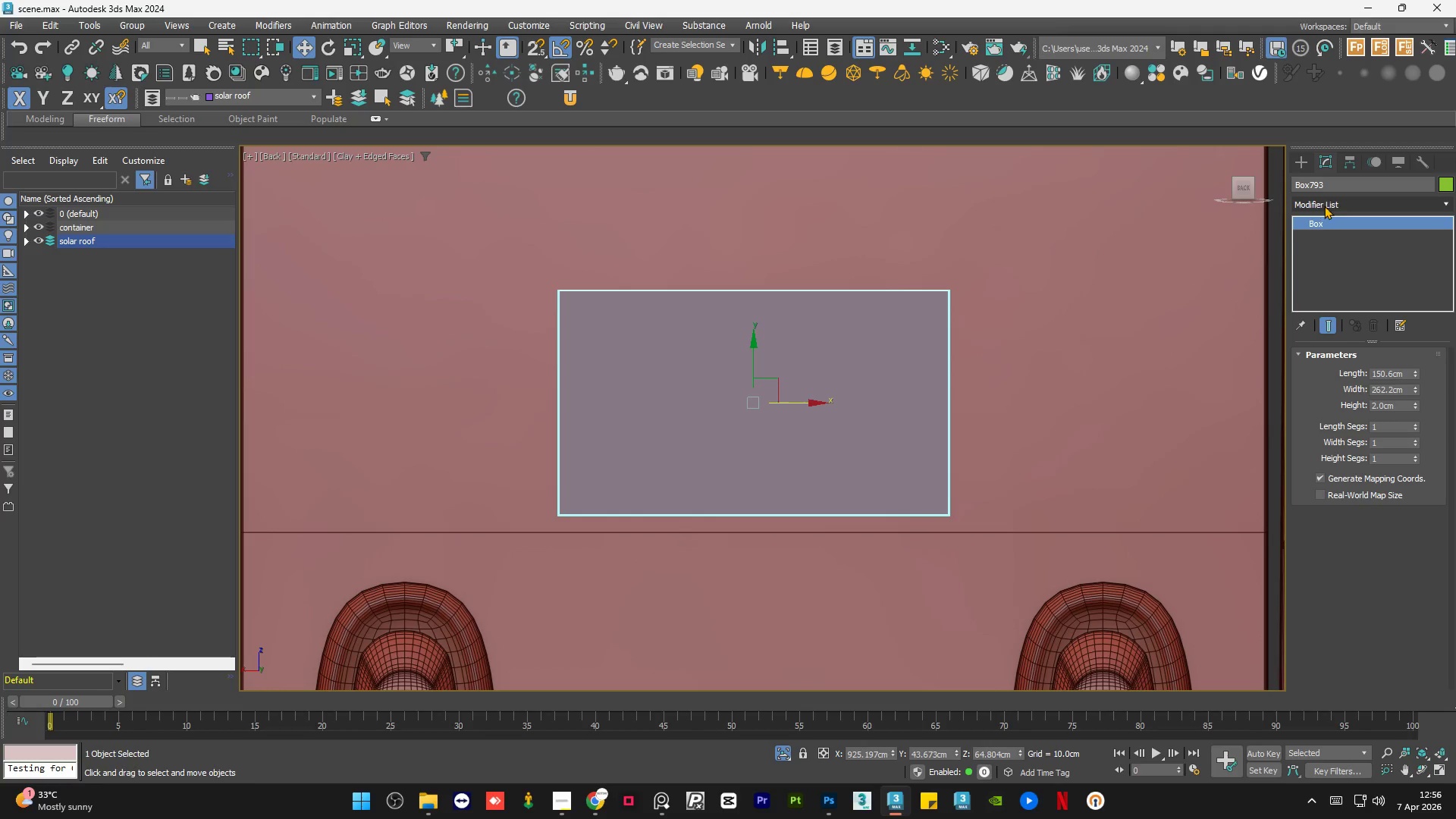 
left_click([1329, 203])
 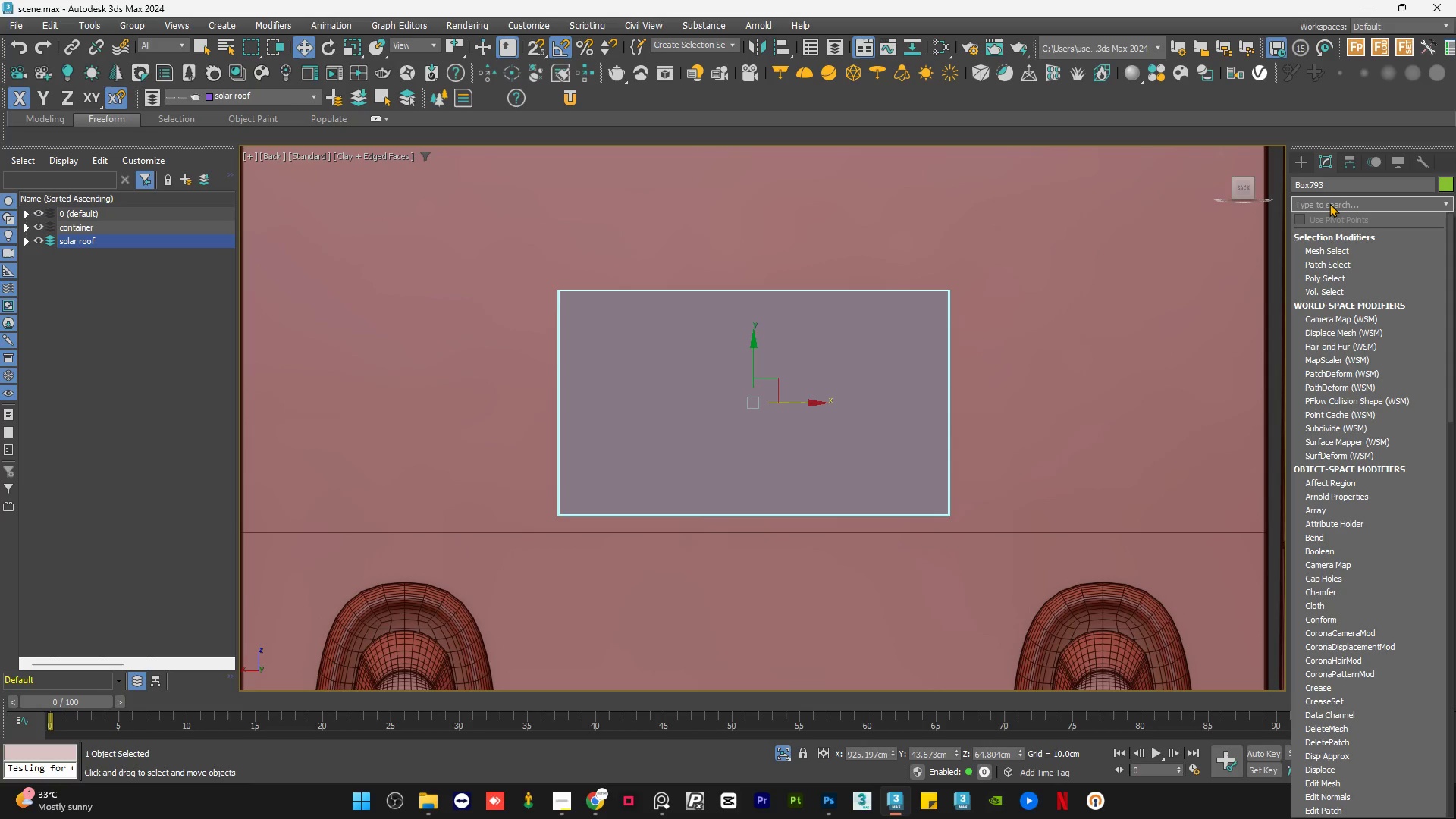 
type(ed)
 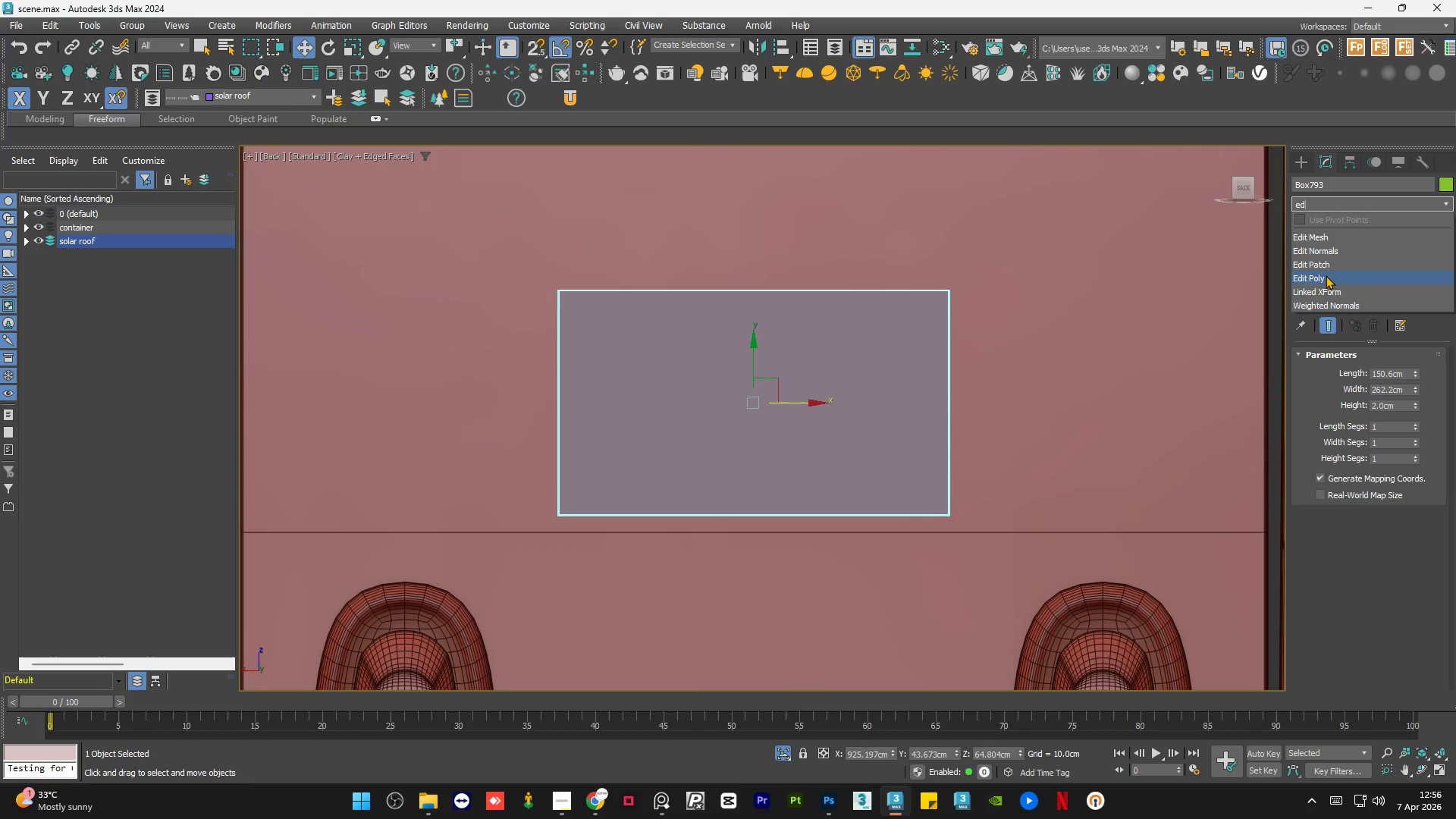 
left_click([1326, 275])
 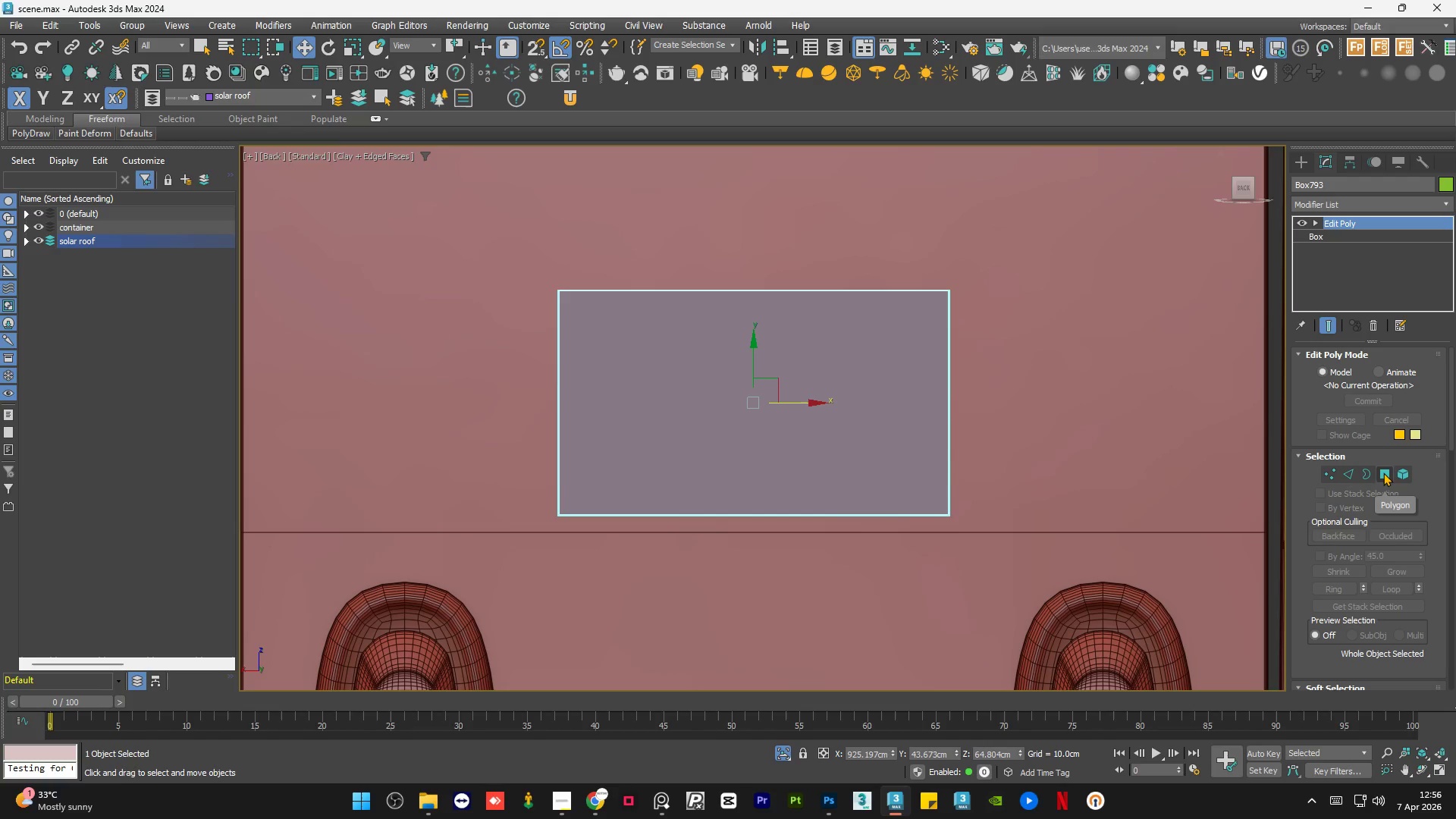 
left_click([1383, 472])
 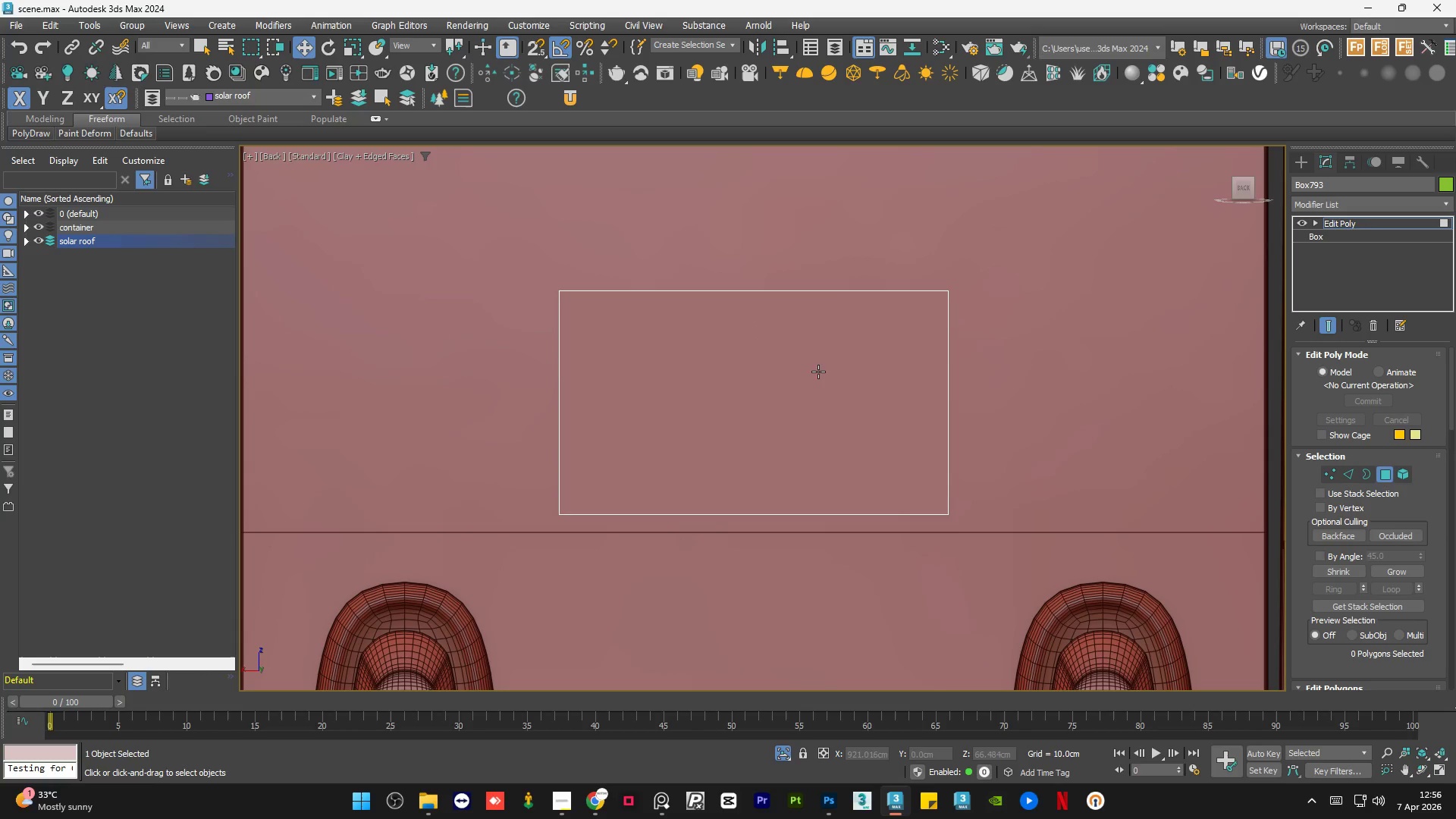 
left_click([814, 372])
 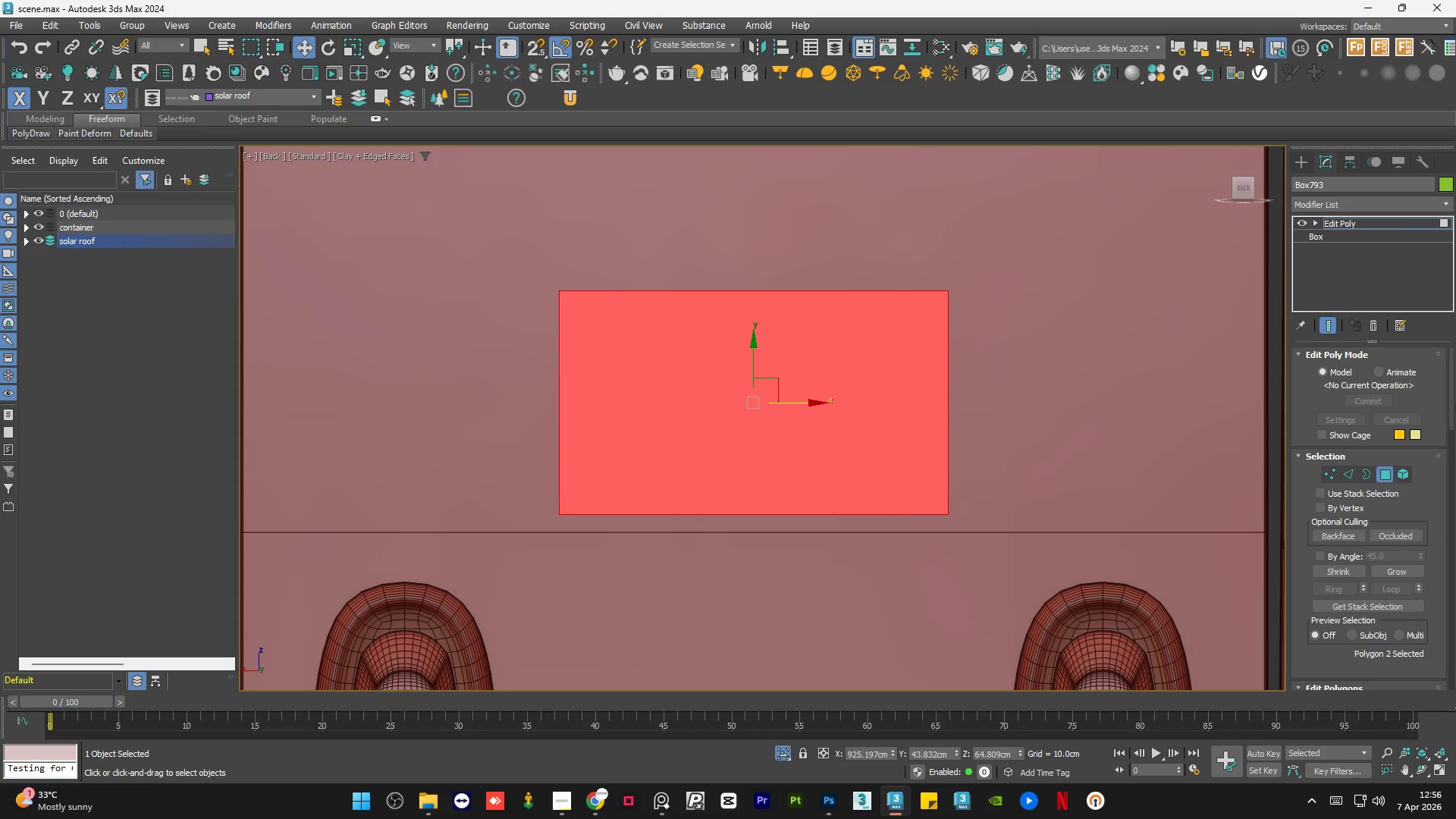 
left_click_drag(start_coordinate=[1451, 391], to_coordinate=[1451, 440])
 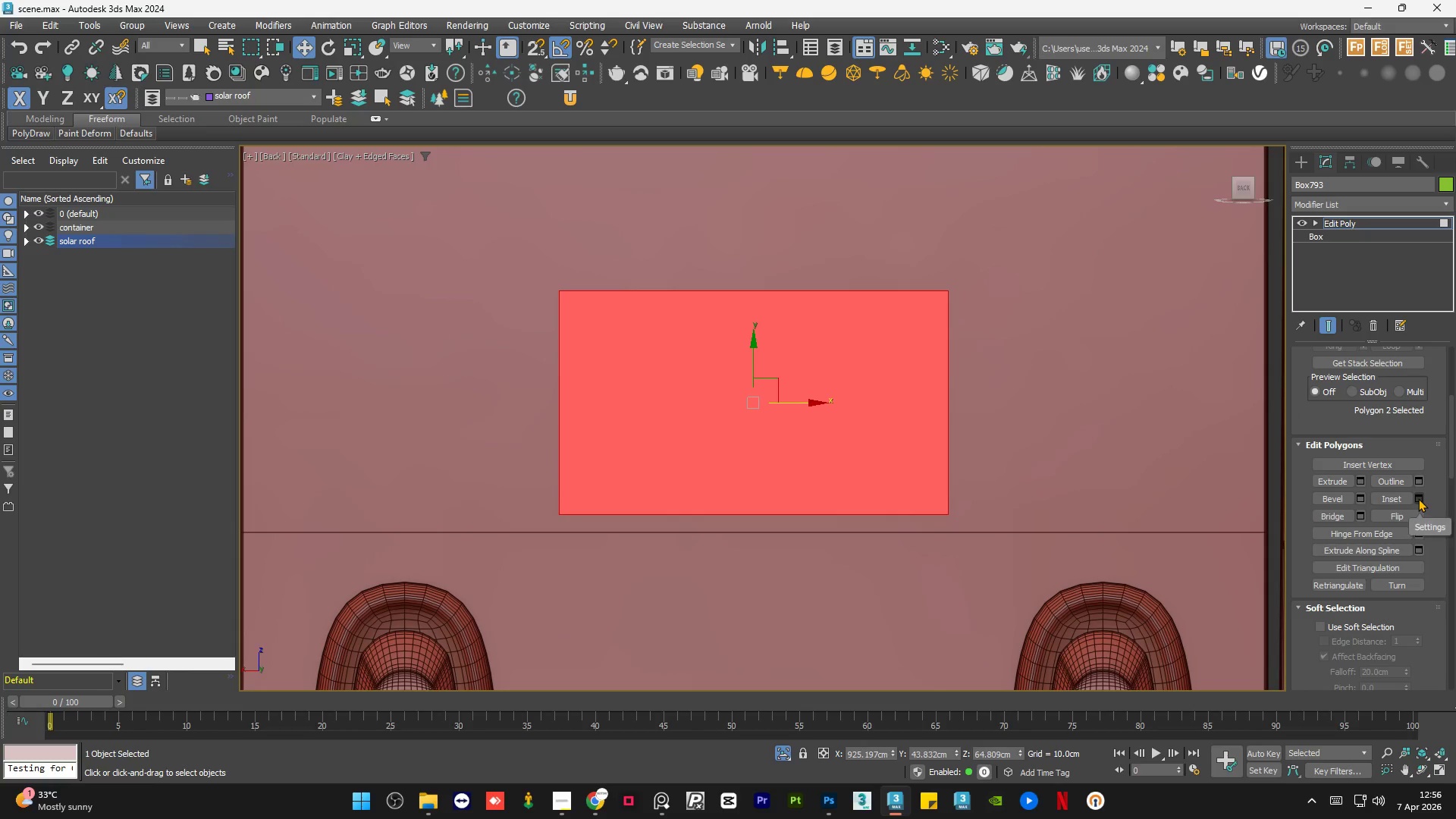 
left_click([1418, 498])
 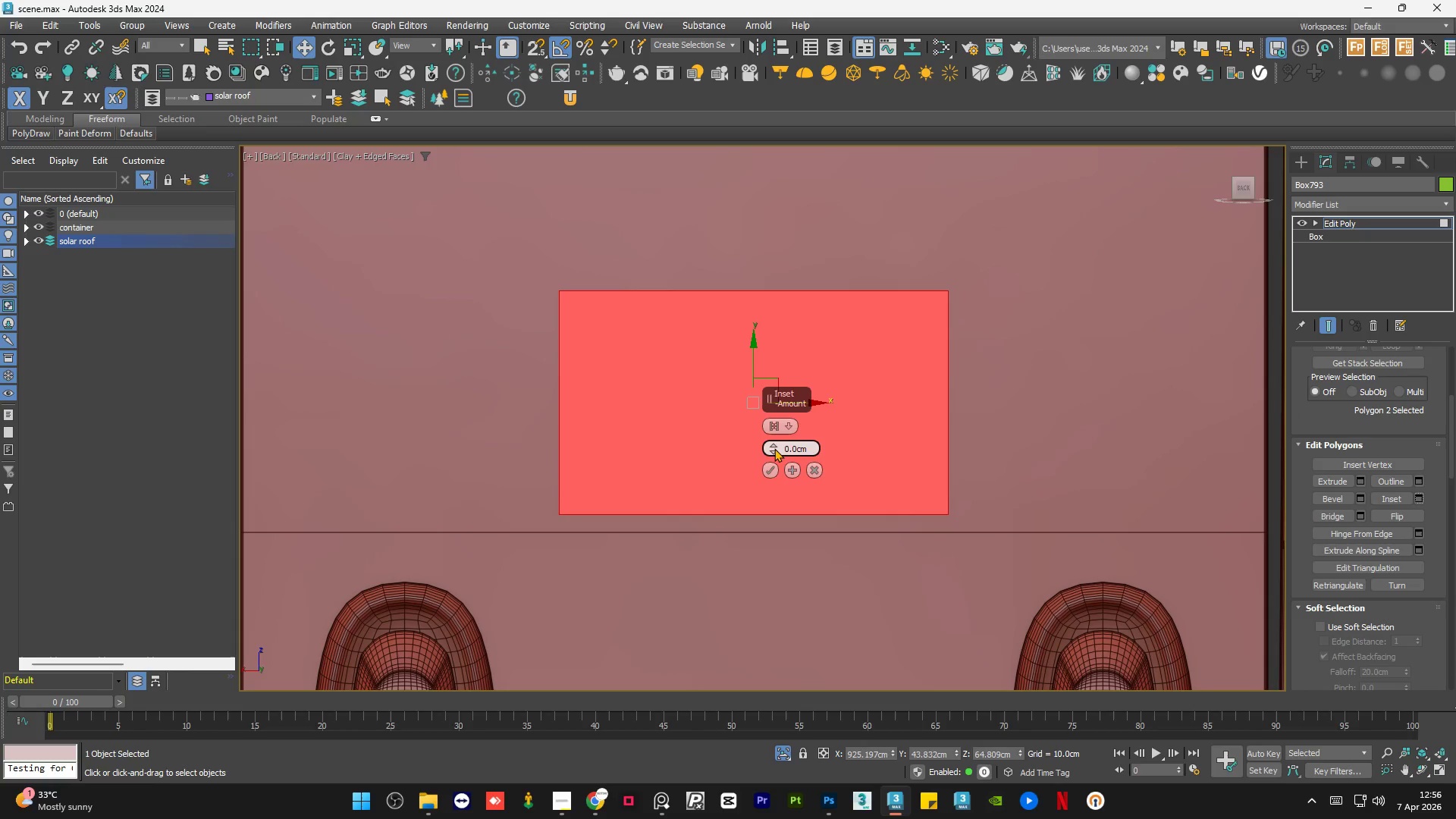 
left_click_drag(start_coordinate=[774, 444], to_coordinate=[780, 419])
 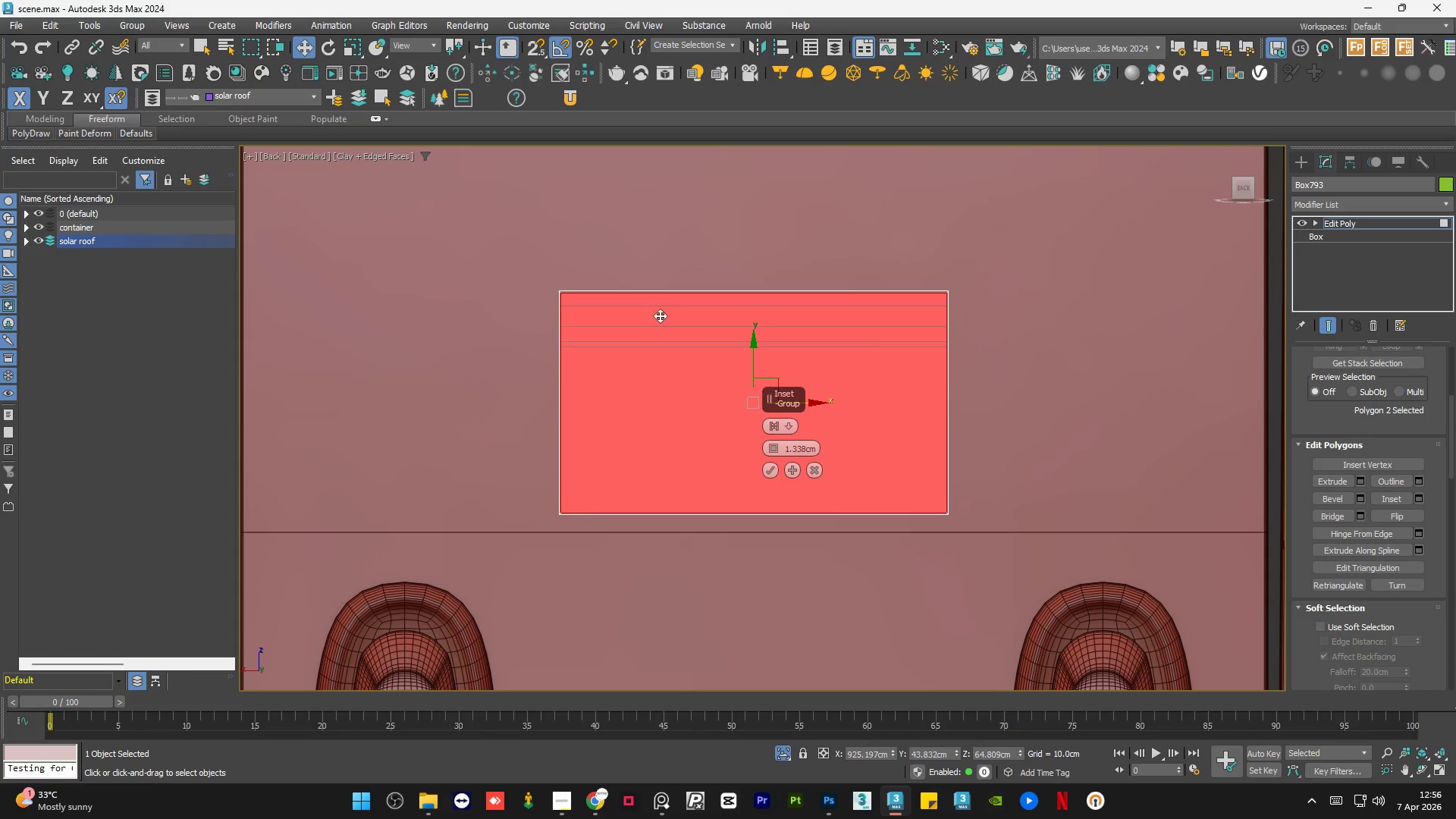 
scroll: coordinate [554, 283], scroll_direction: up, amount: 2.0
 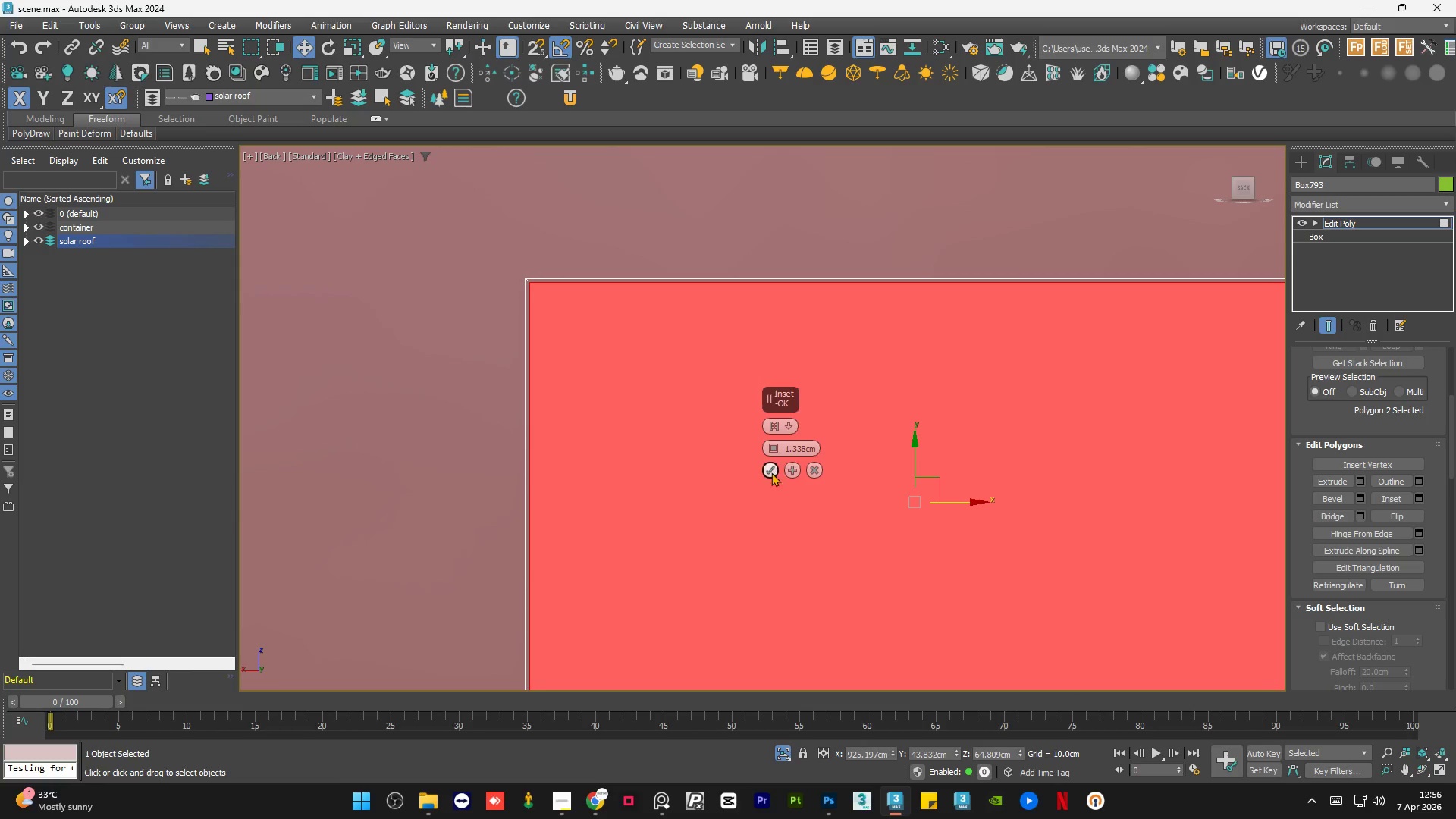 
left_click([770, 472])
 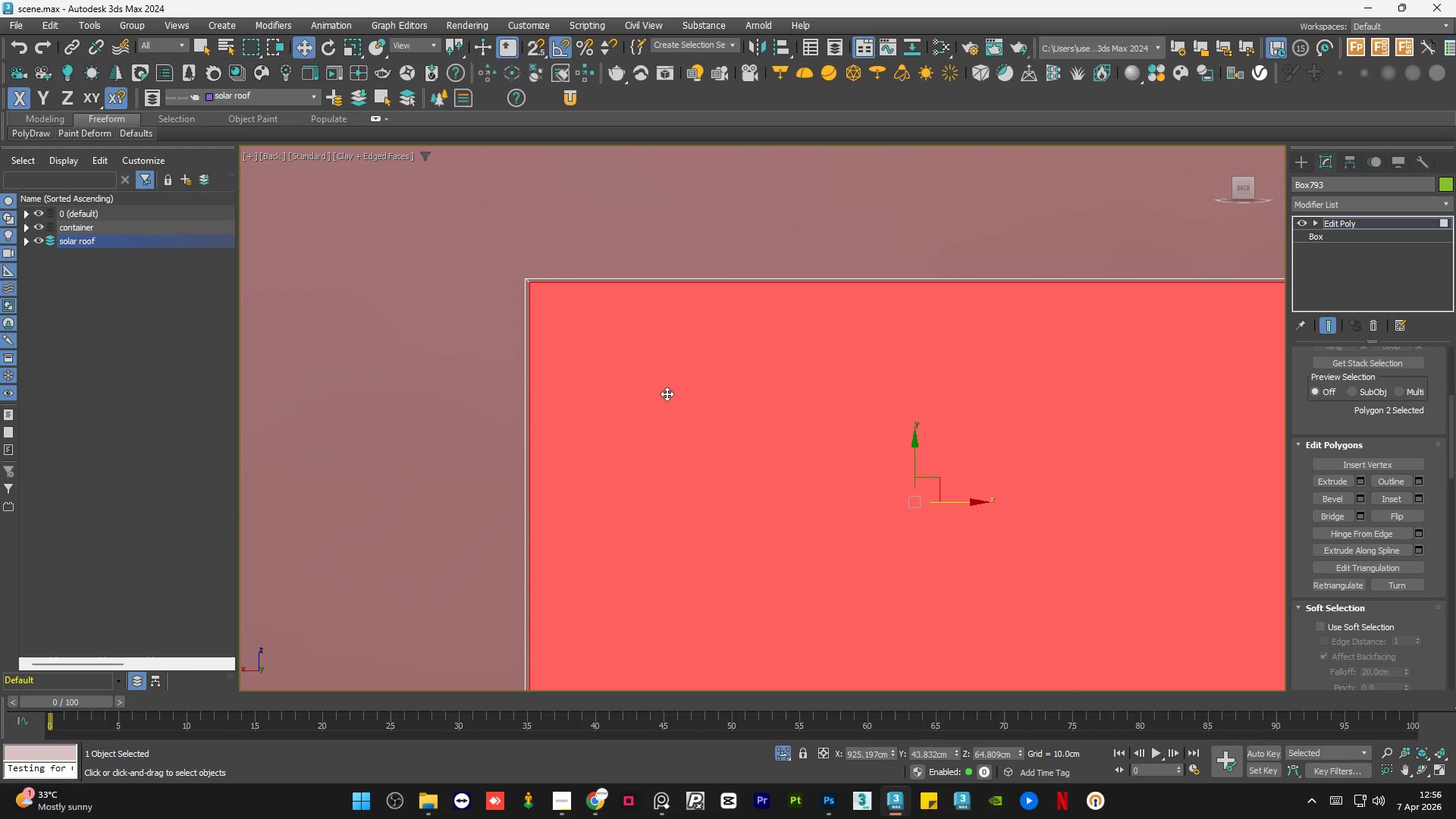 
scroll: coordinate [667, 394], scroll_direction: down, amount: 1.0
 